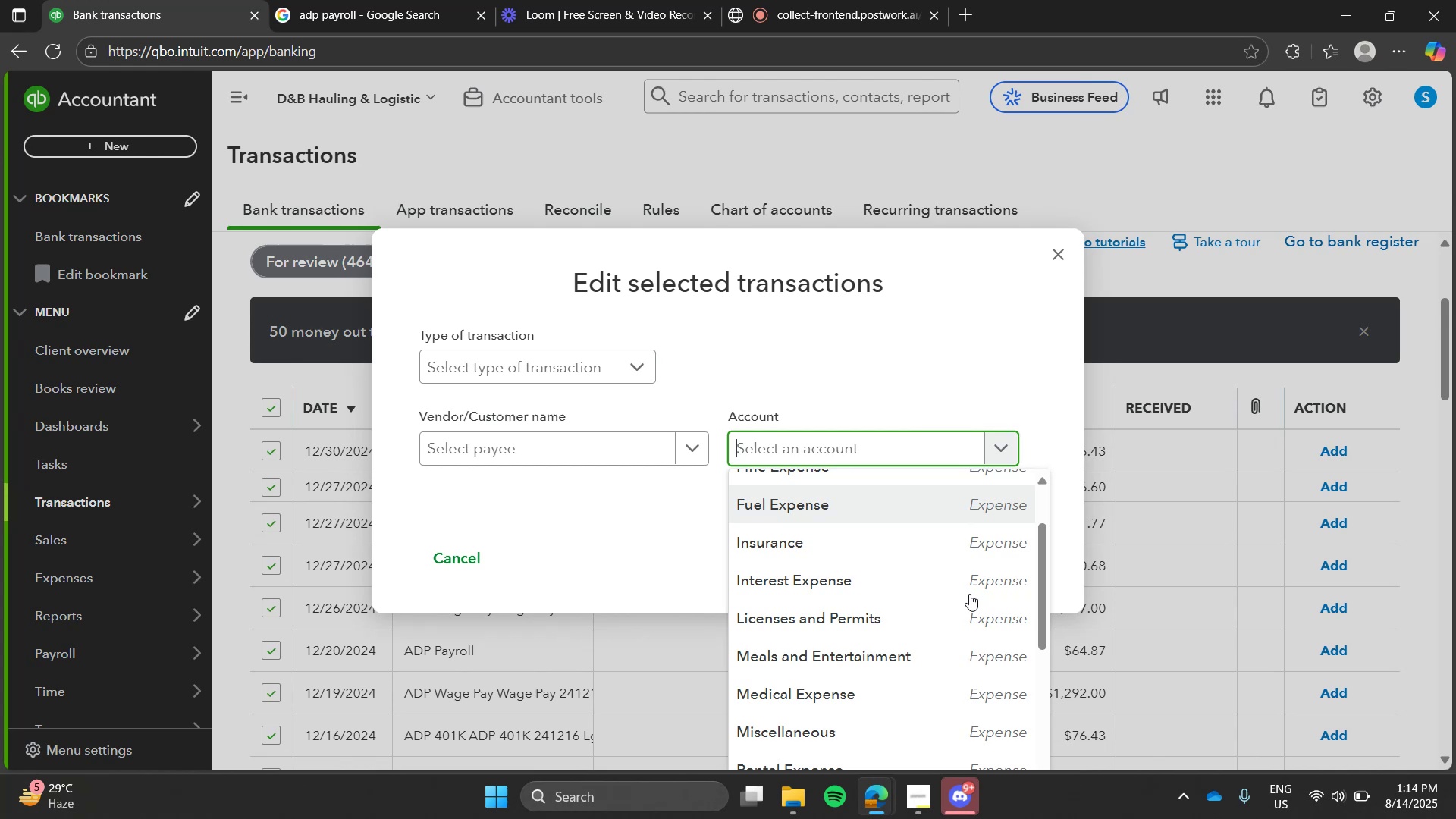 
wait(8.59)
 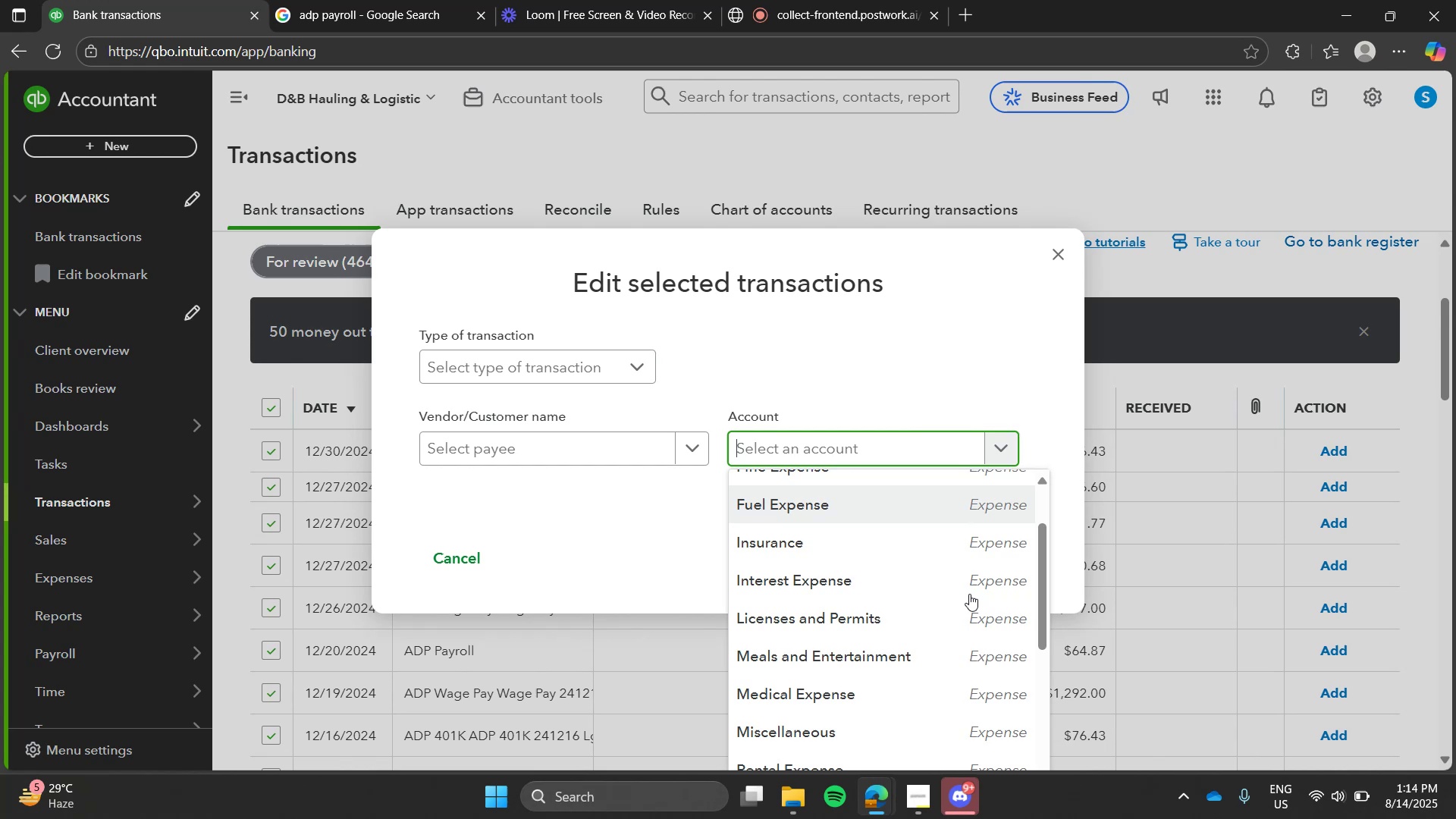 
left_click([969, 594])
 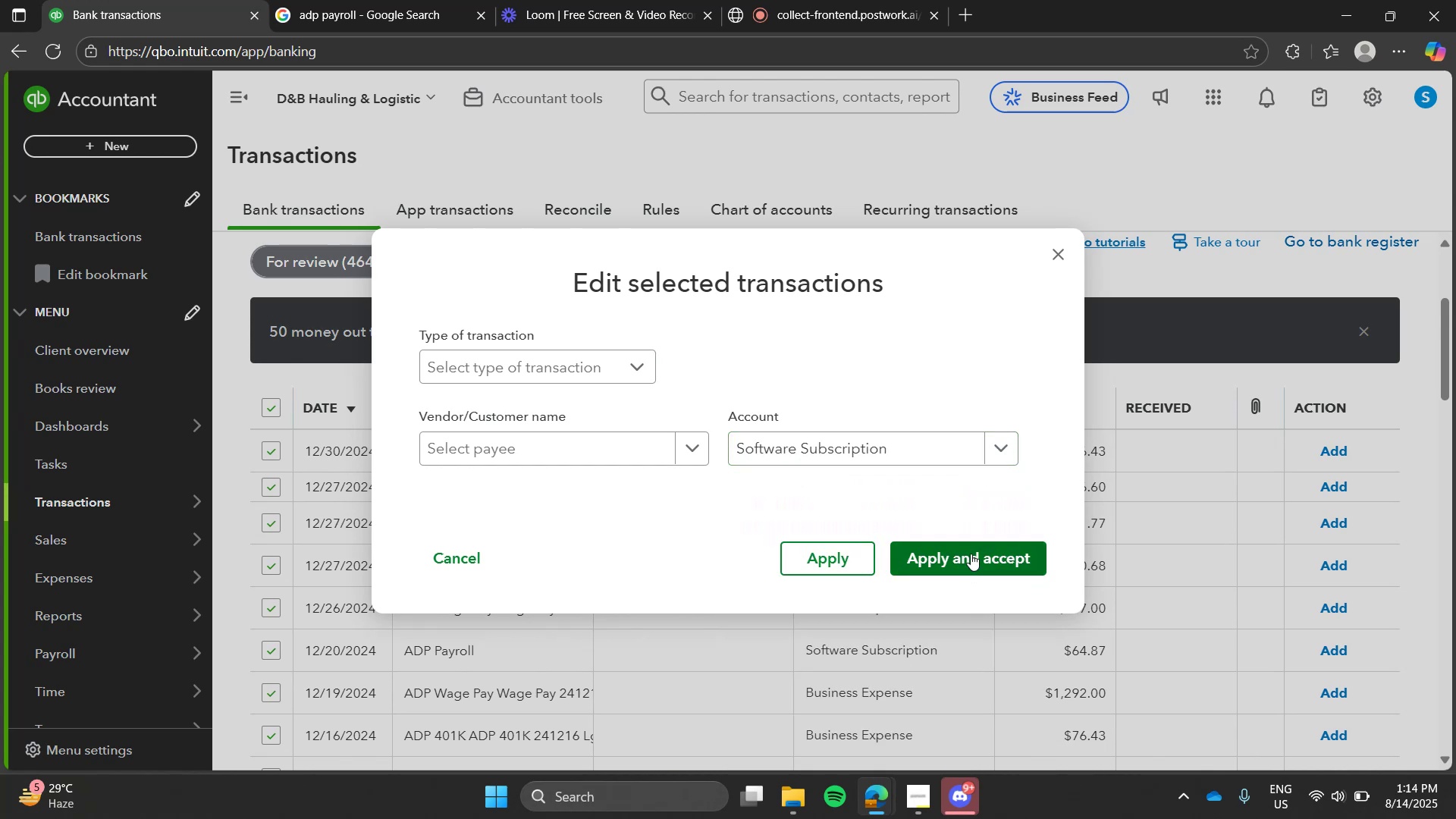 
left_click([971, 554])
 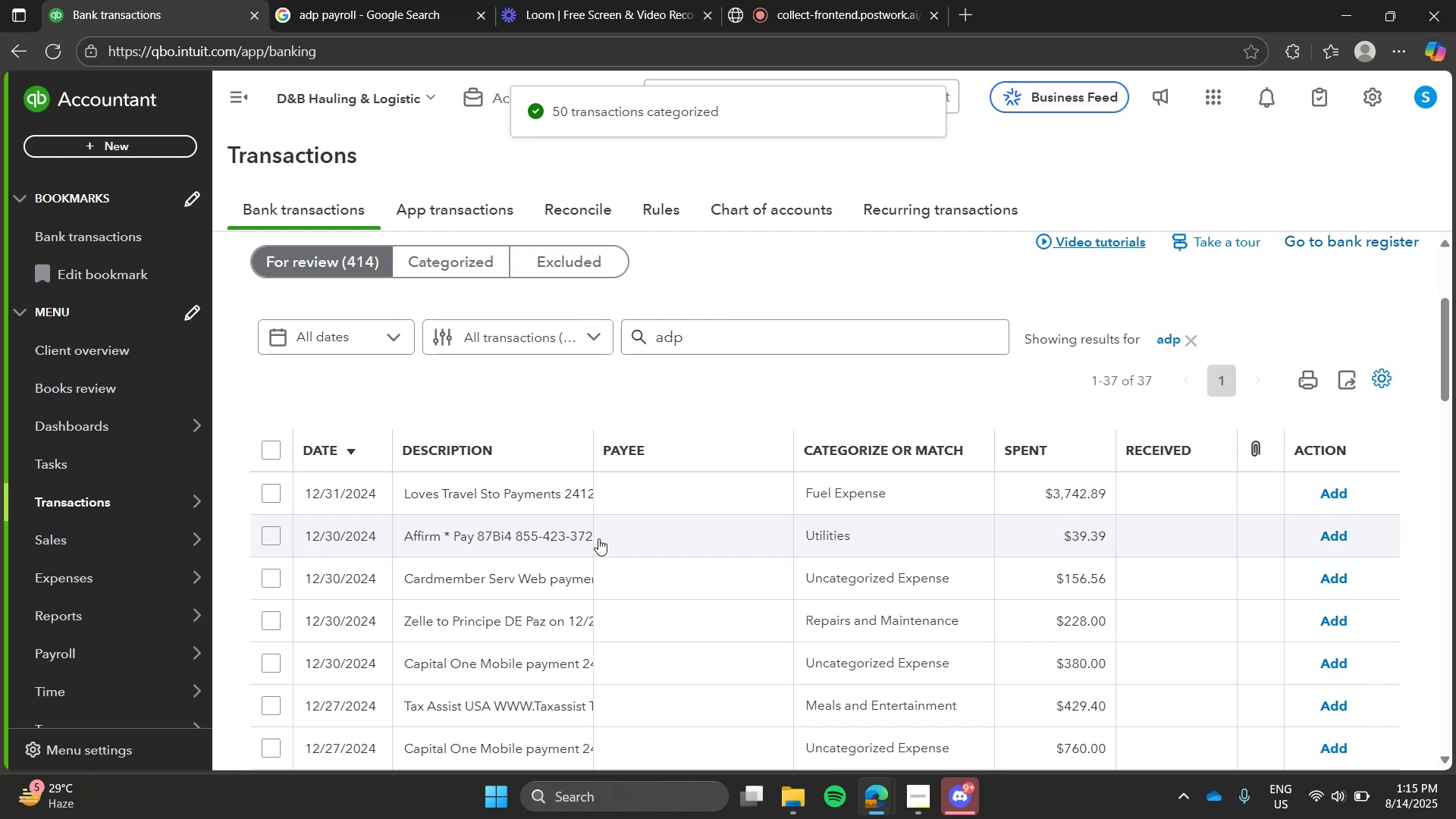 
wait(19.22)
 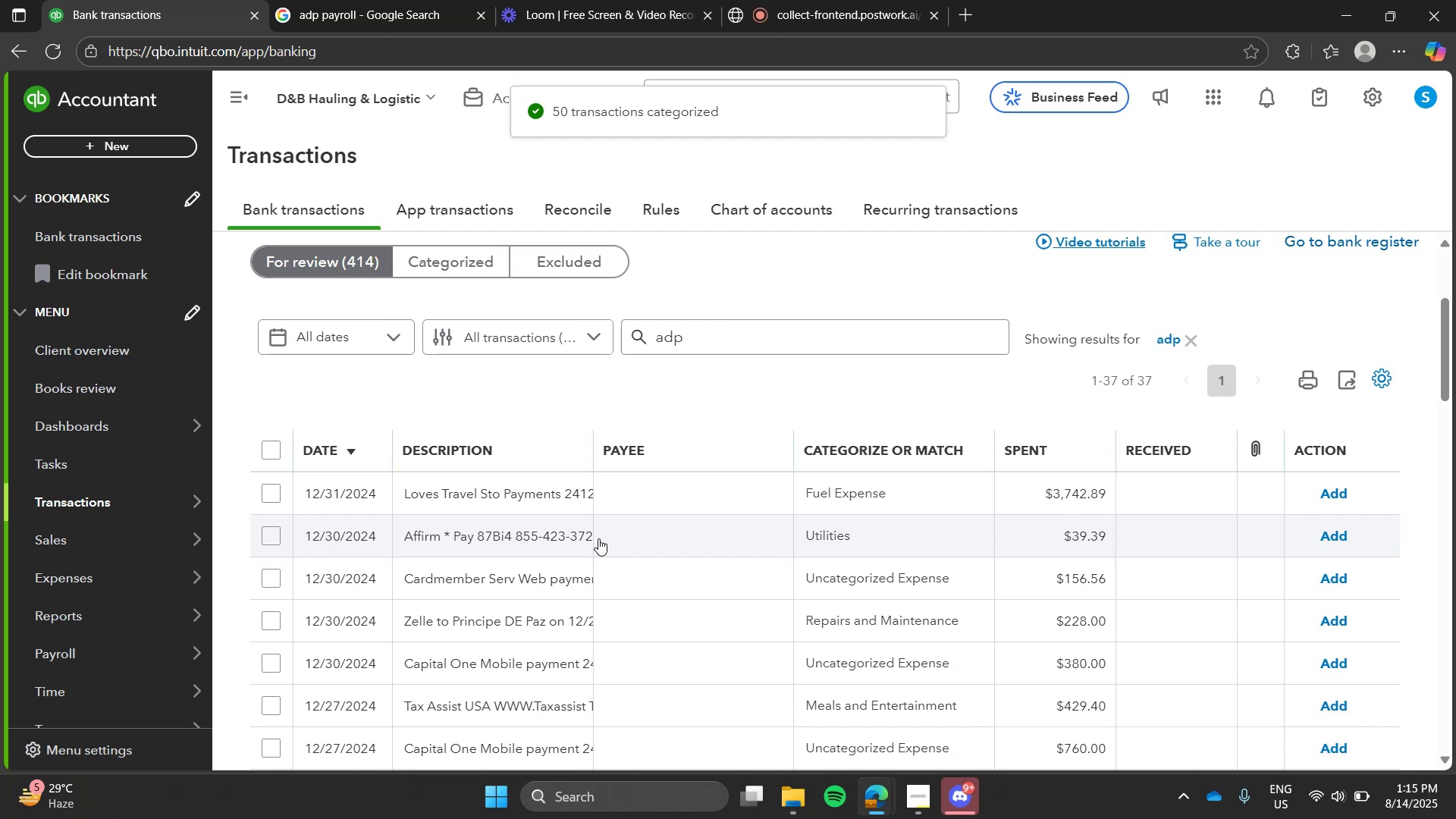 
left_click([1187, 574])
 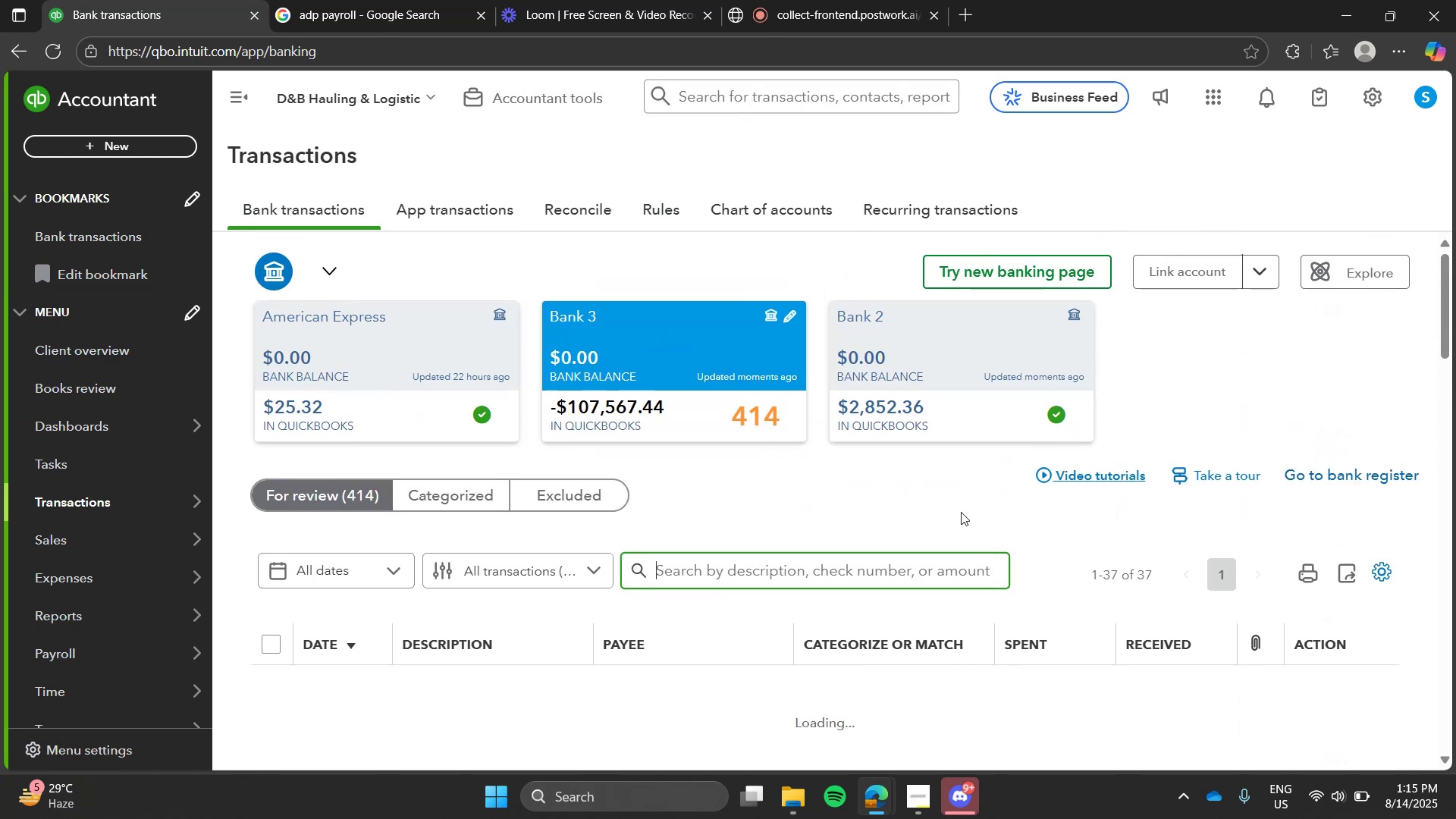 
left_click([961, 512])
 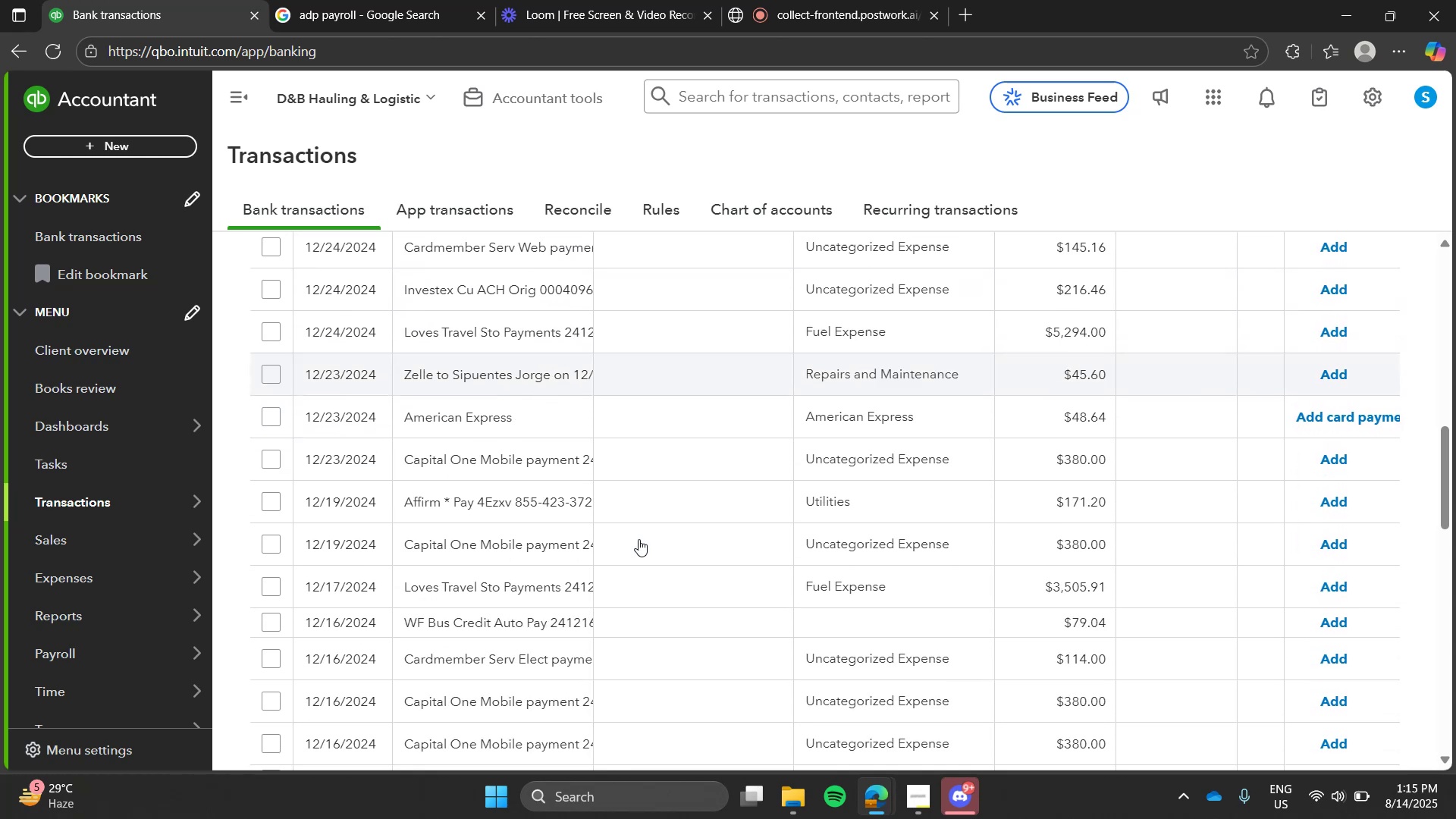 
wait(12.16)
 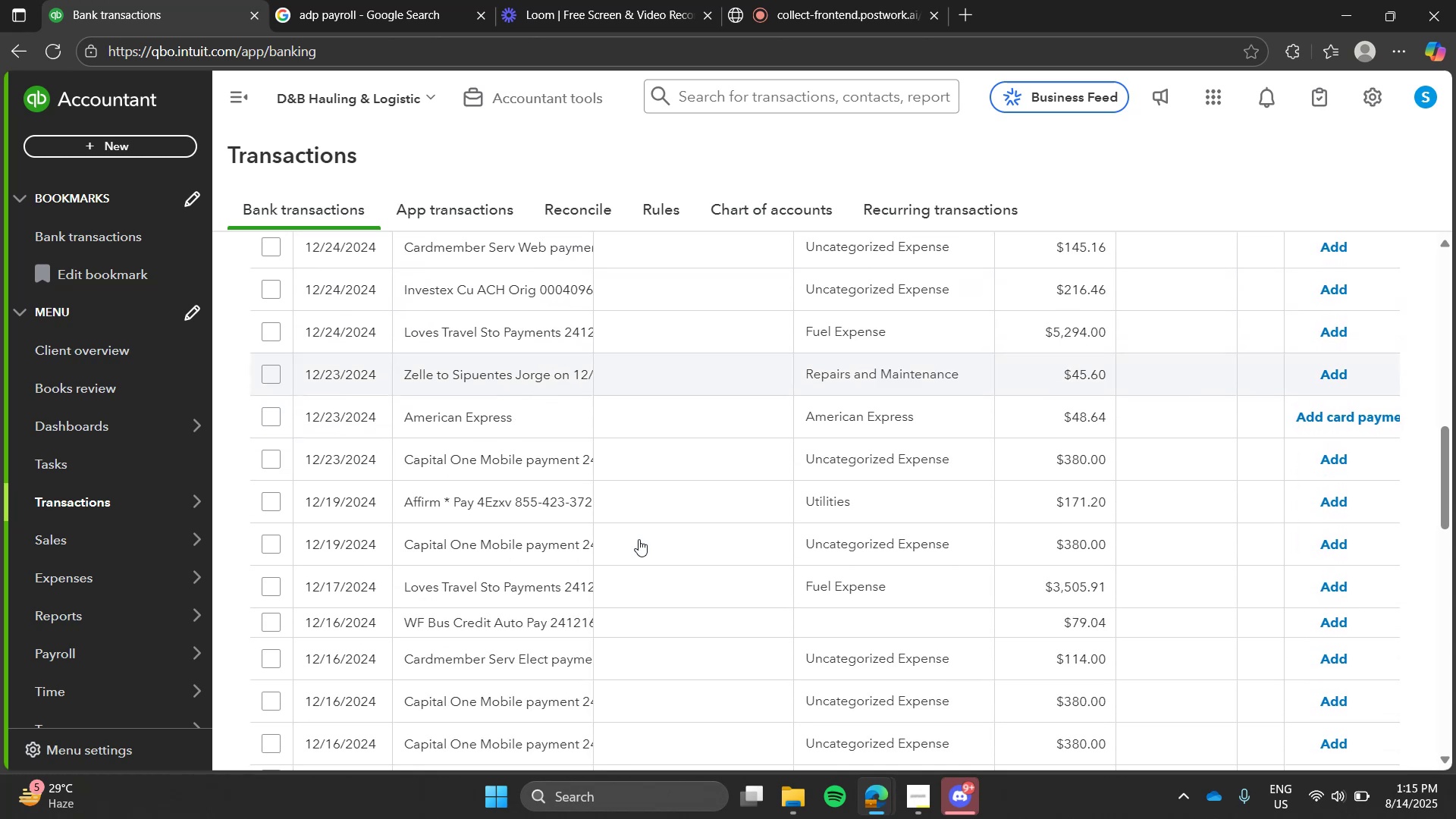 
left_click([410, 0])
 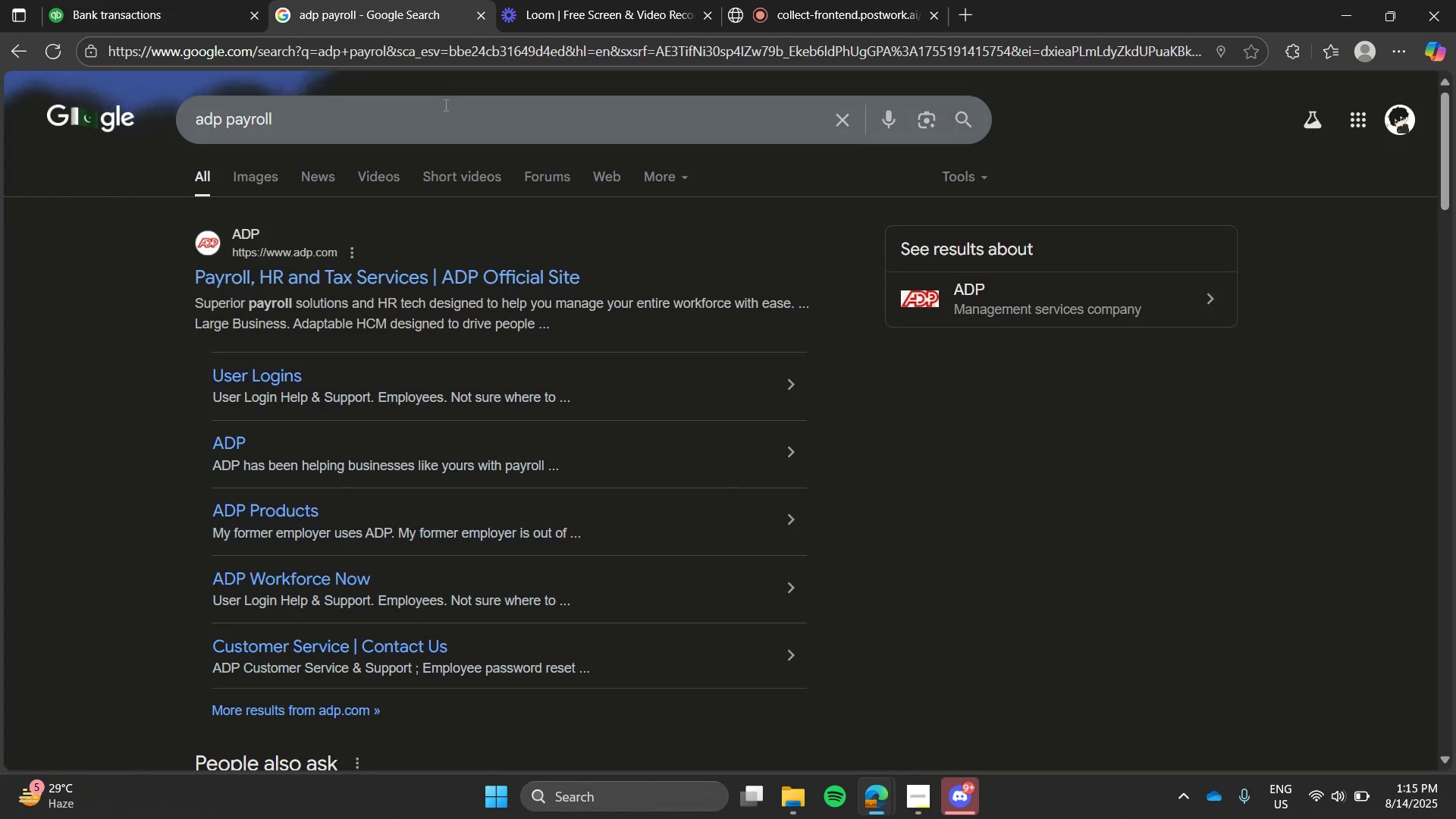 
double_click([444, 105])
 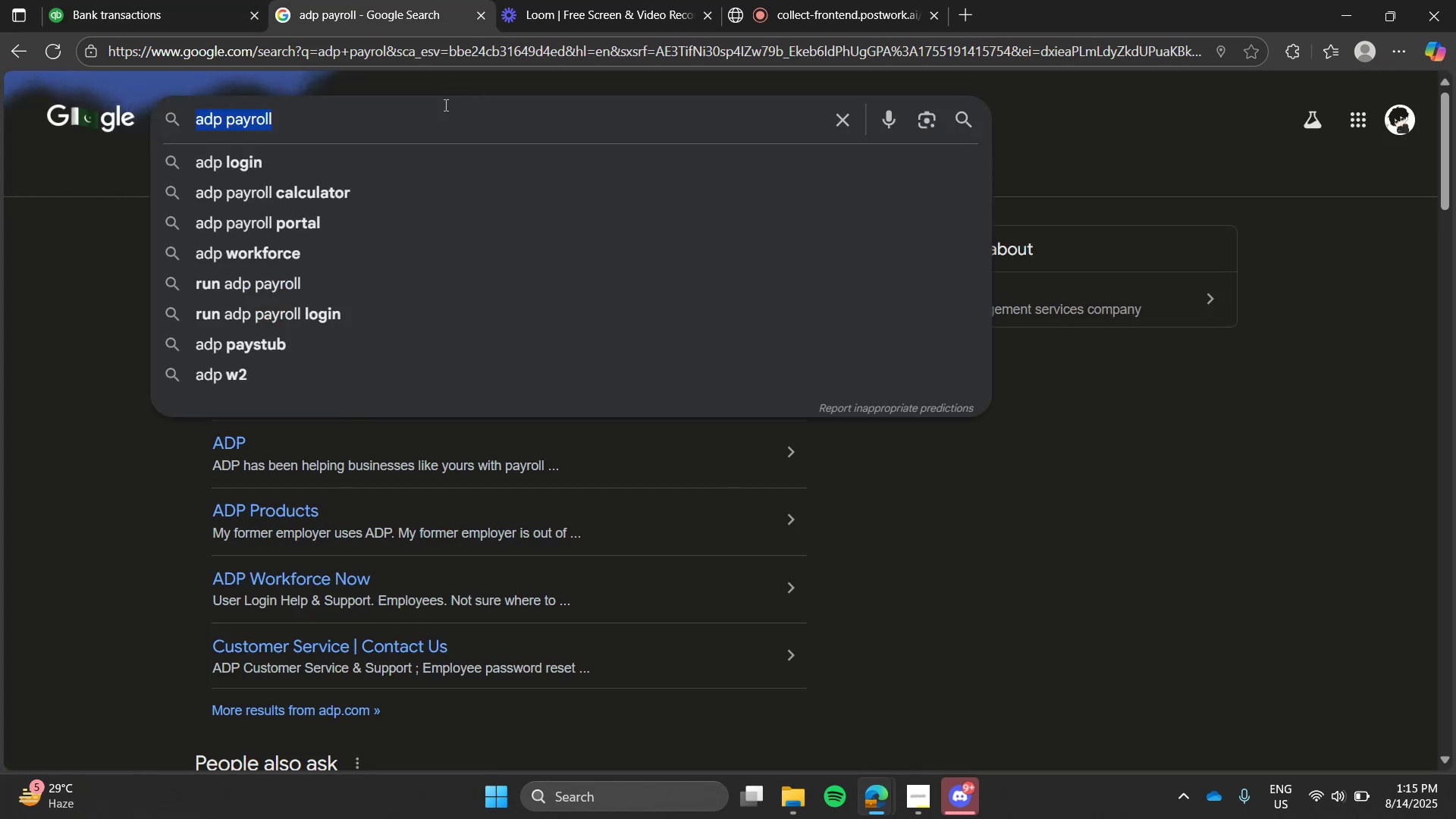 
triple_click([444, 105])
 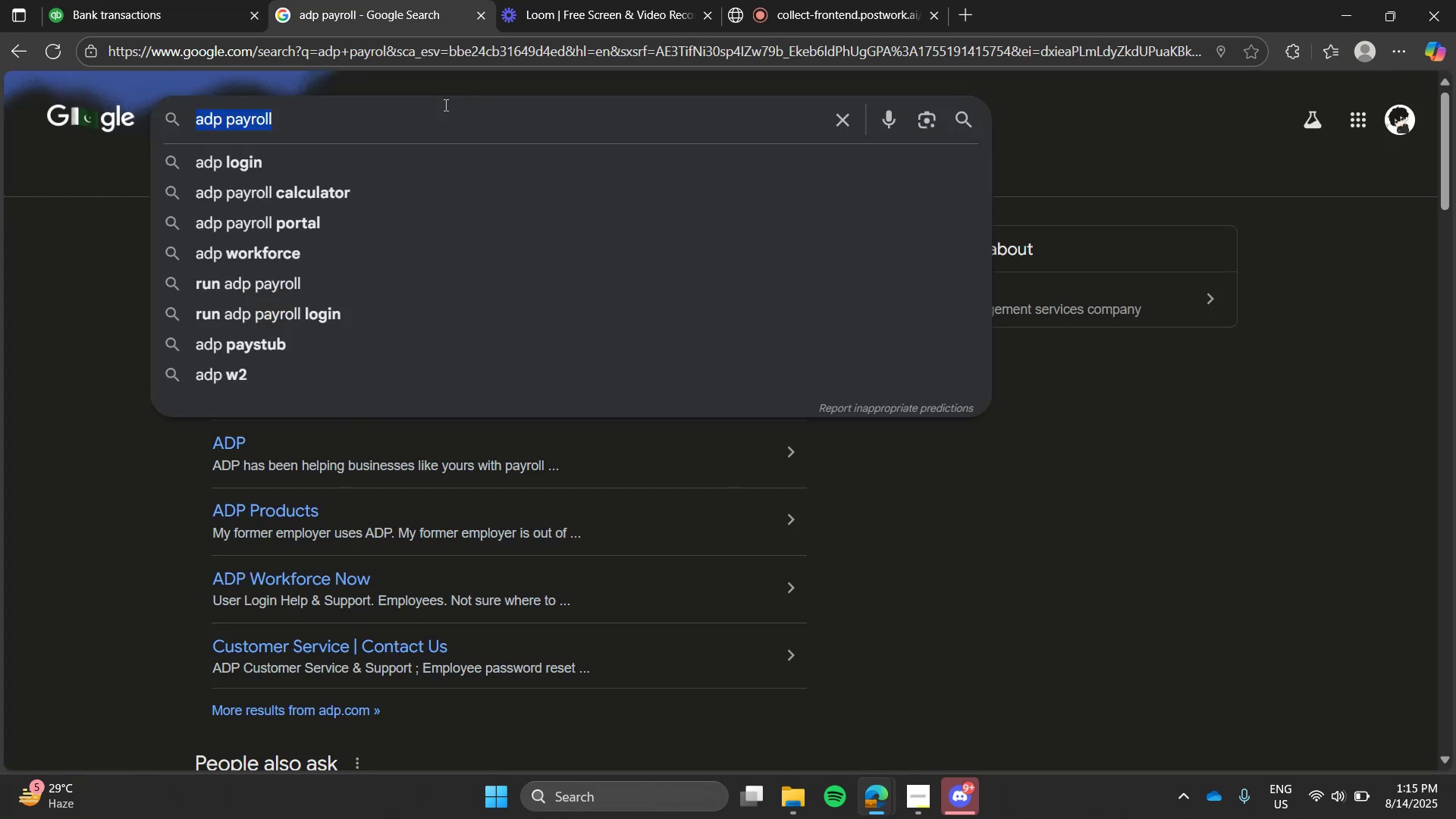 
type(diesel)
 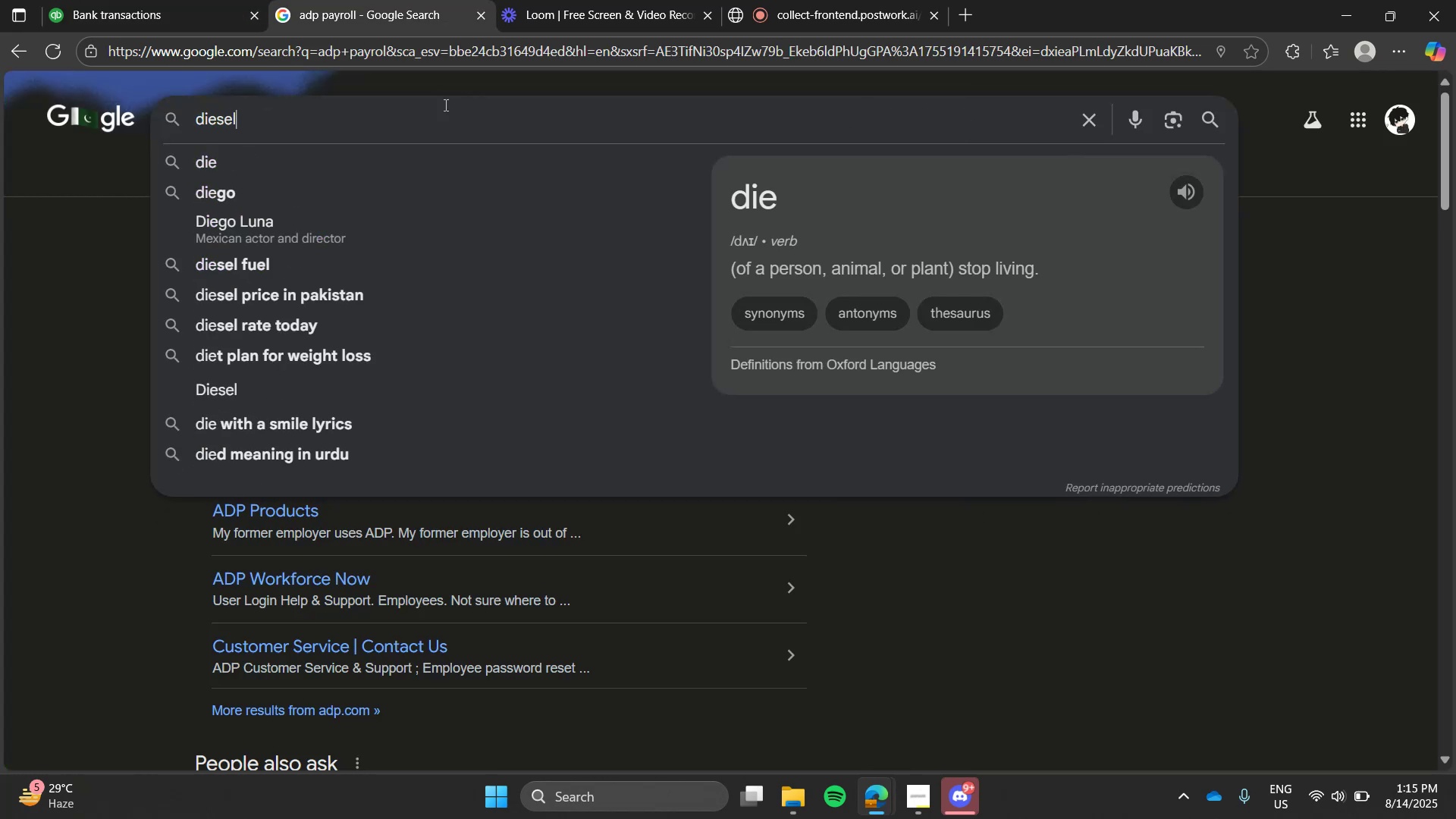 
key(Enter)
 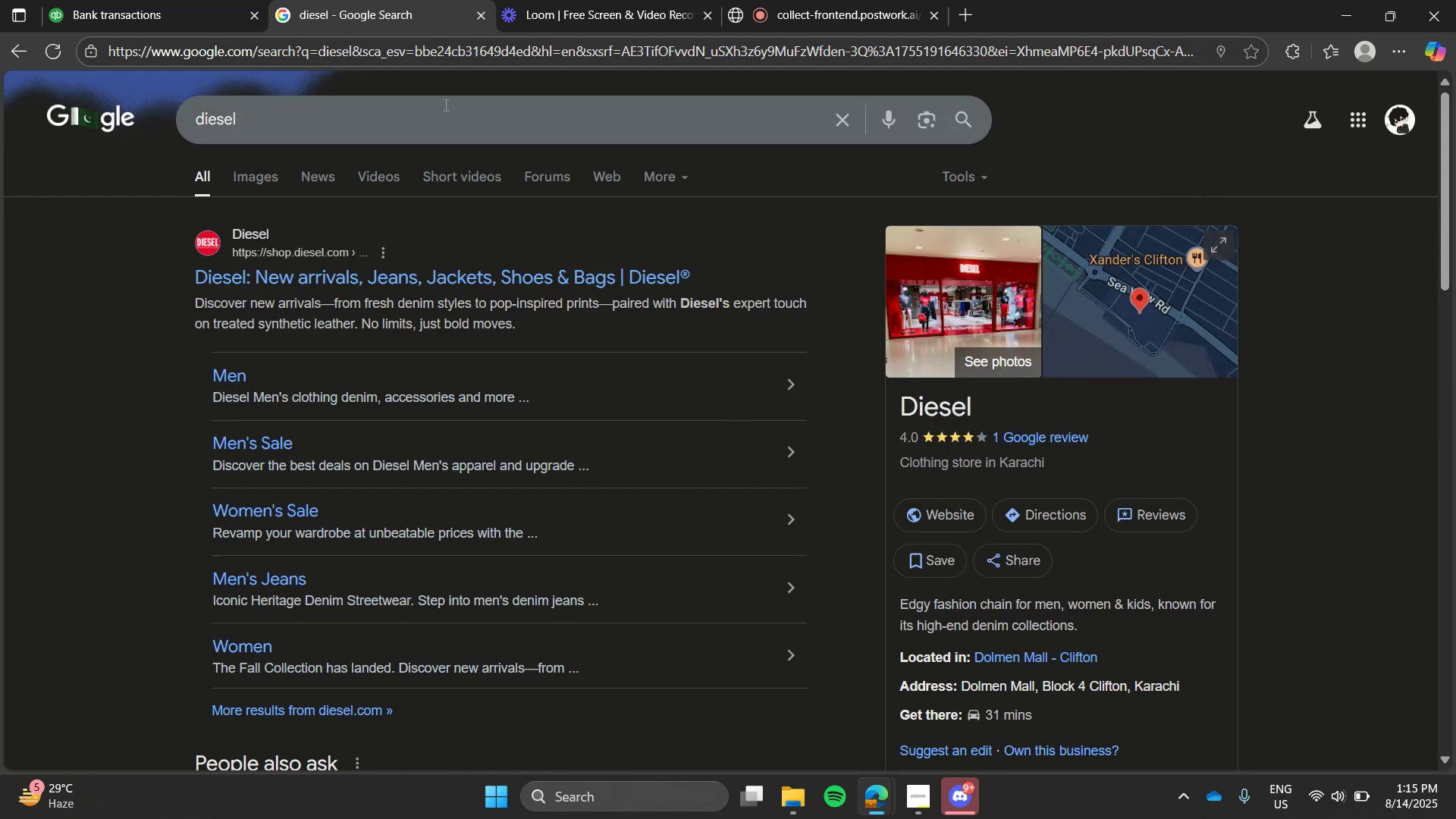 
wait(5.39)
 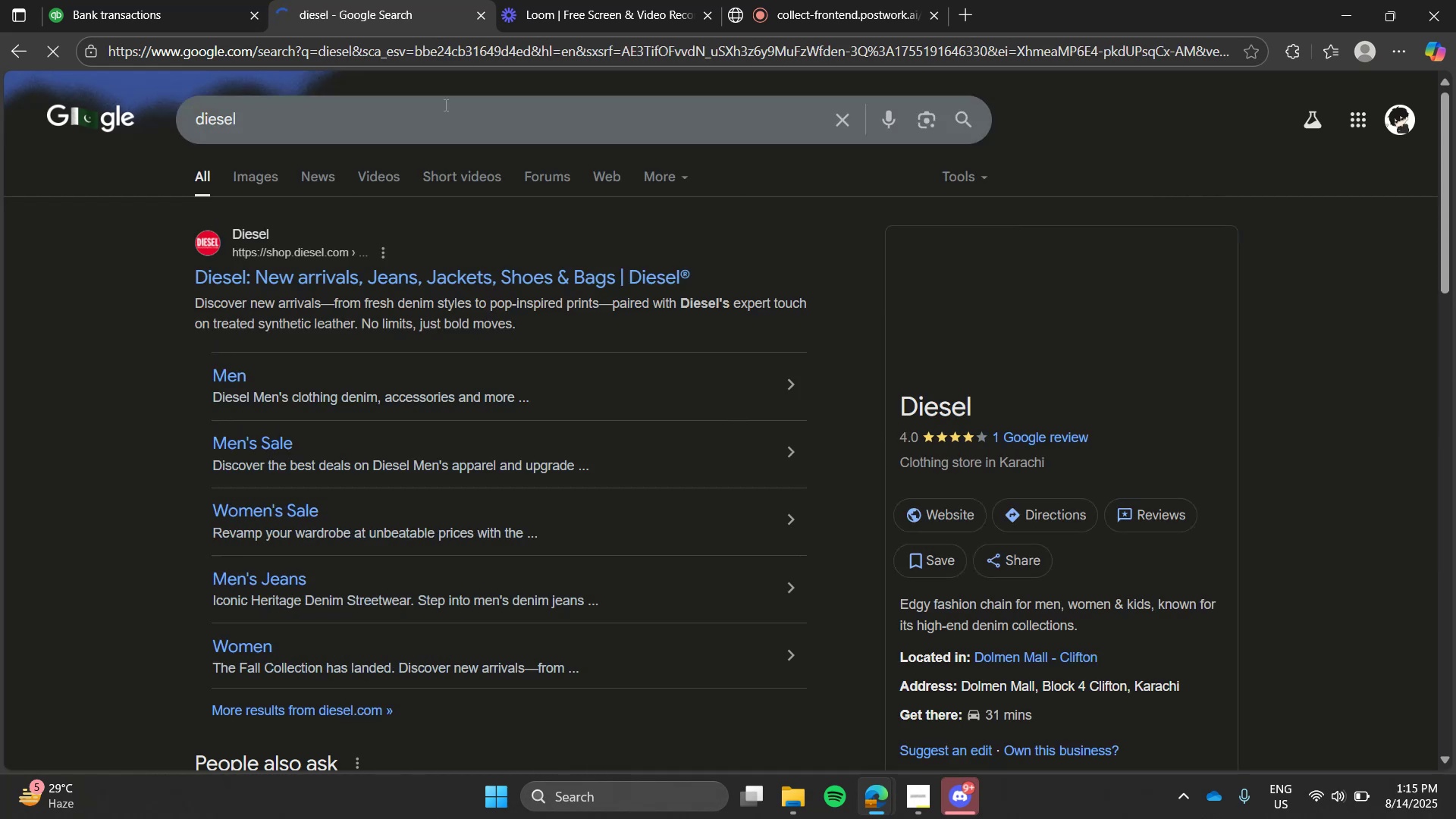 
left_click([444, 105])
 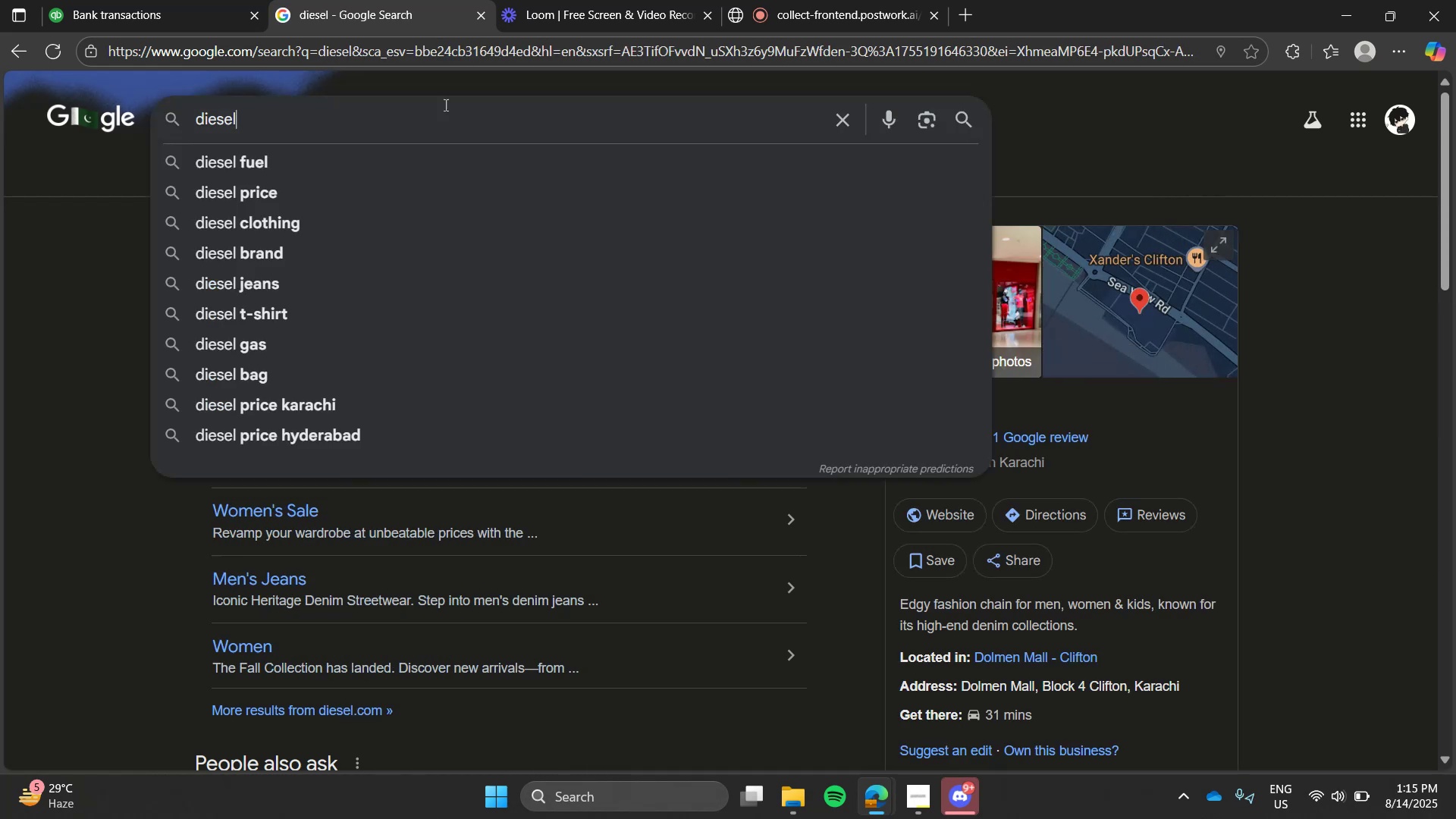 
type( texas)
 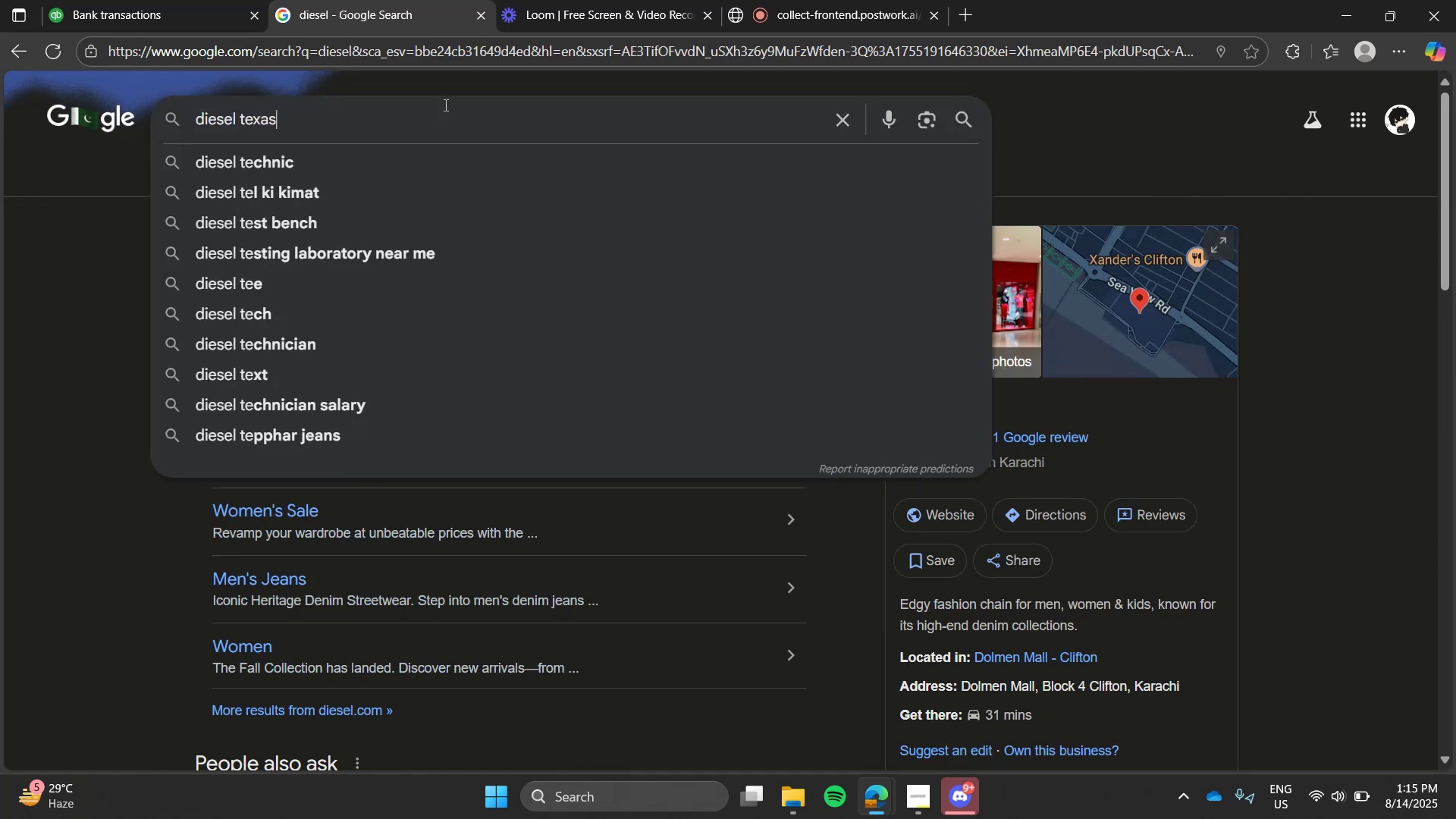 
key(Enter)
 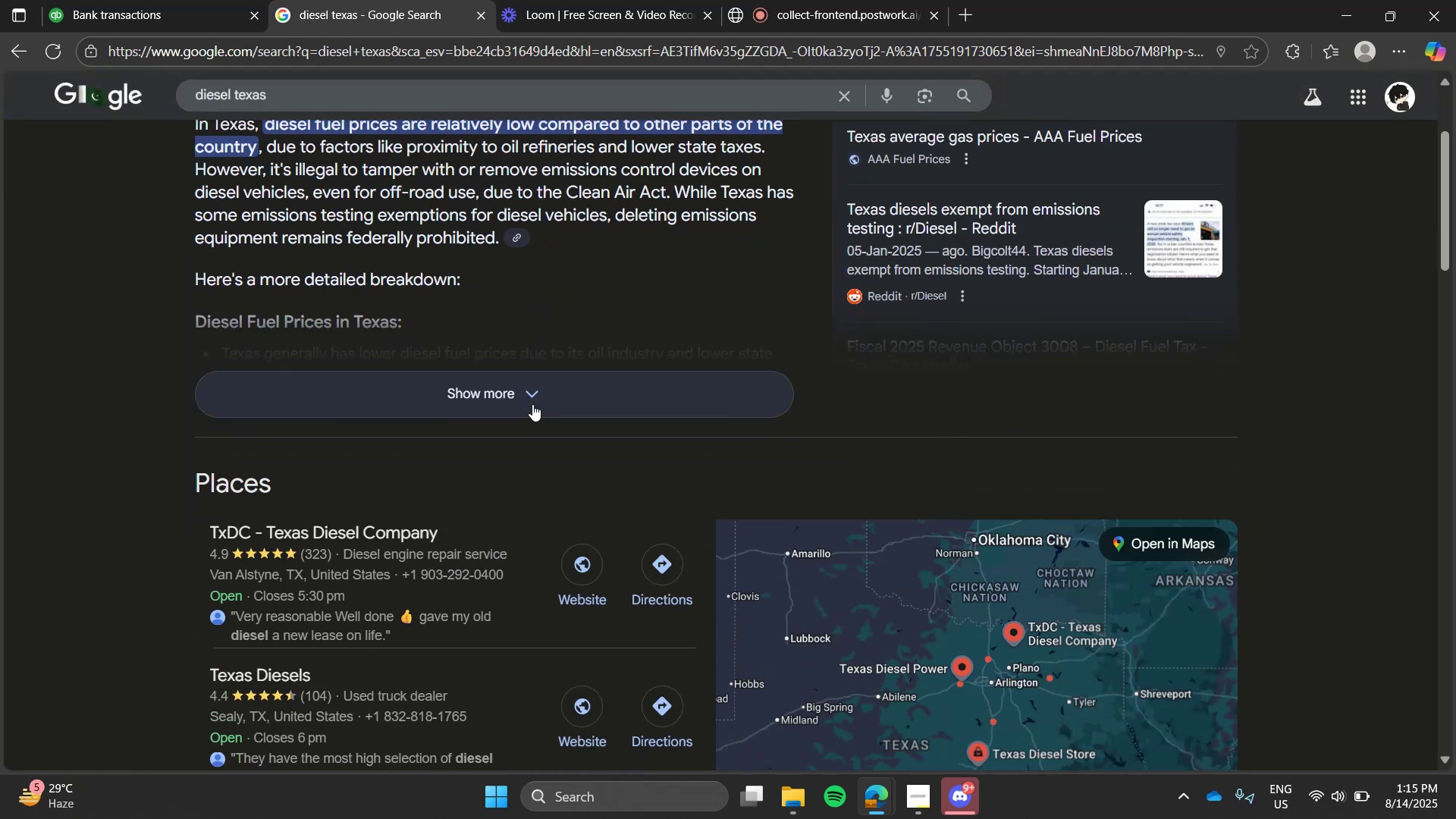 
left_click([256, 0])
 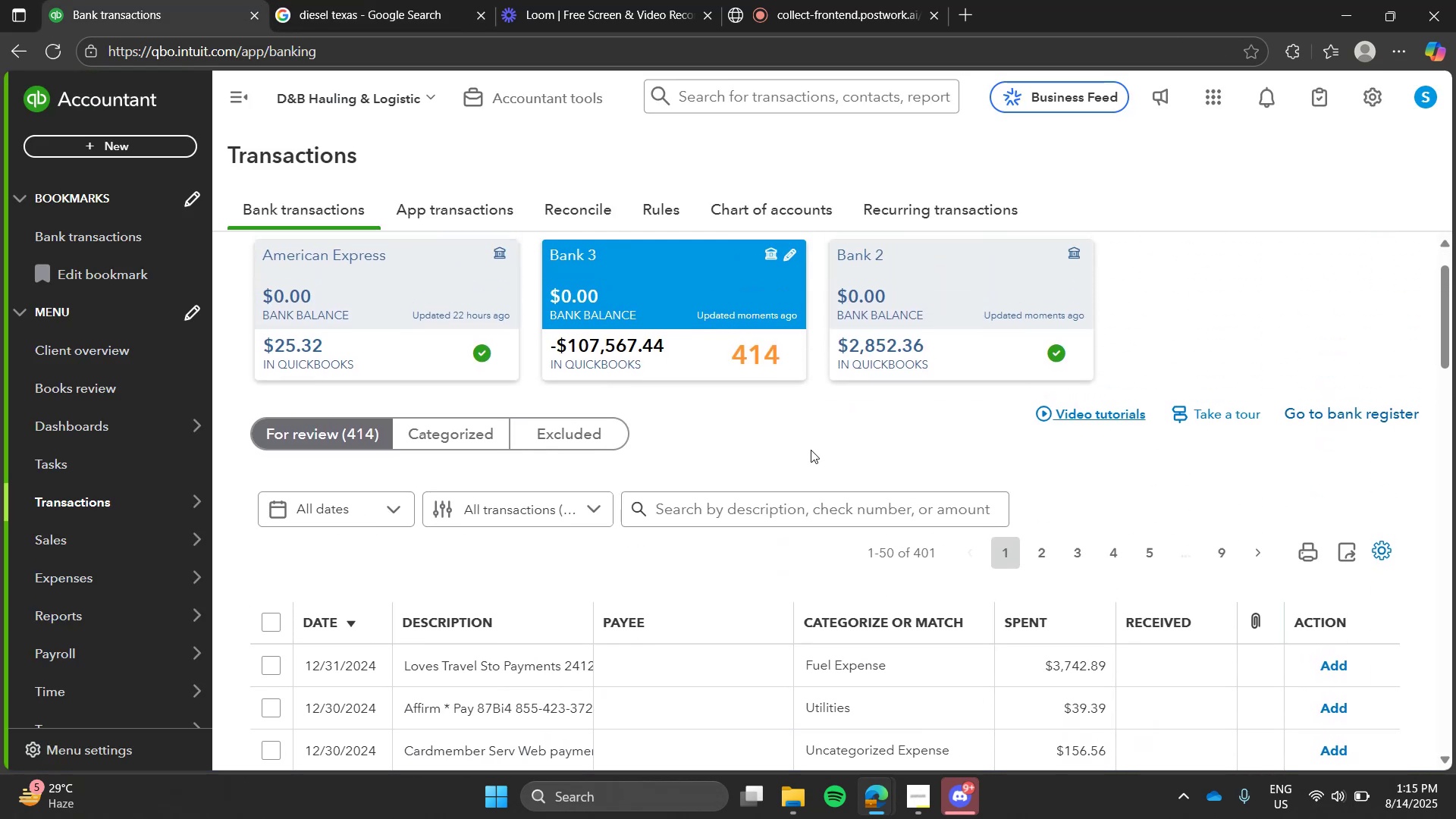 
left_click([830, 538])
 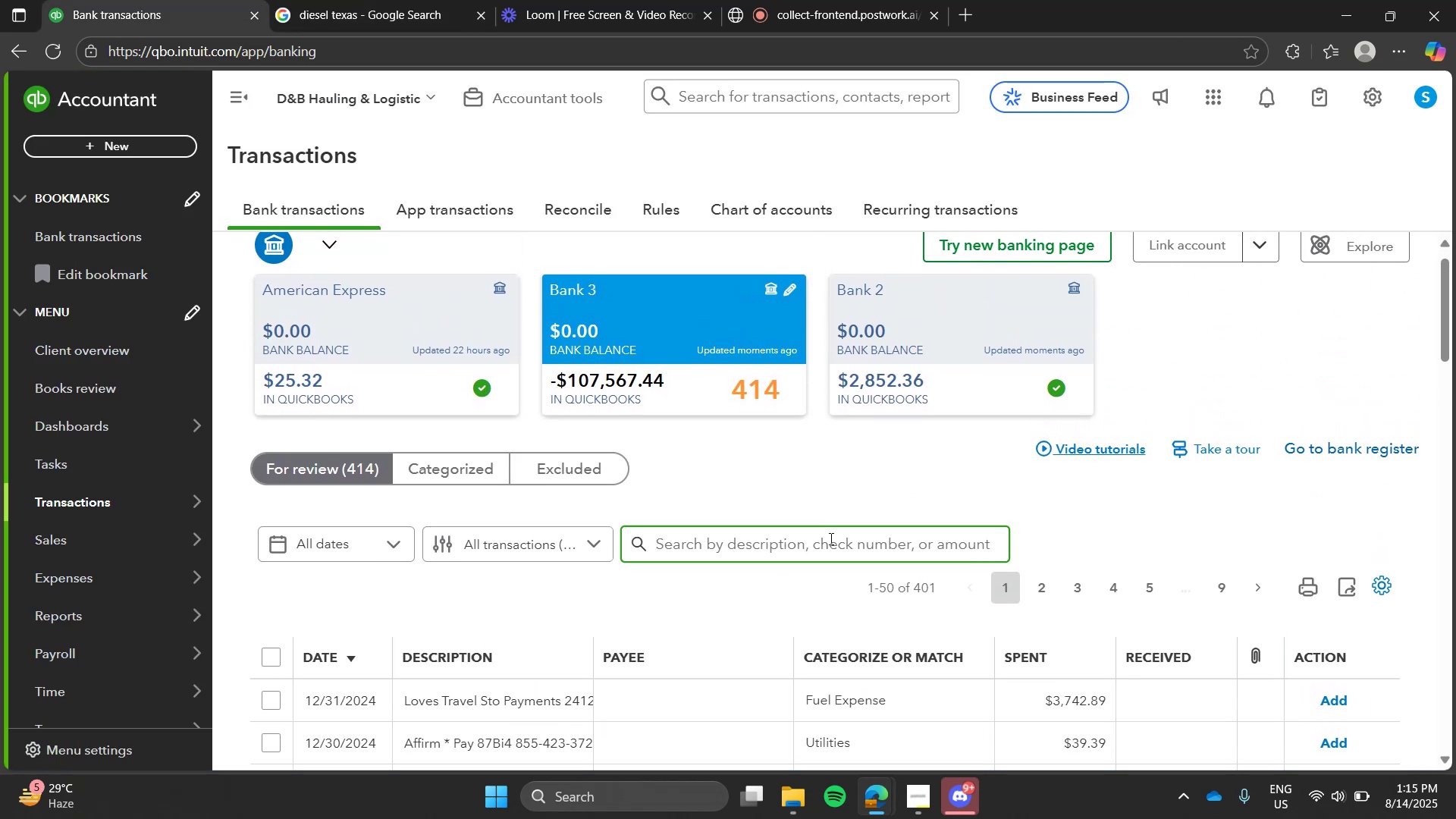 
type(diesel)
 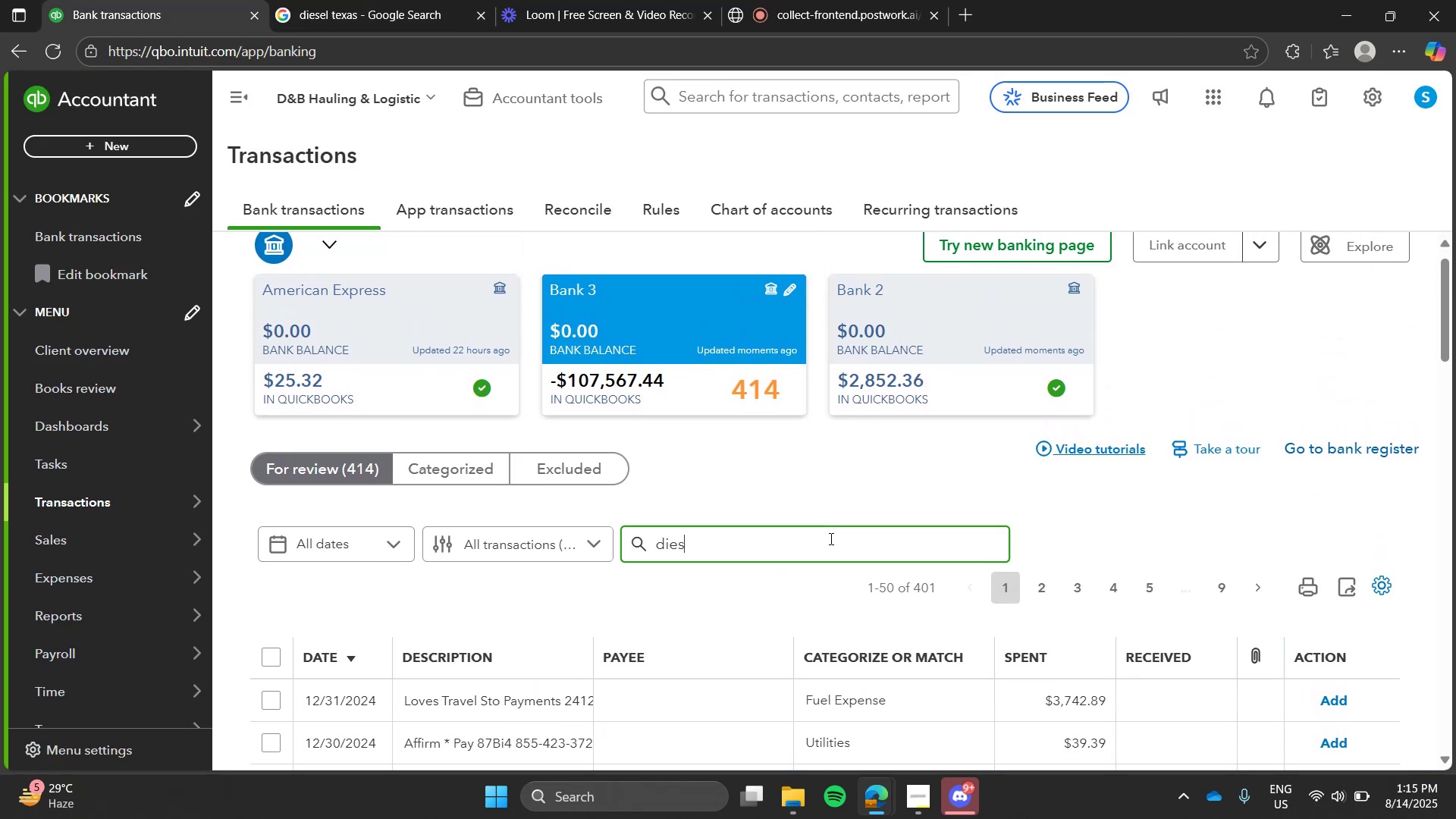 
key(Enter)
 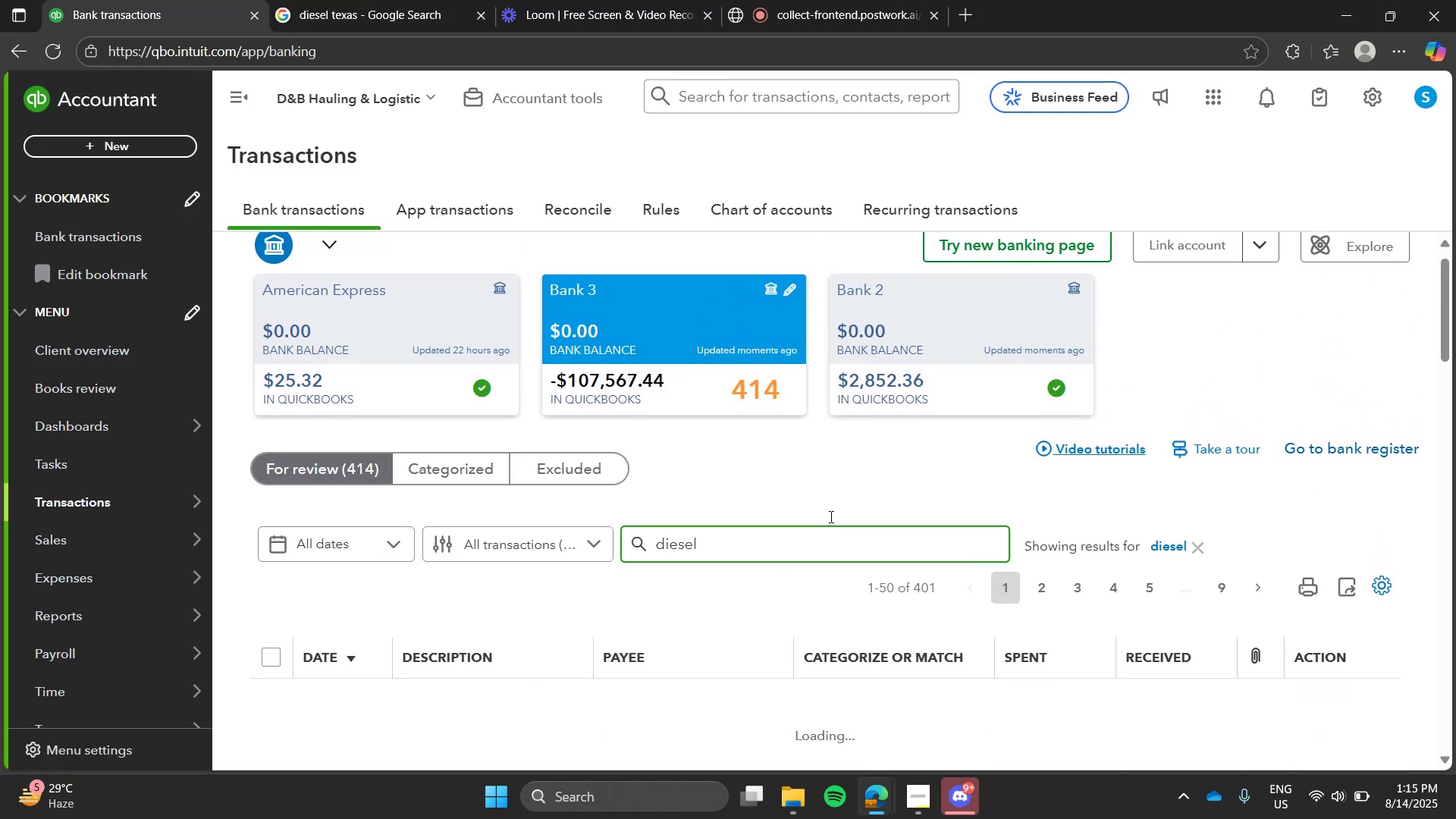 
left_click([836, 460])
 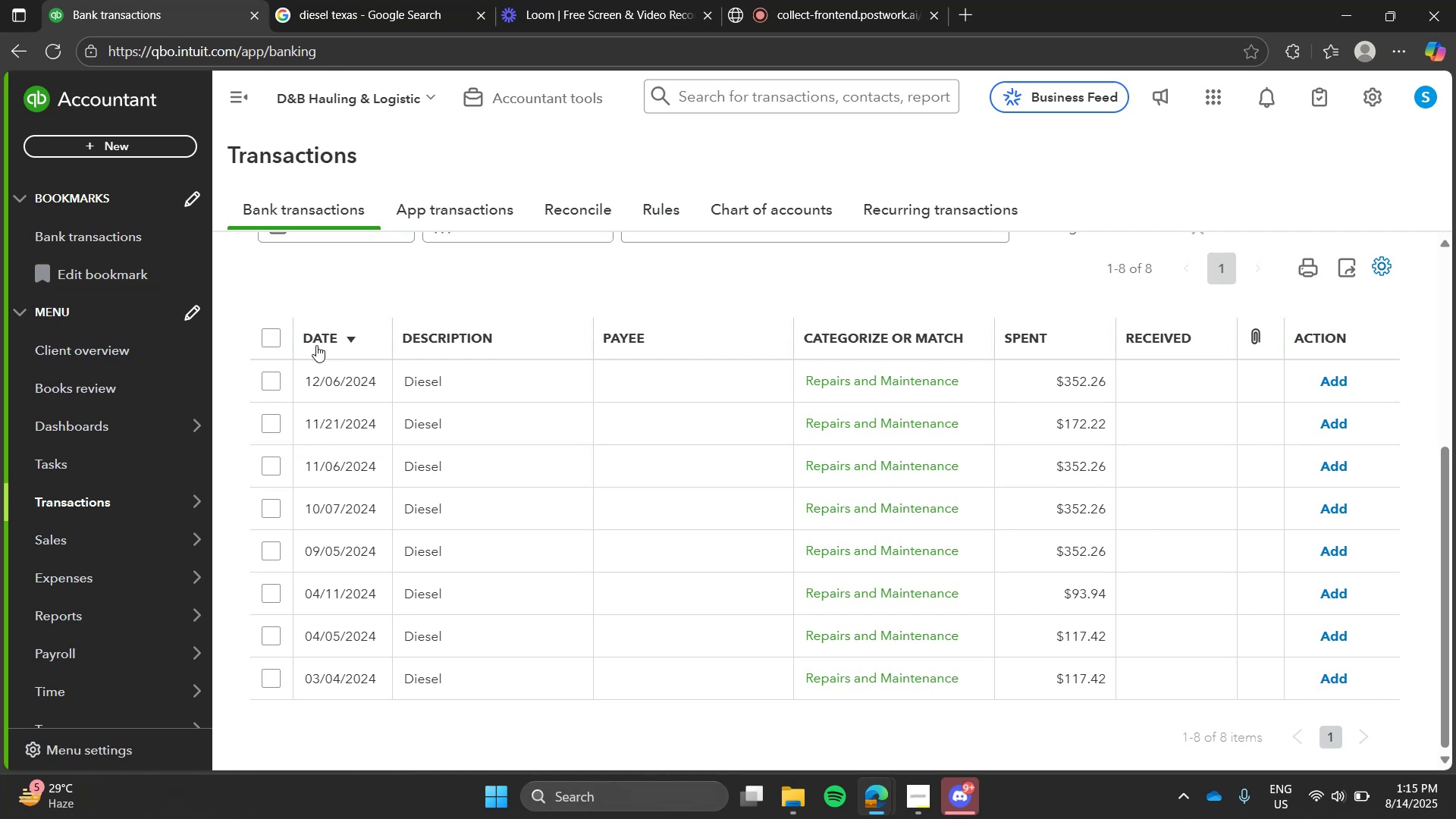 
left_click([429, 388])
 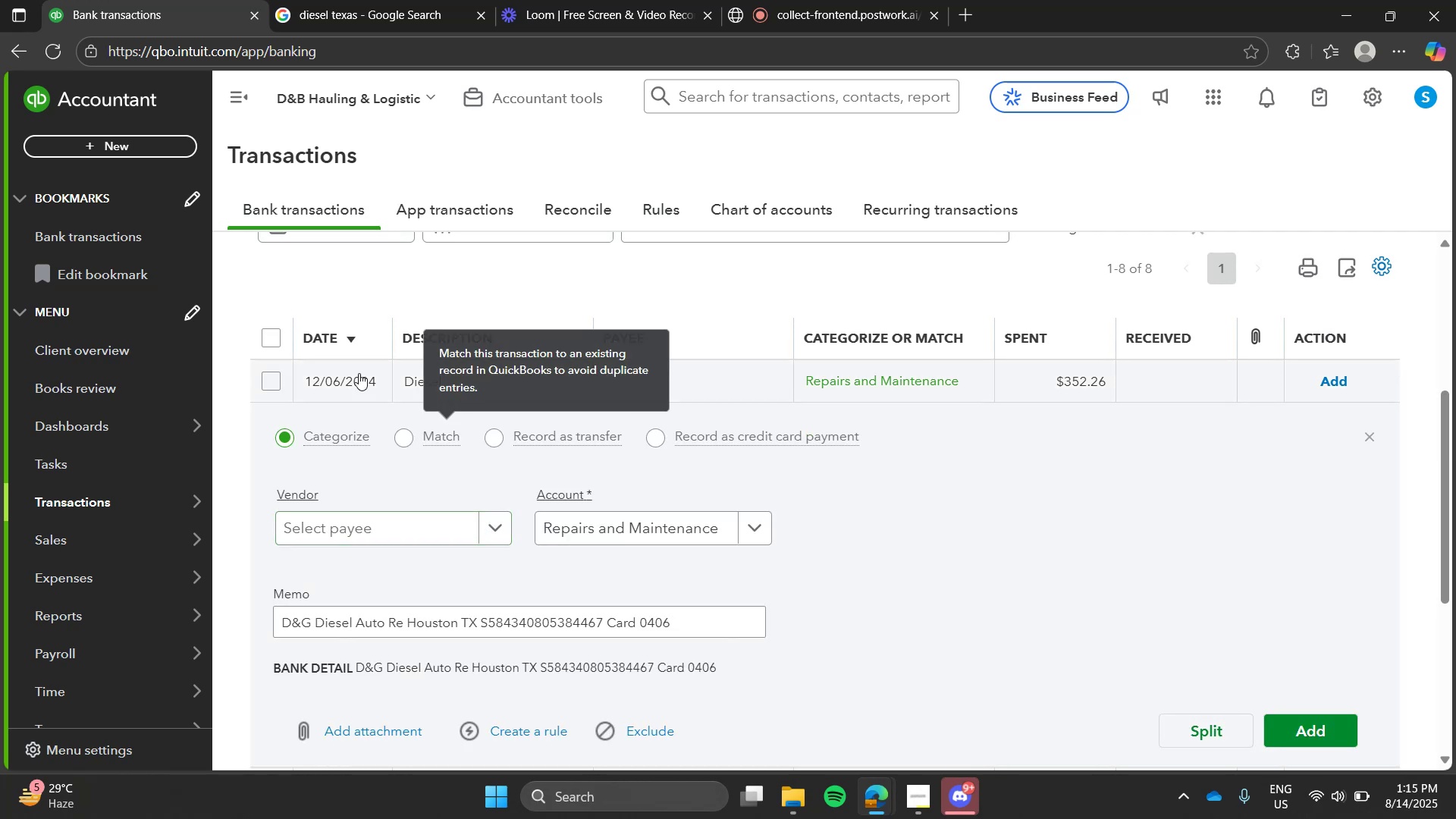 
left_click([267, 337])
 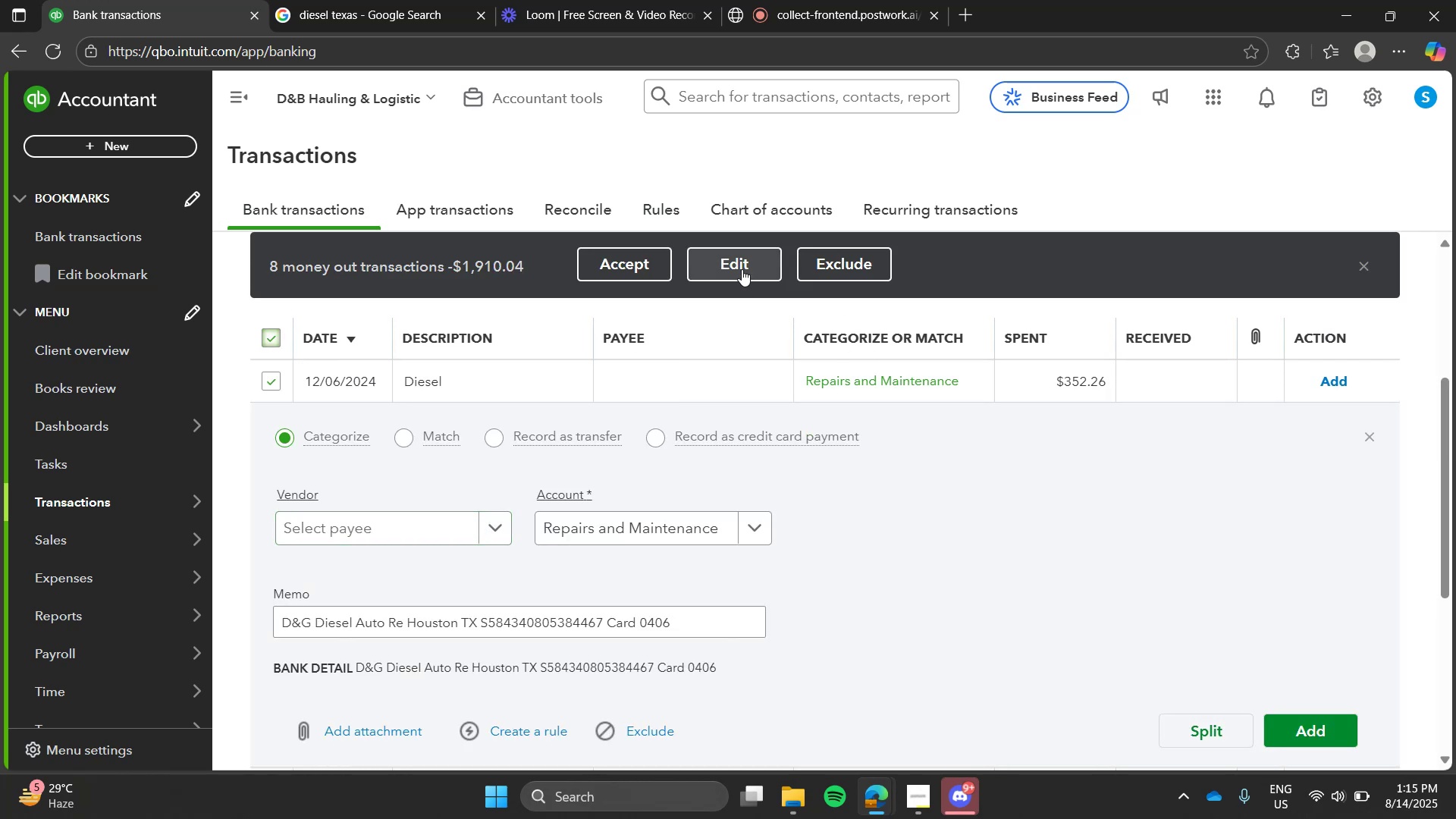 
left_click([742, 269])
 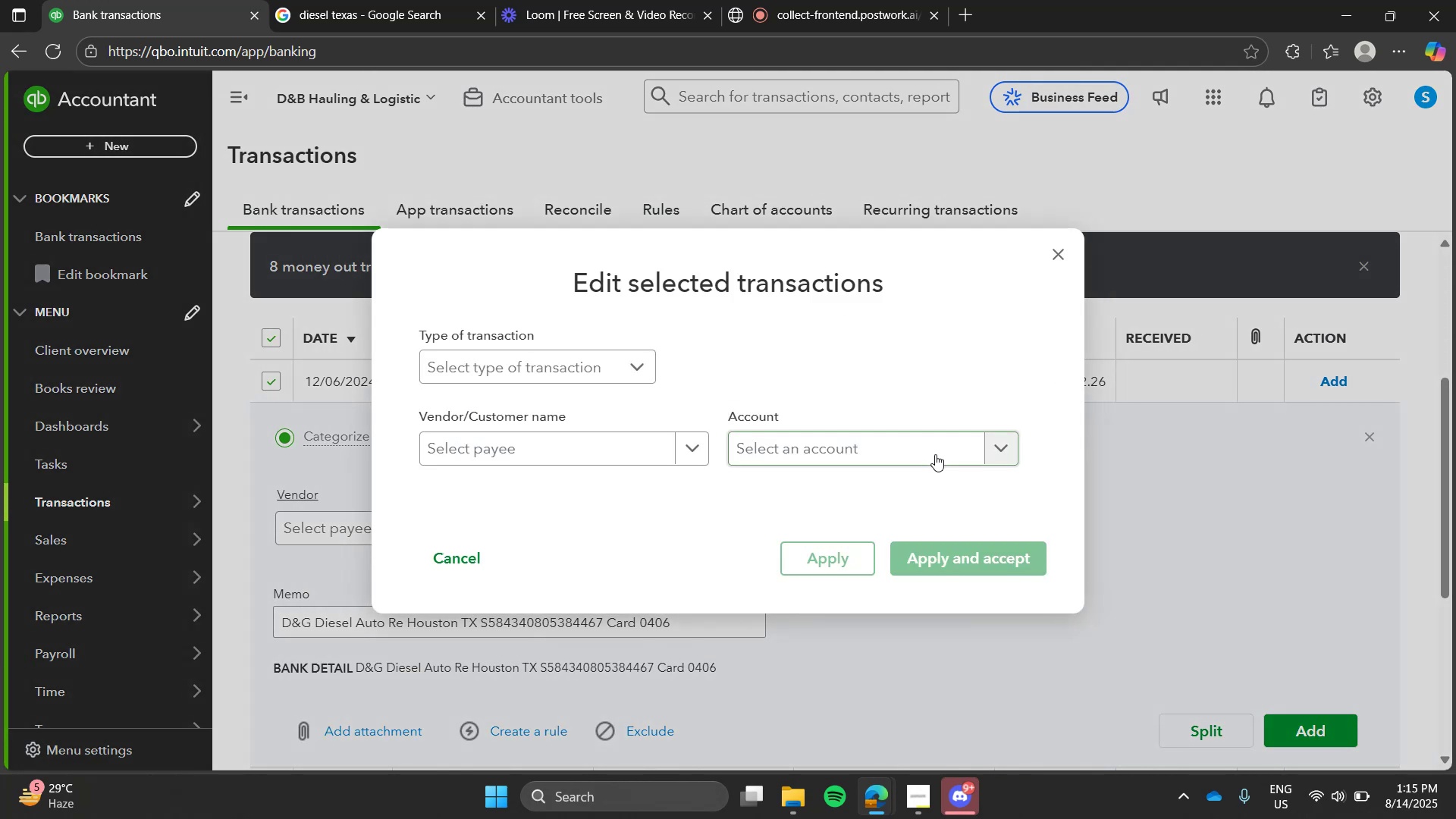 
left_click([935, 454])
 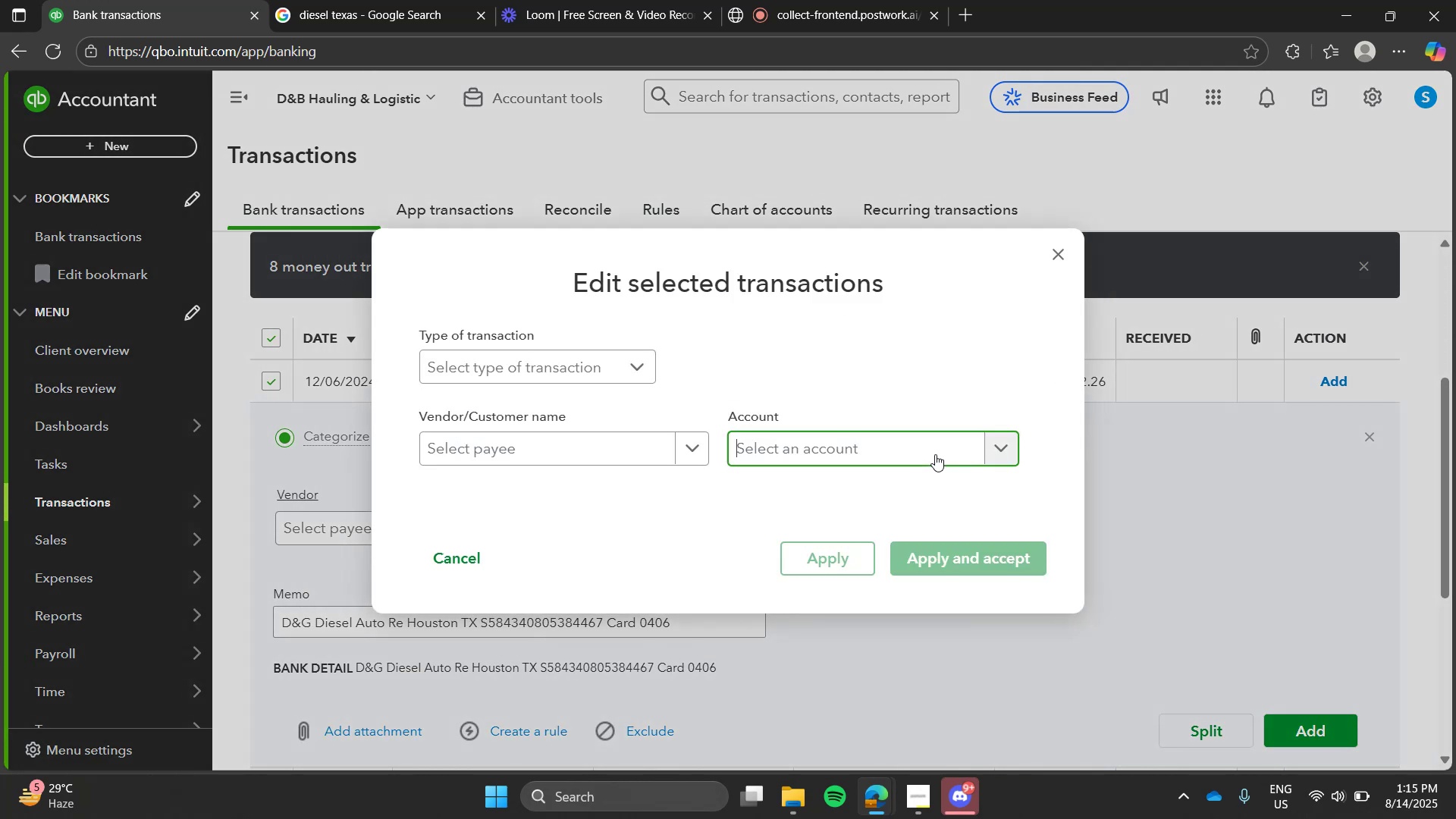 
type(repai)
 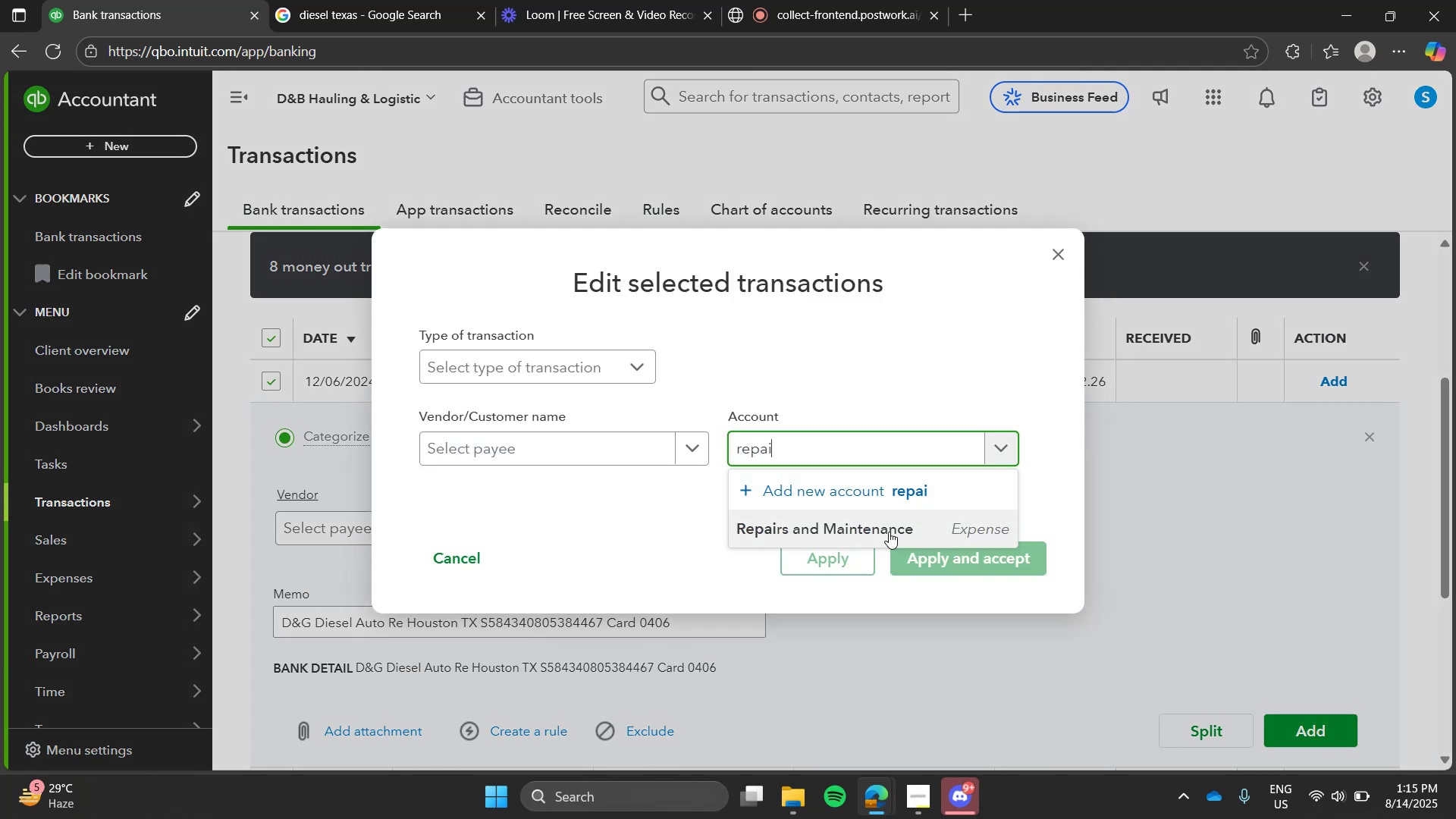 
left_click([889, 532])
 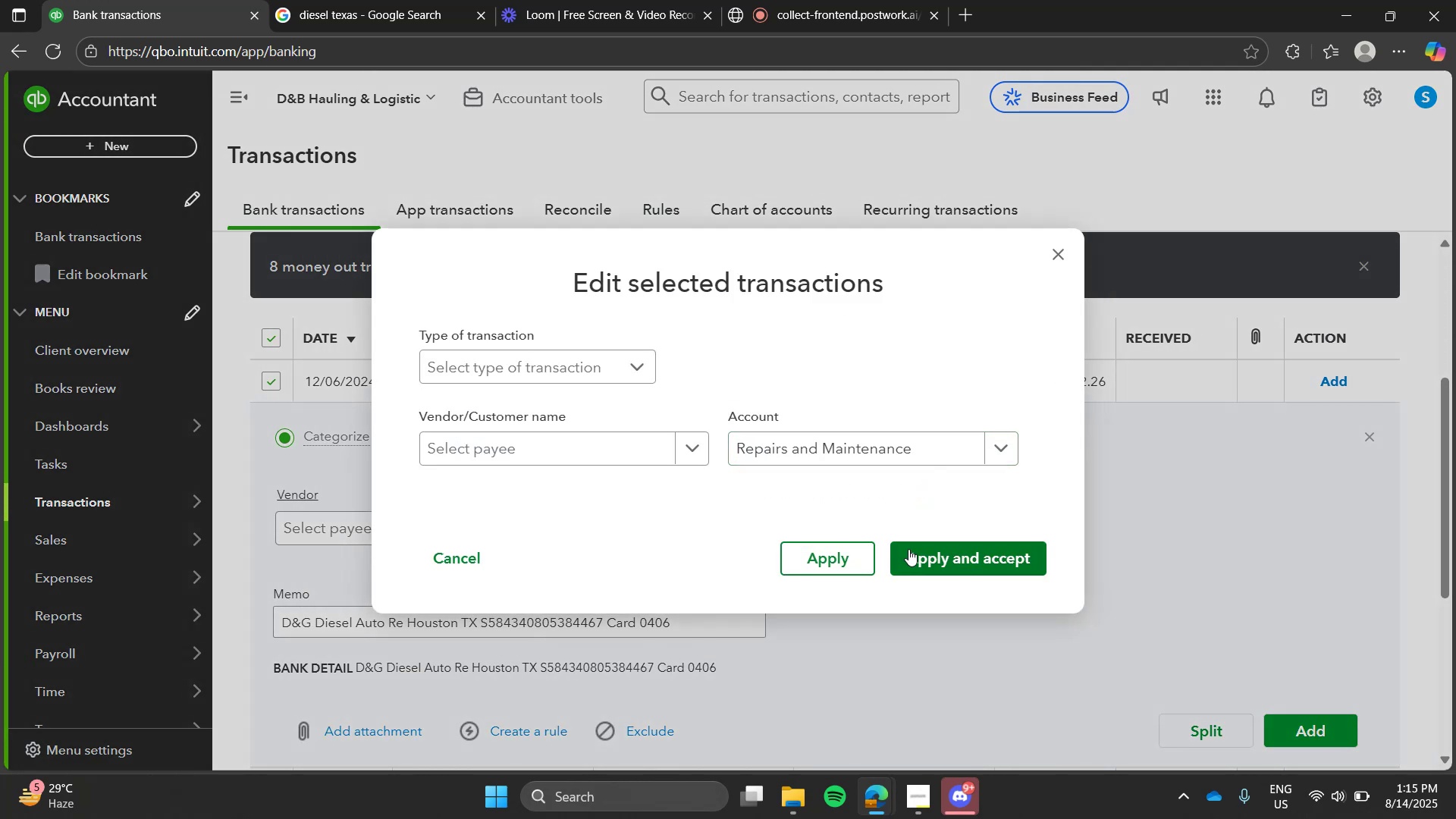 
left_click([908, 549])
 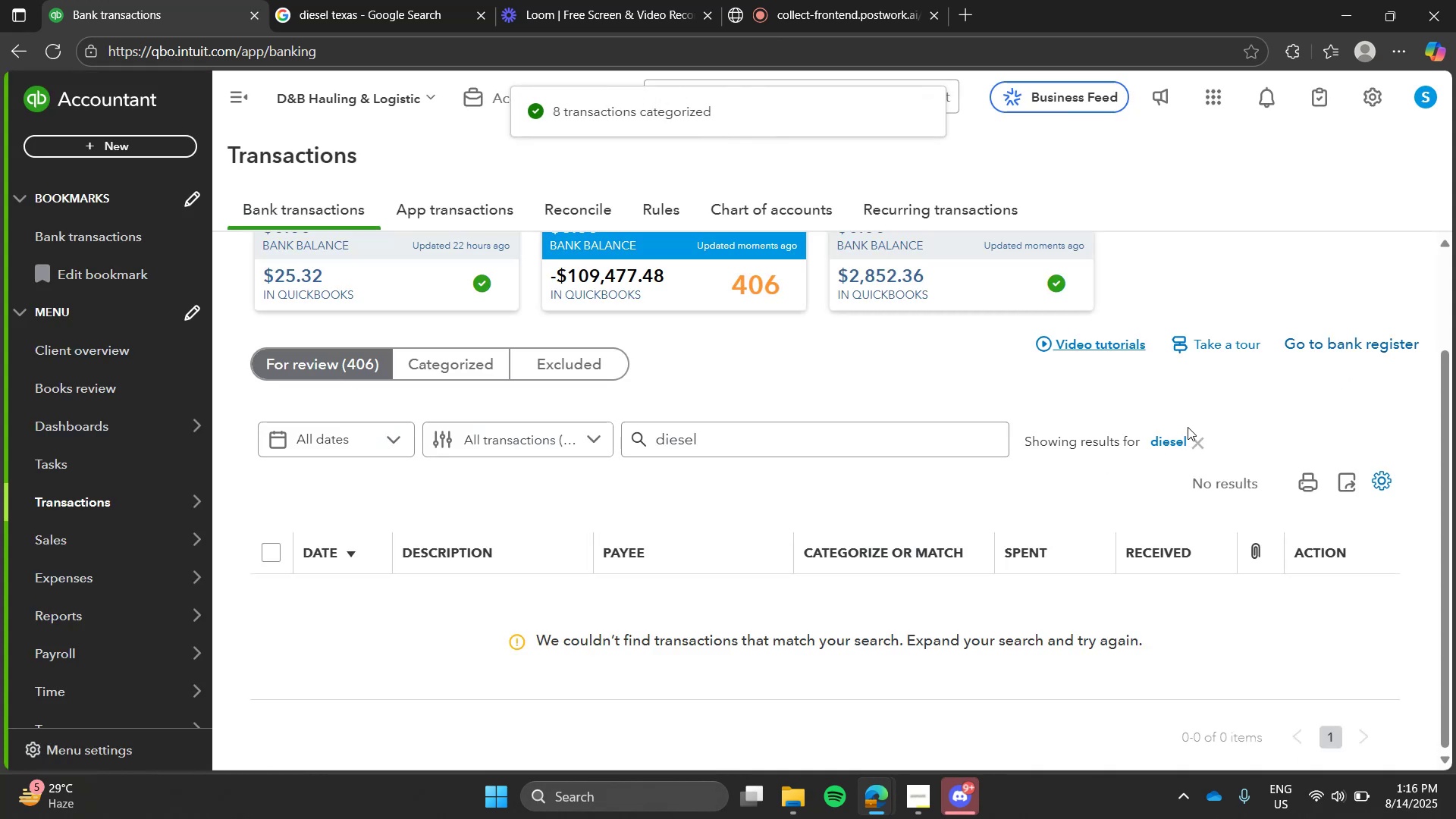 
left_click([1195, 447])
 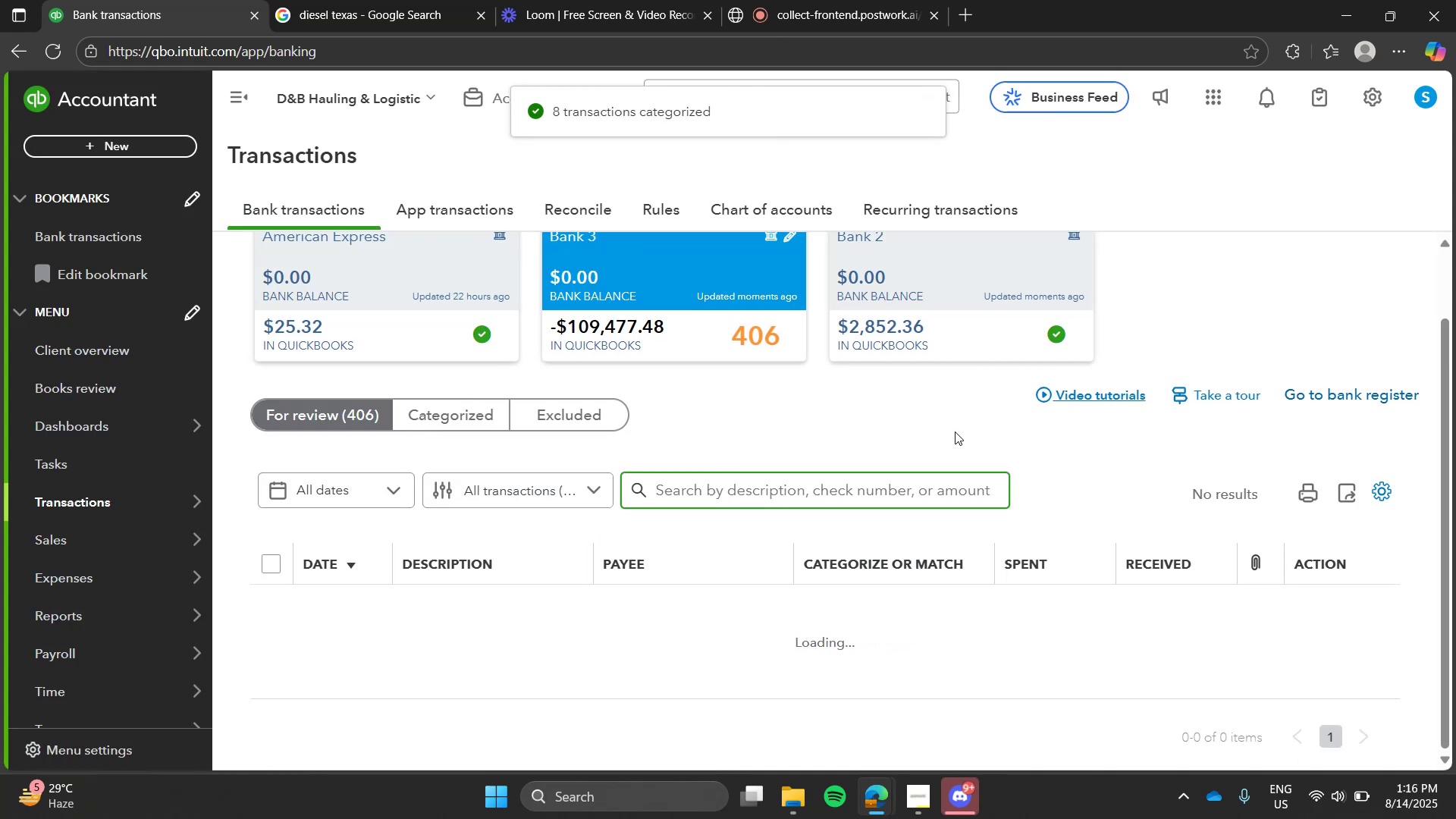 
left_click([955, 431])
 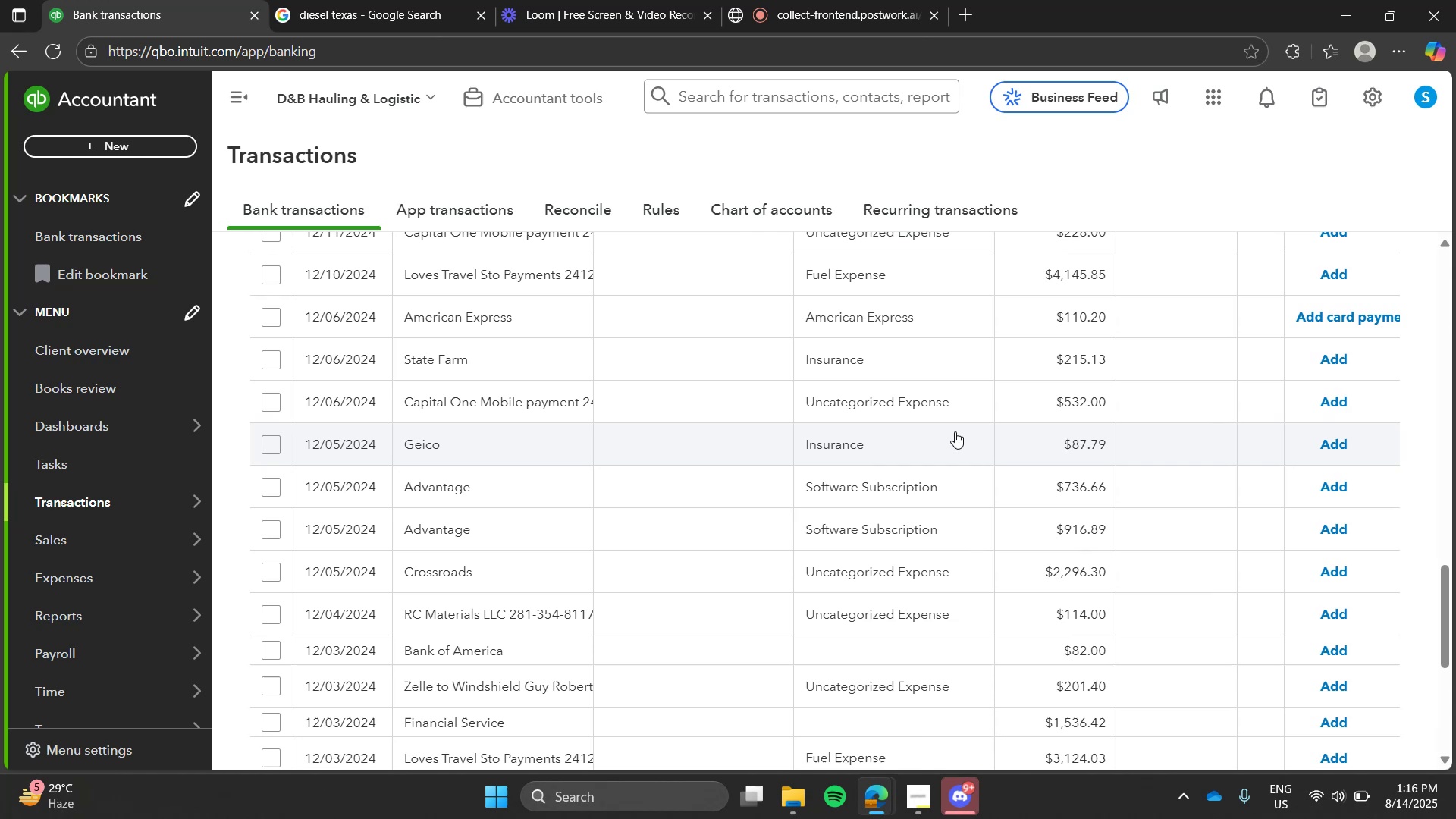 
wait(6.7)
 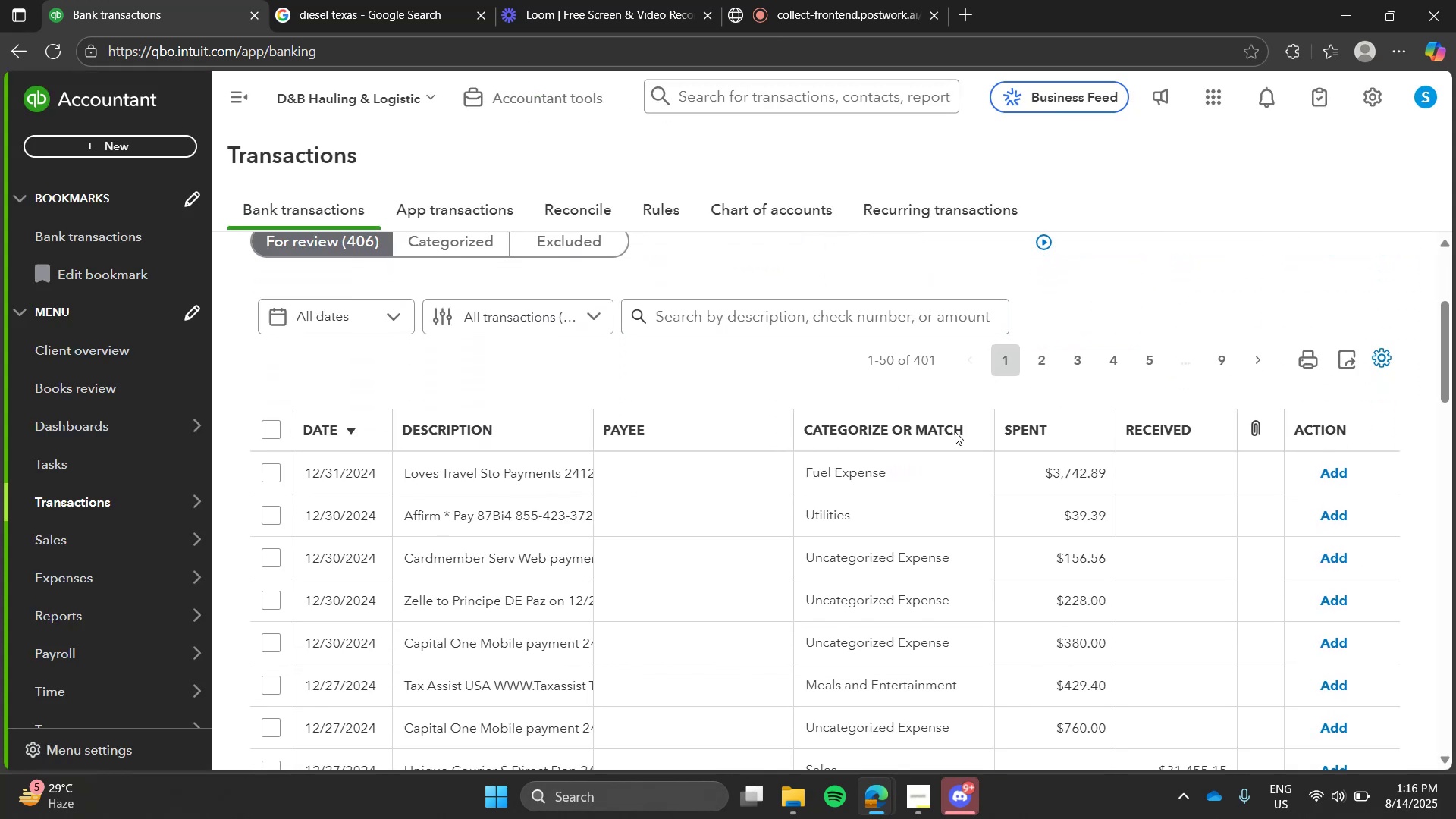 
left_click([418, 0])
 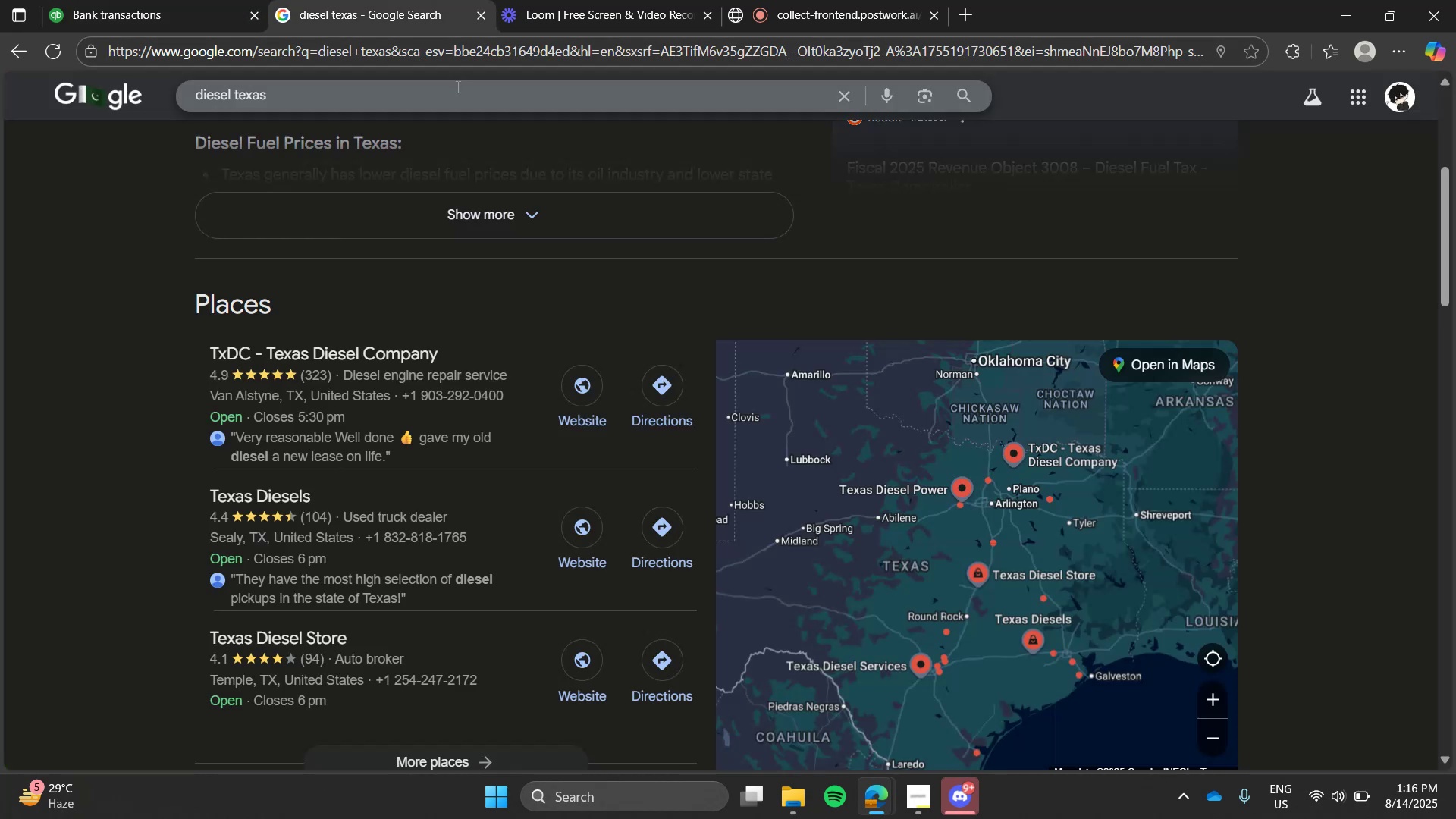 
double_click([457, 86])
 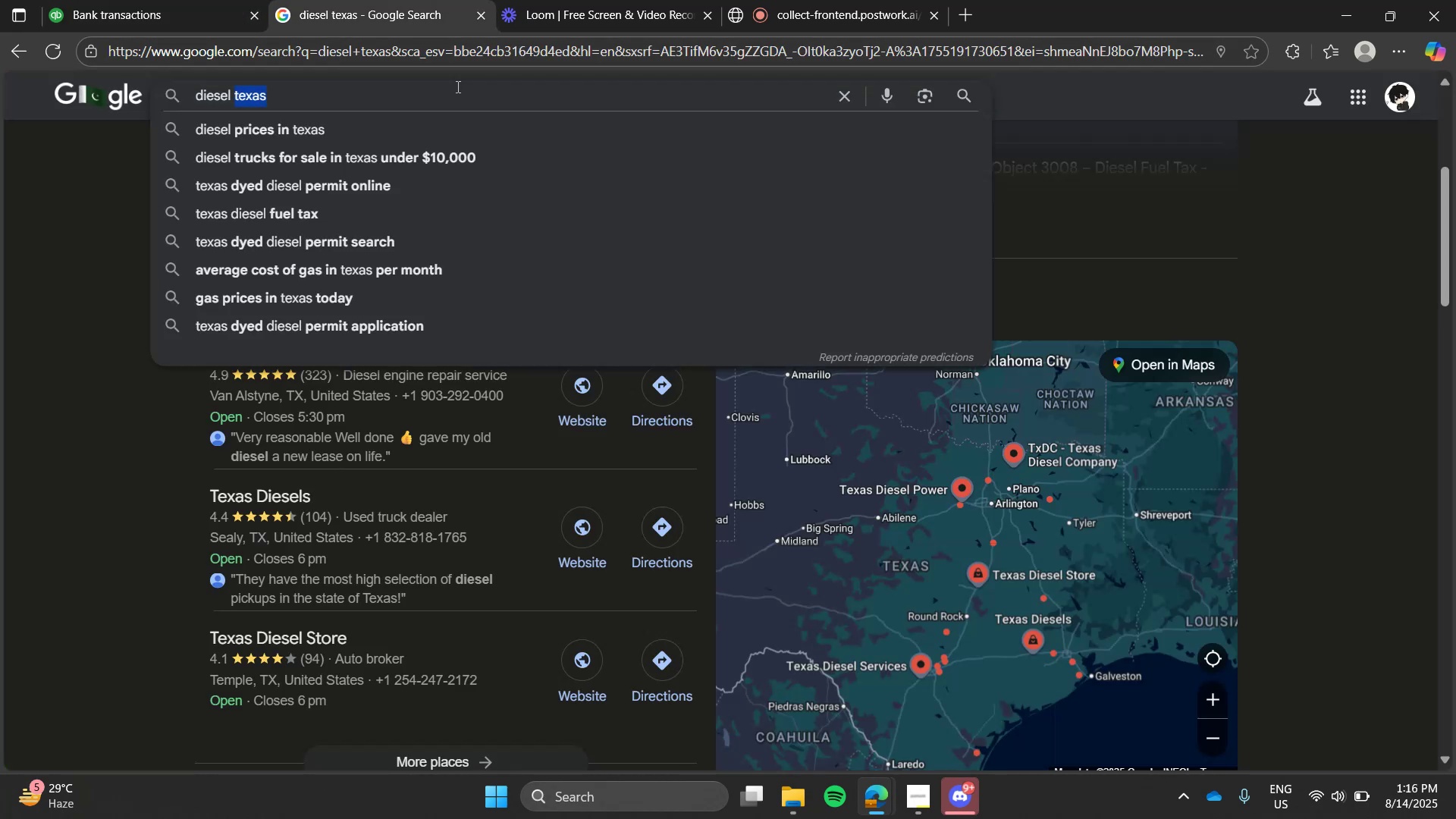 
key(G)
 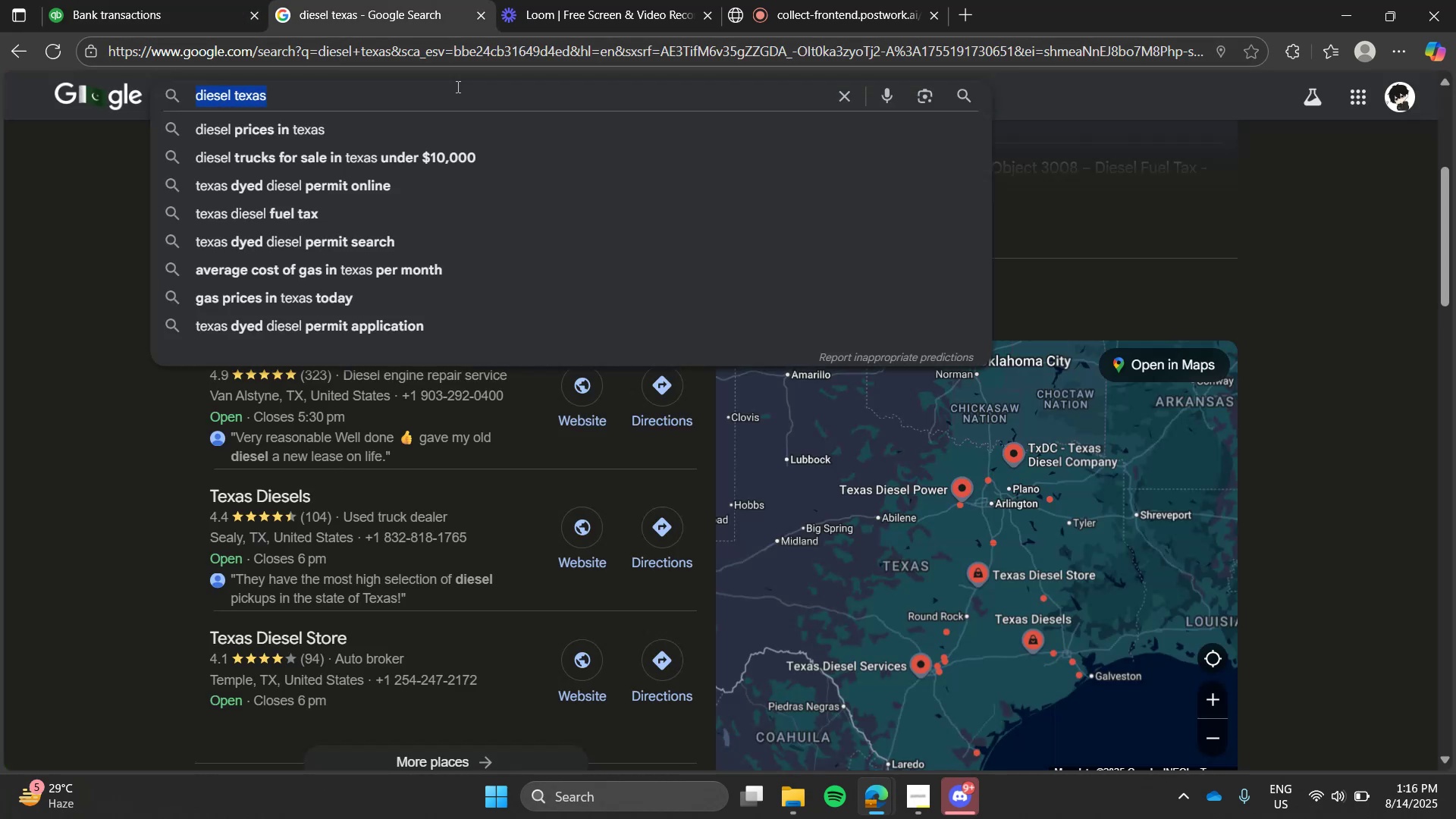 
triple_click([457, 86])
 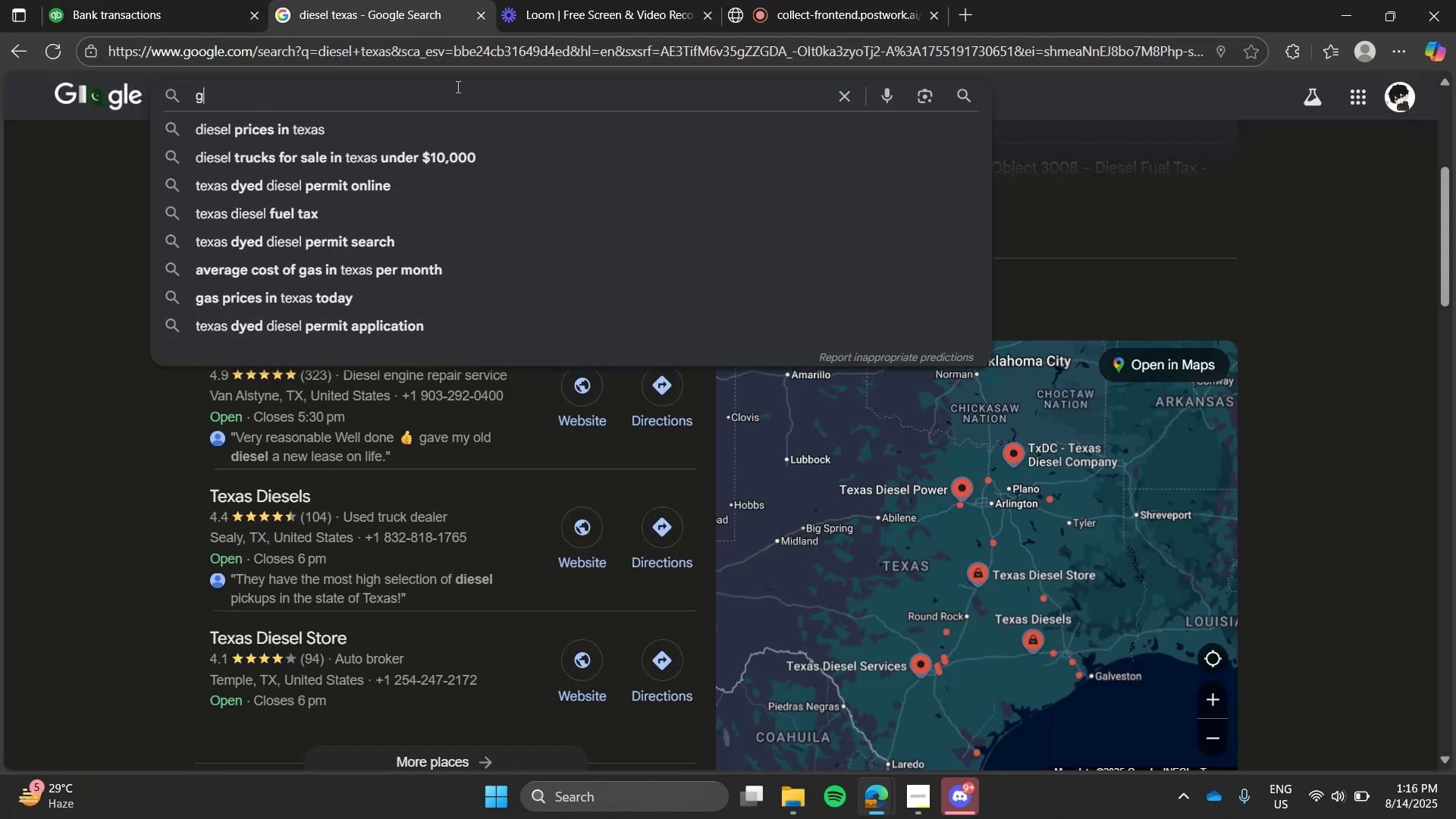 
type(eico)
 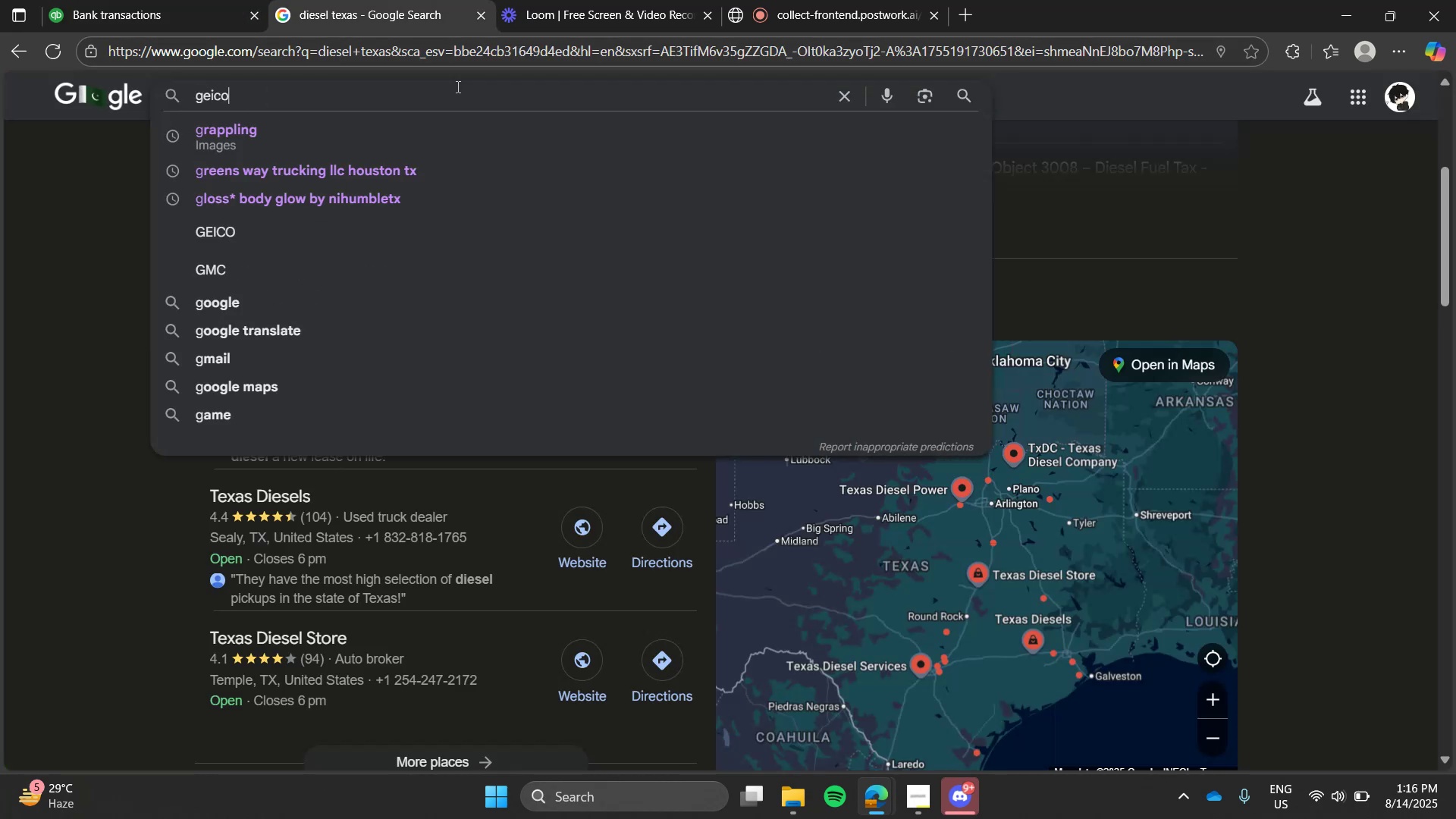 
key(Enter)
 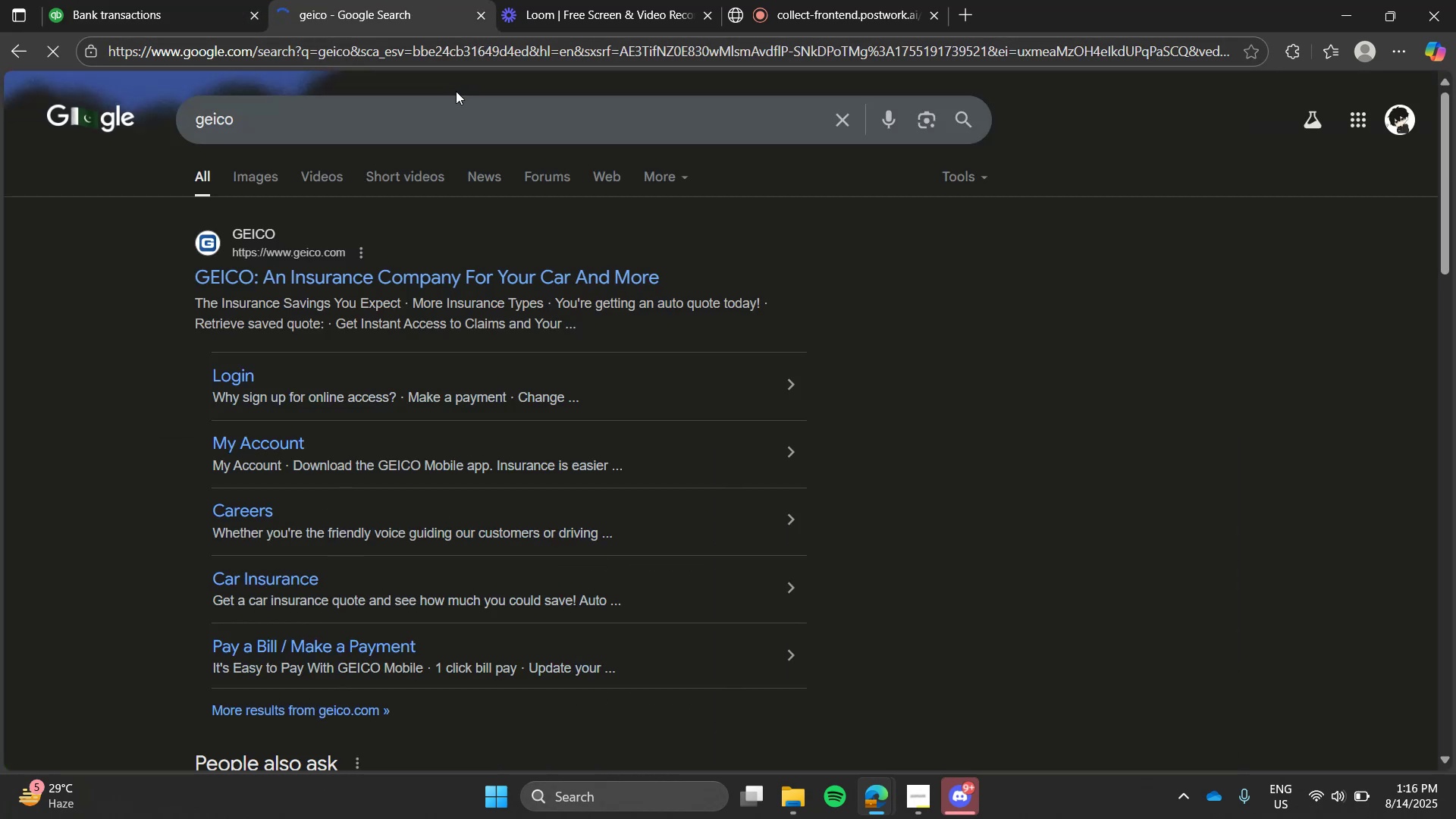 
left_click([140, 0])
 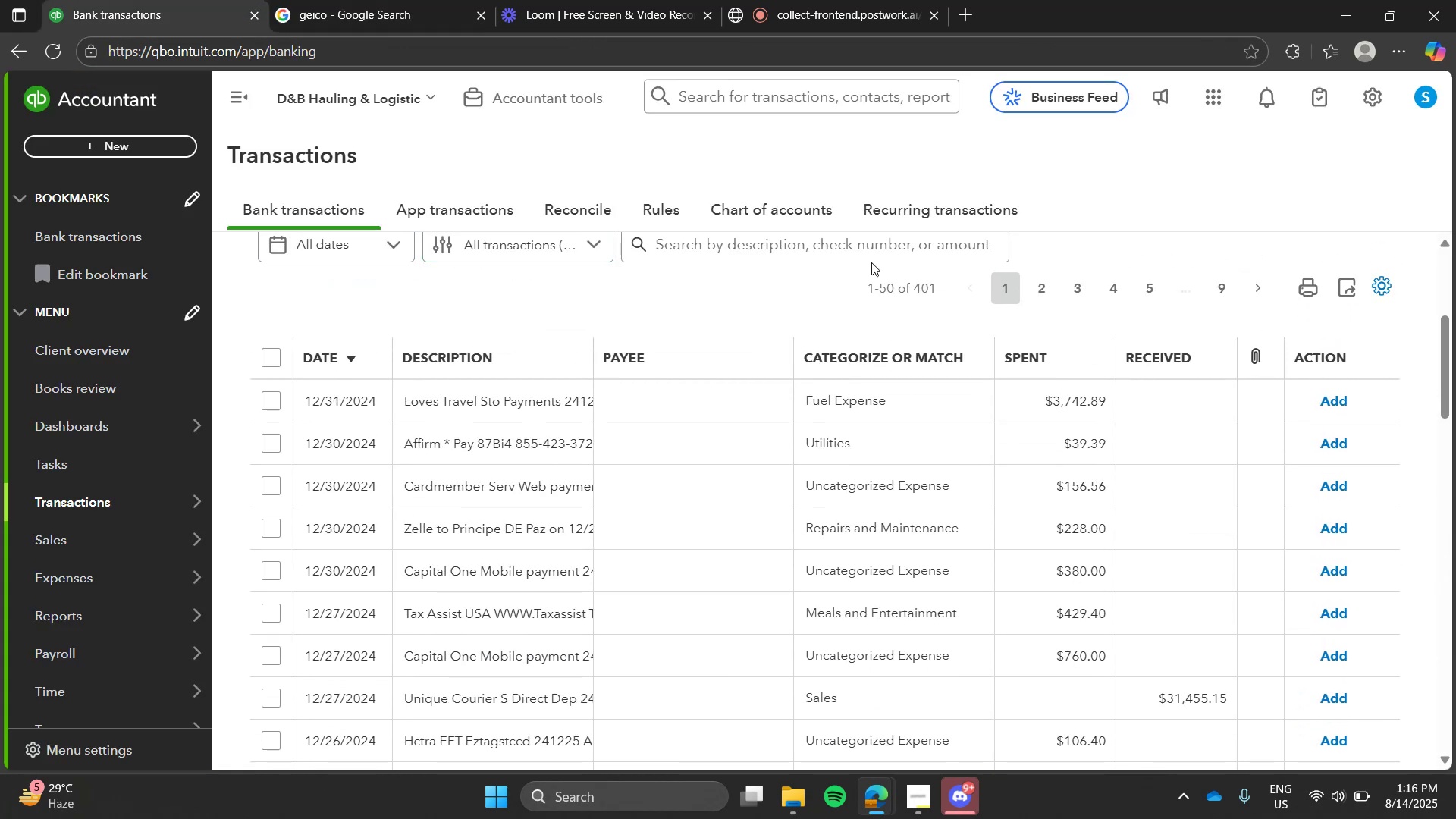 
left_click([874, 253])
 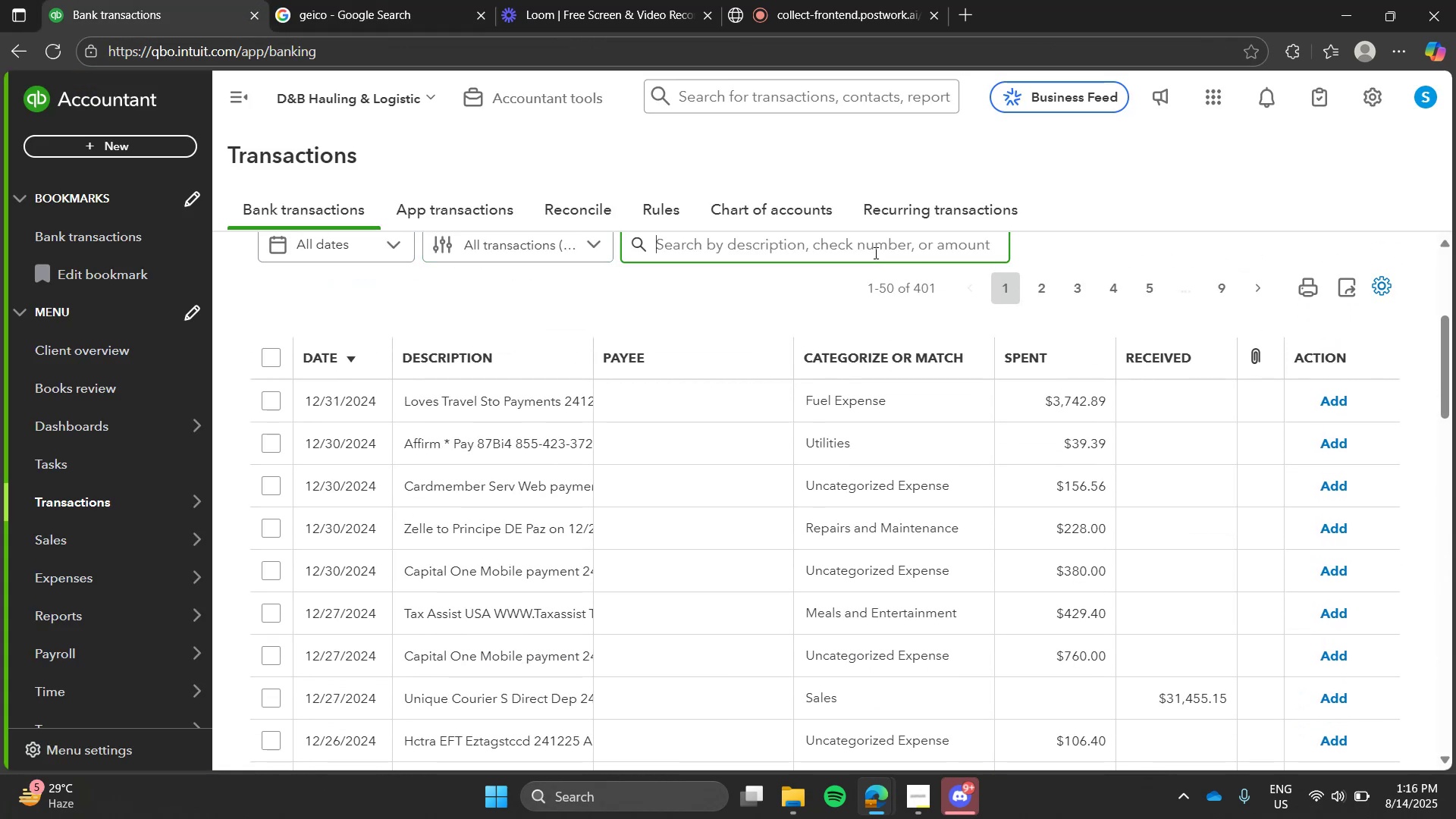 
type(geico)
 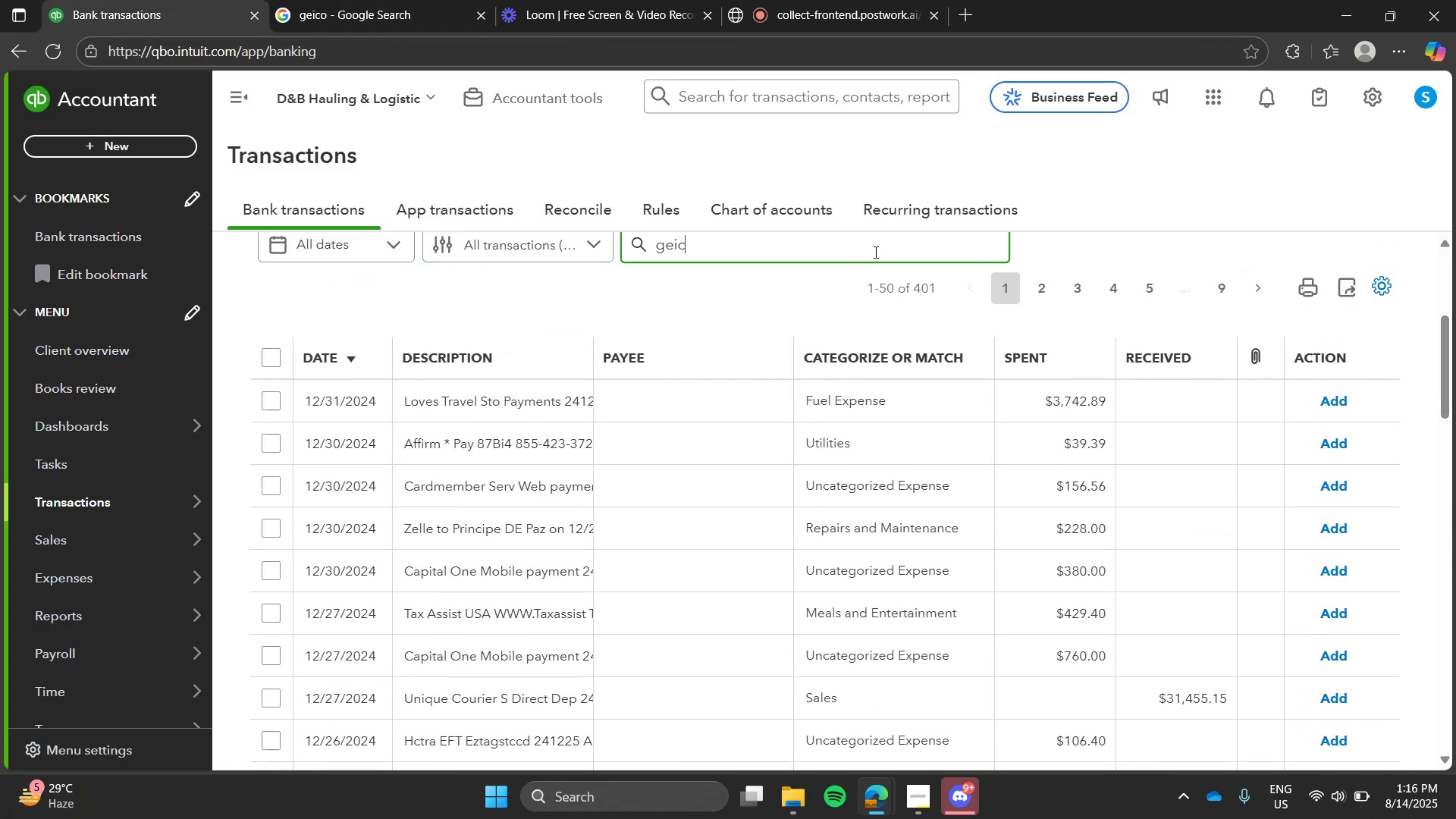 
key(Enter)
 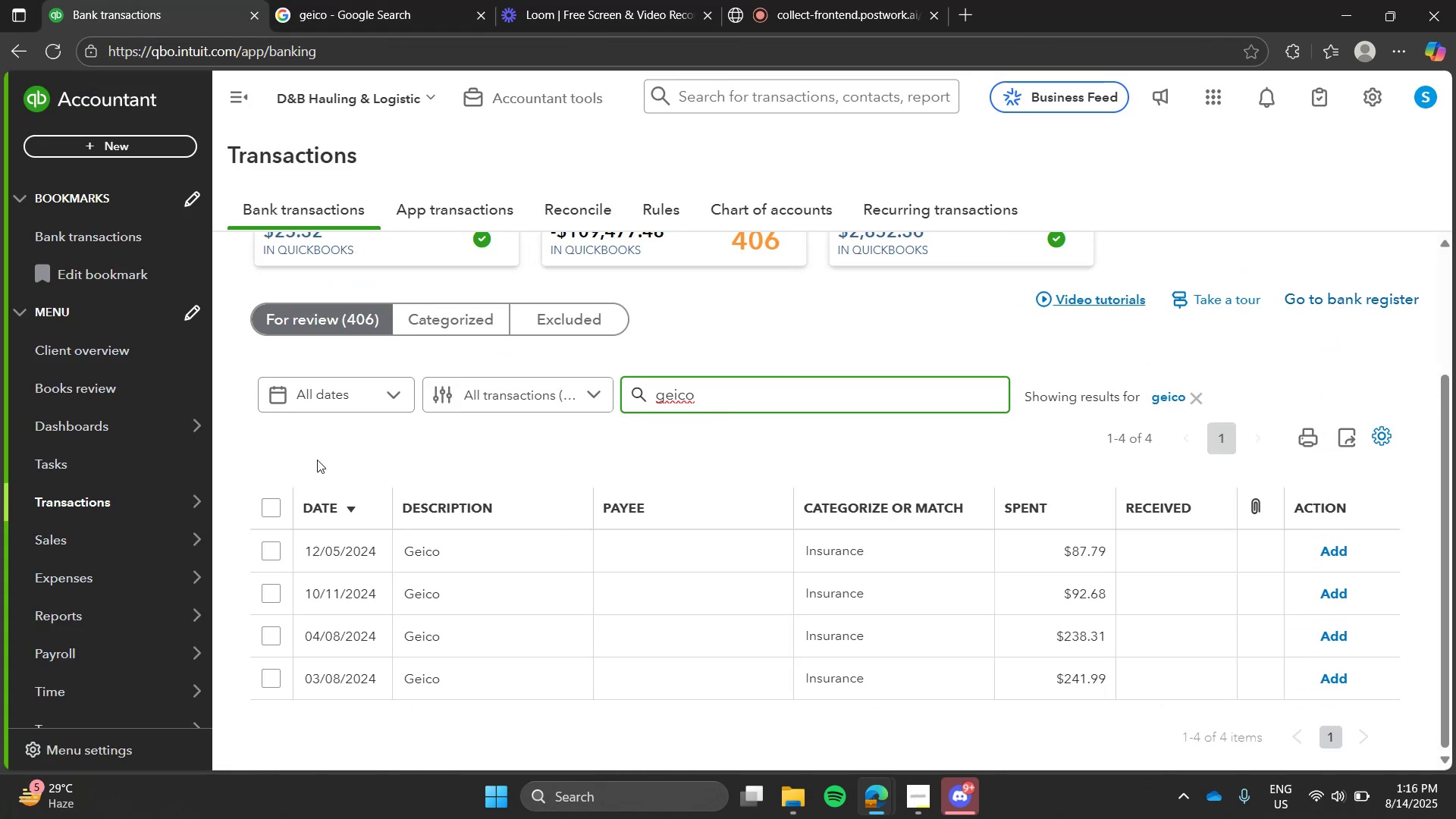 
left_click([267, 510])
 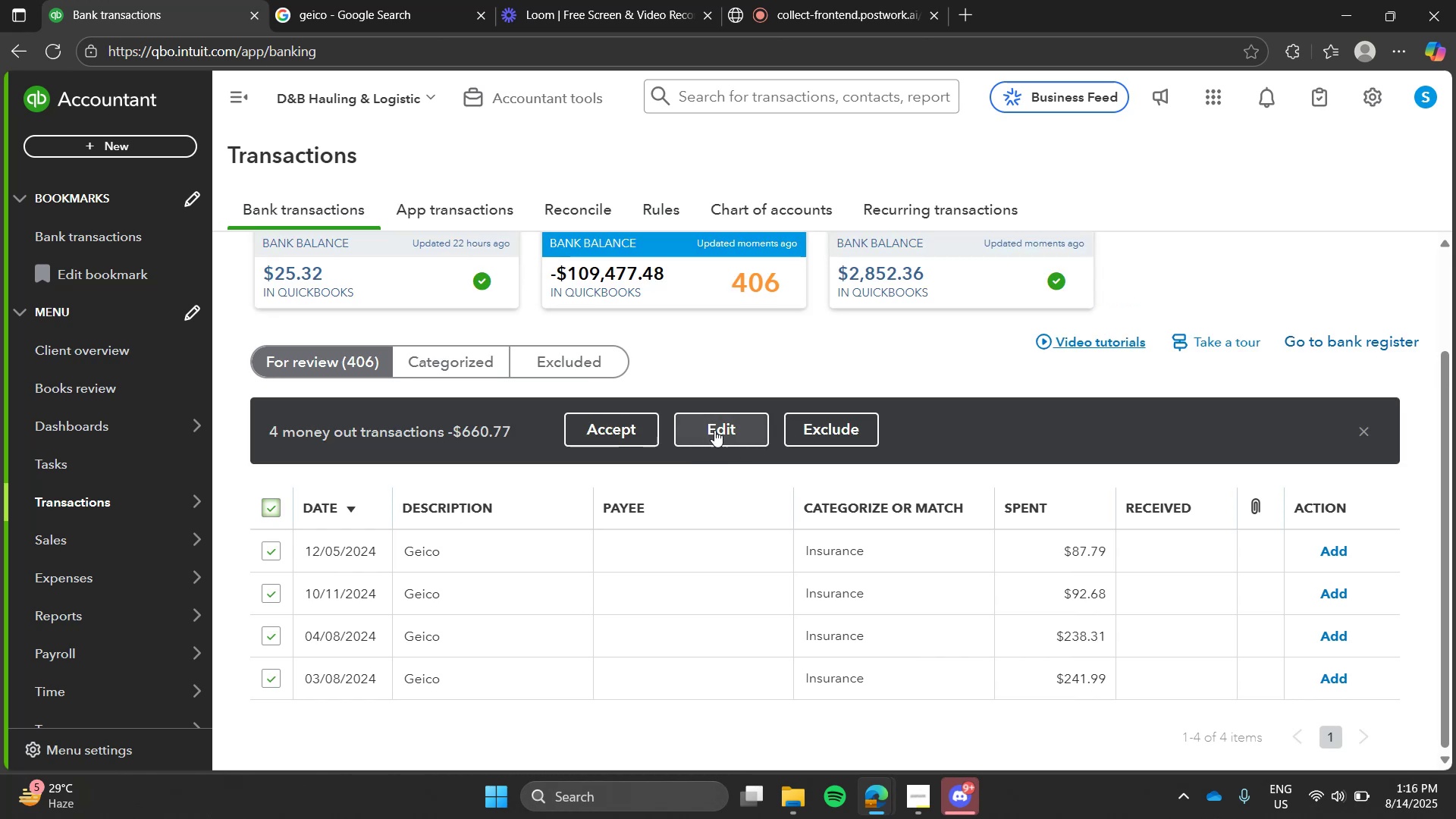 
left_click([714, 430])
 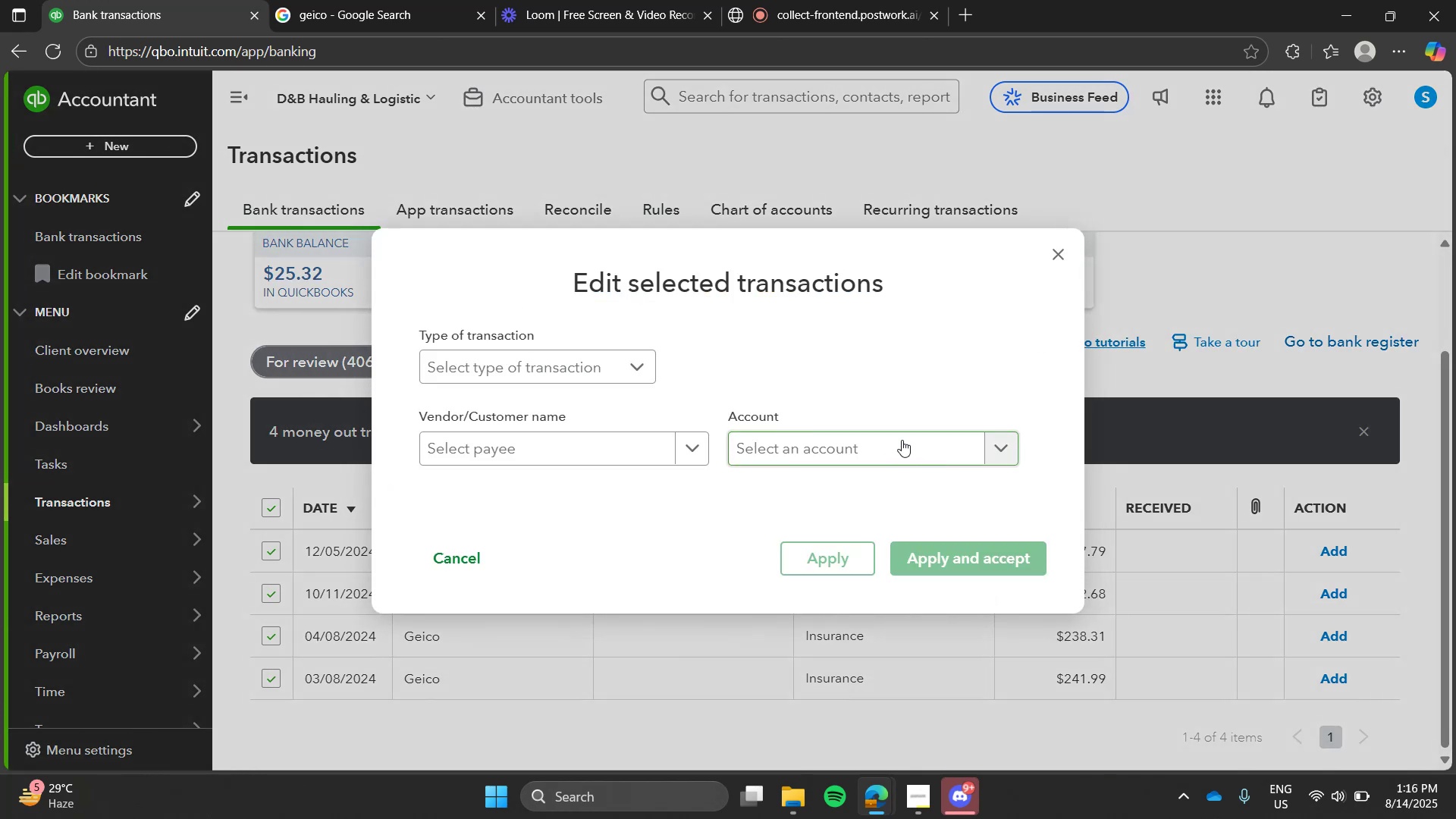 
left_click([902, 440])
 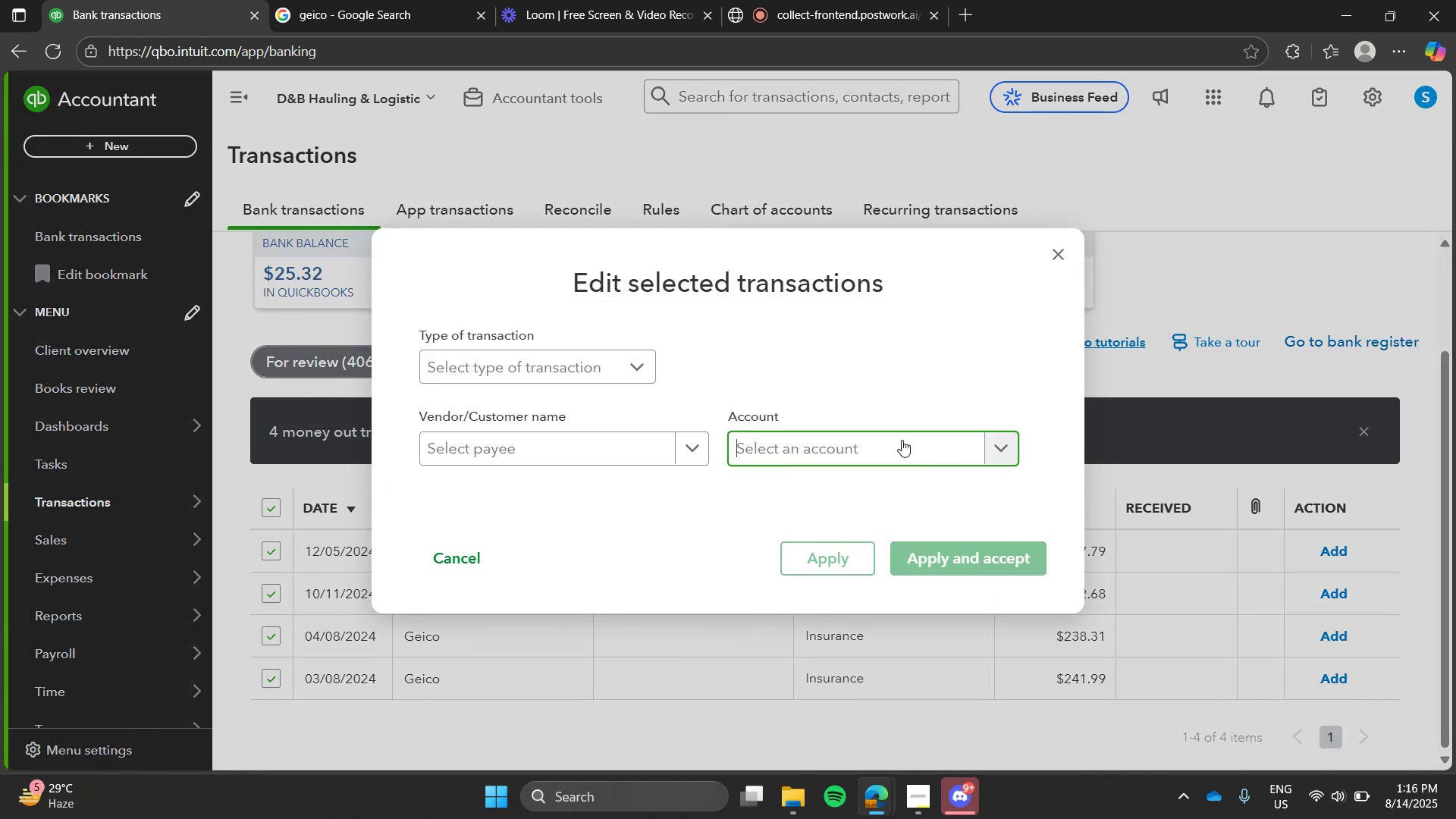 
type(insuran)
 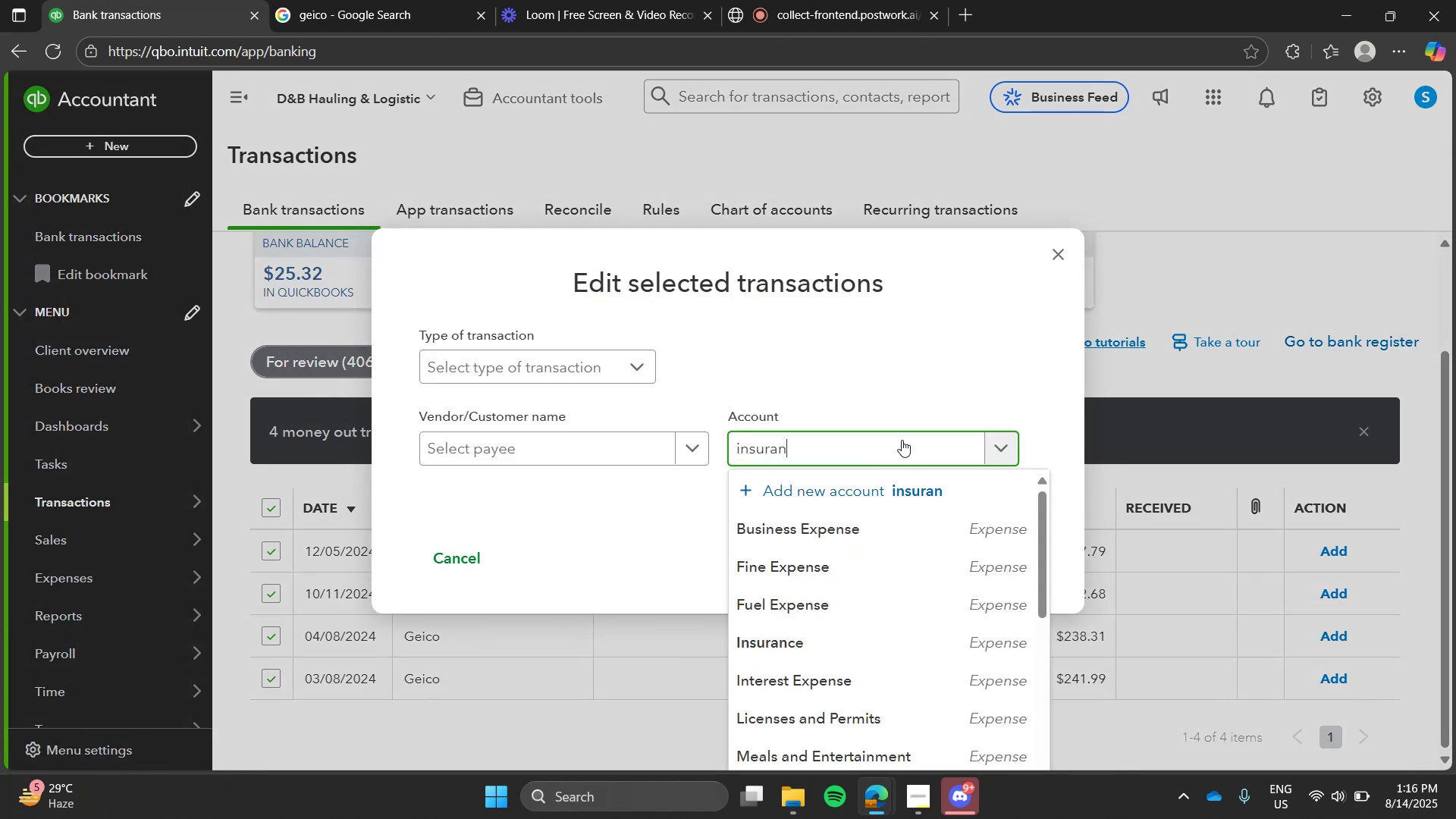 
key(Enter)
 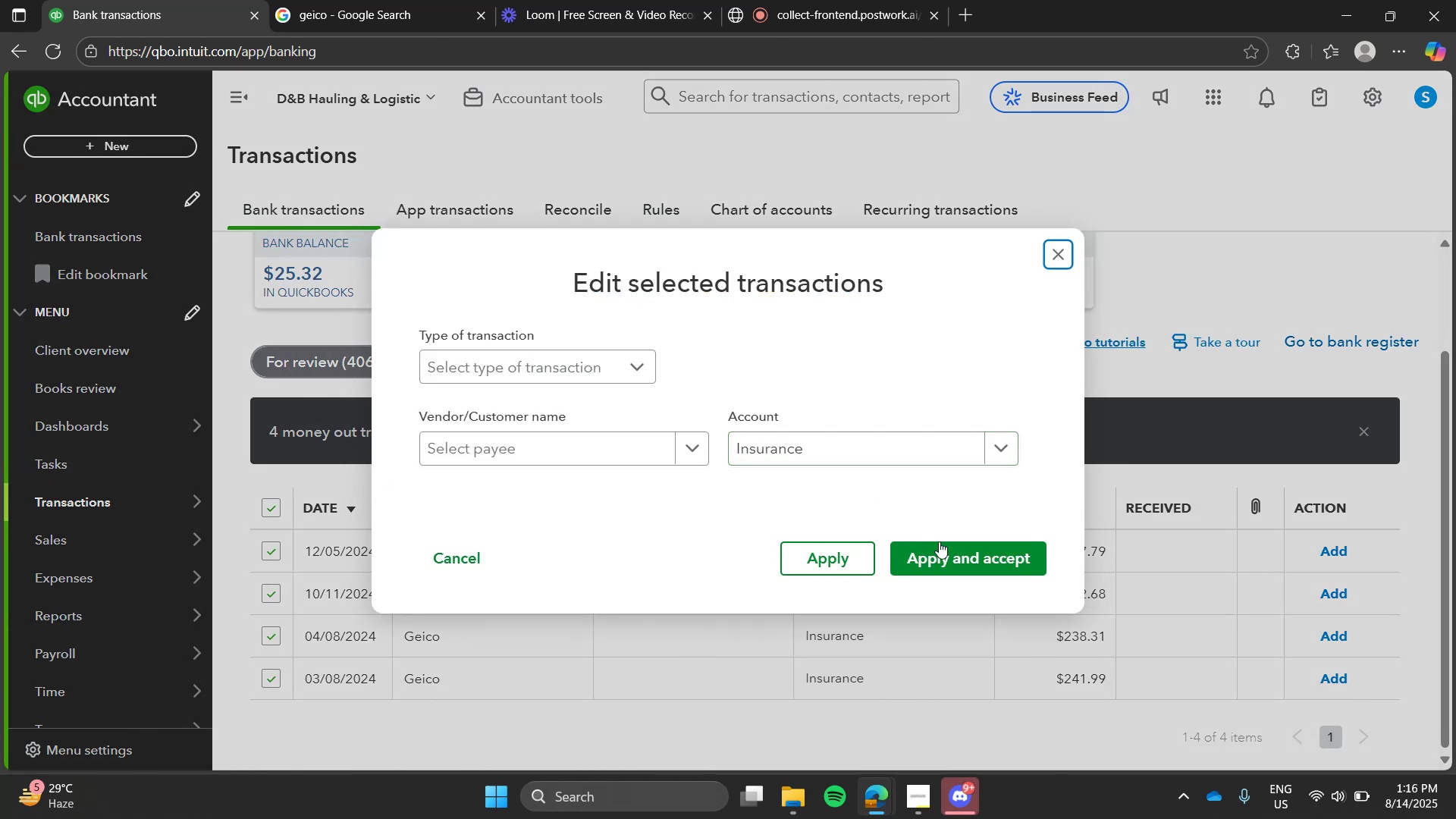 
left_click([941, 546])
 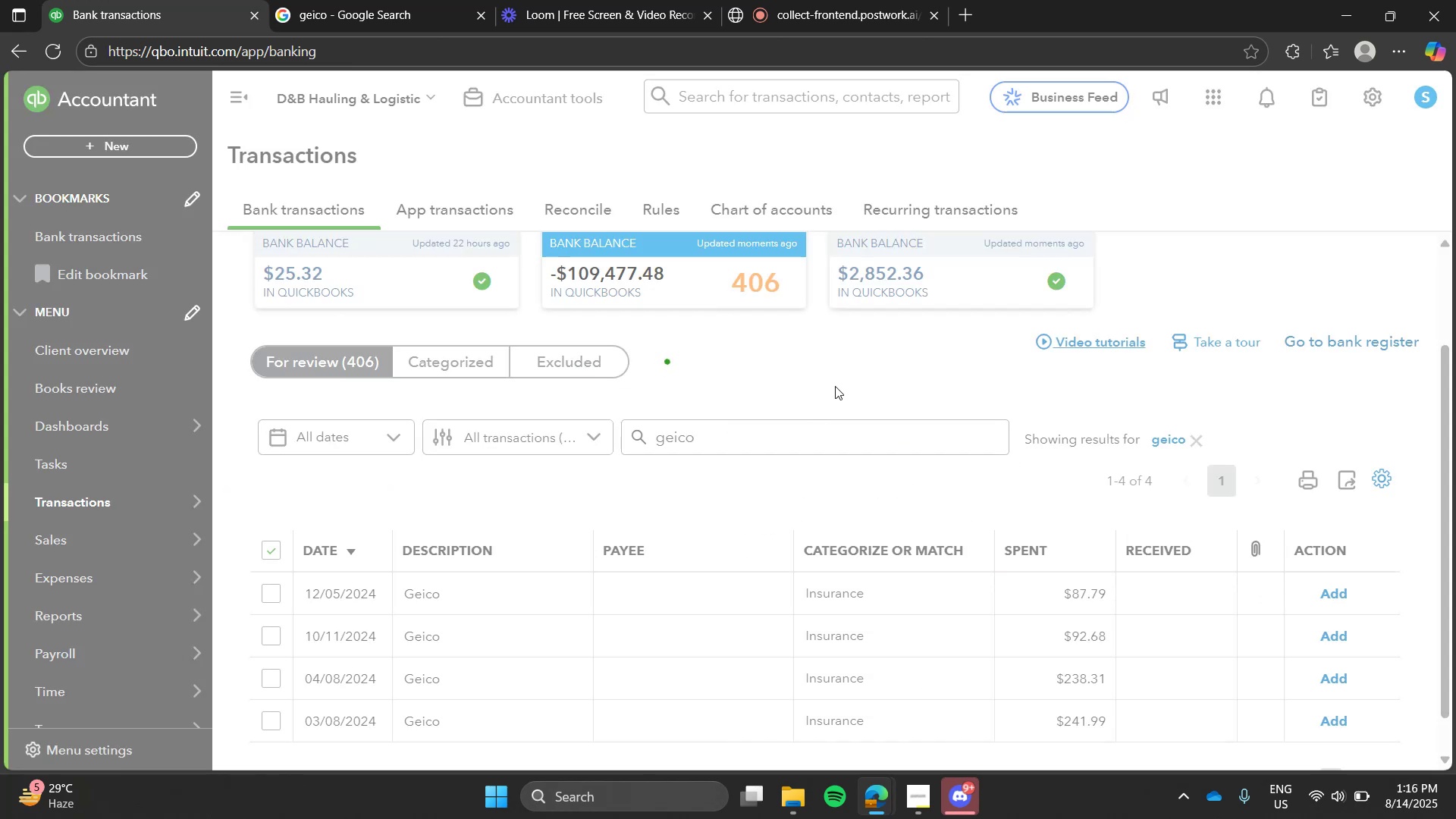 
left_click([835, 386])
 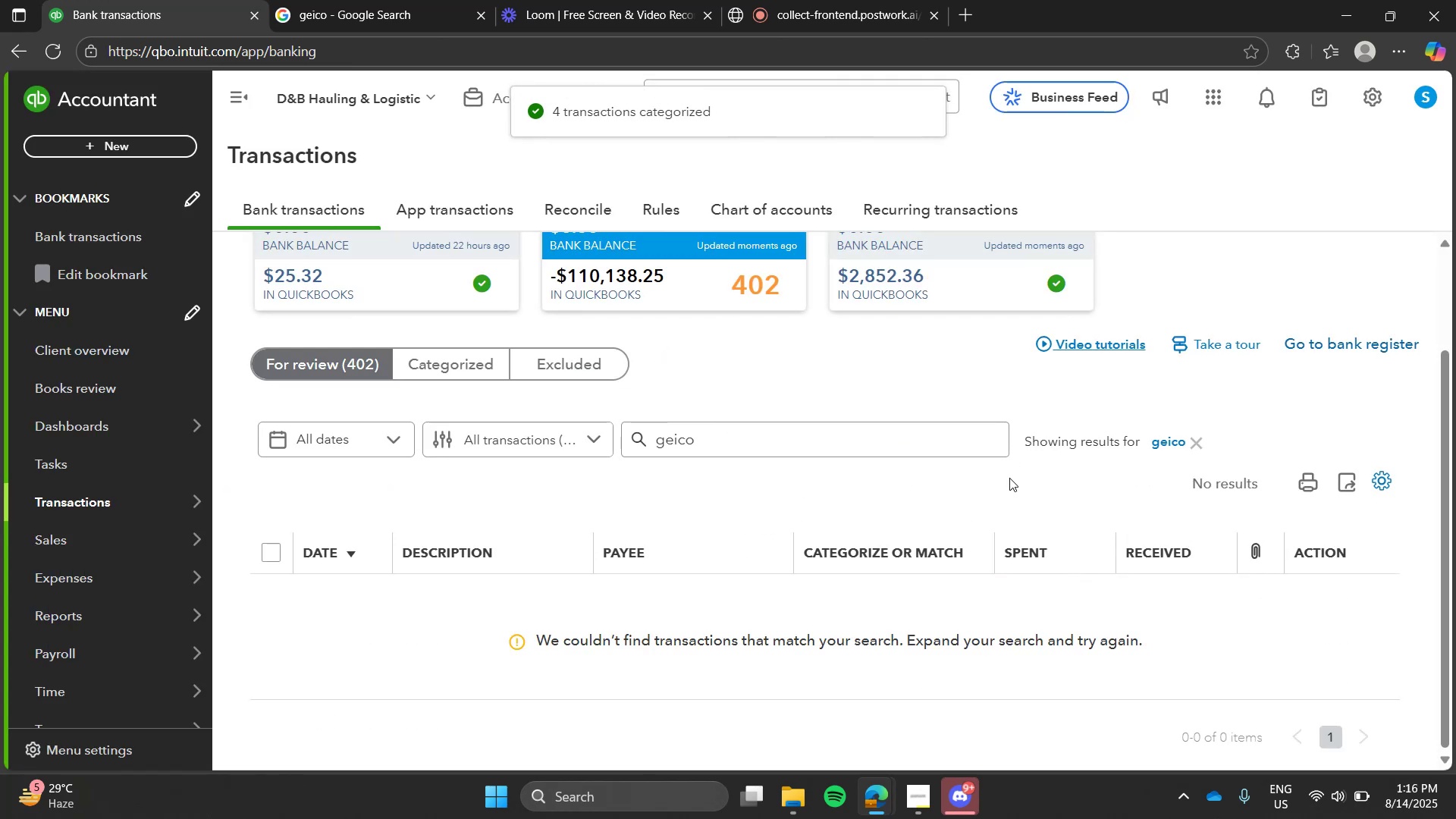 
left_click([1181, 436])
 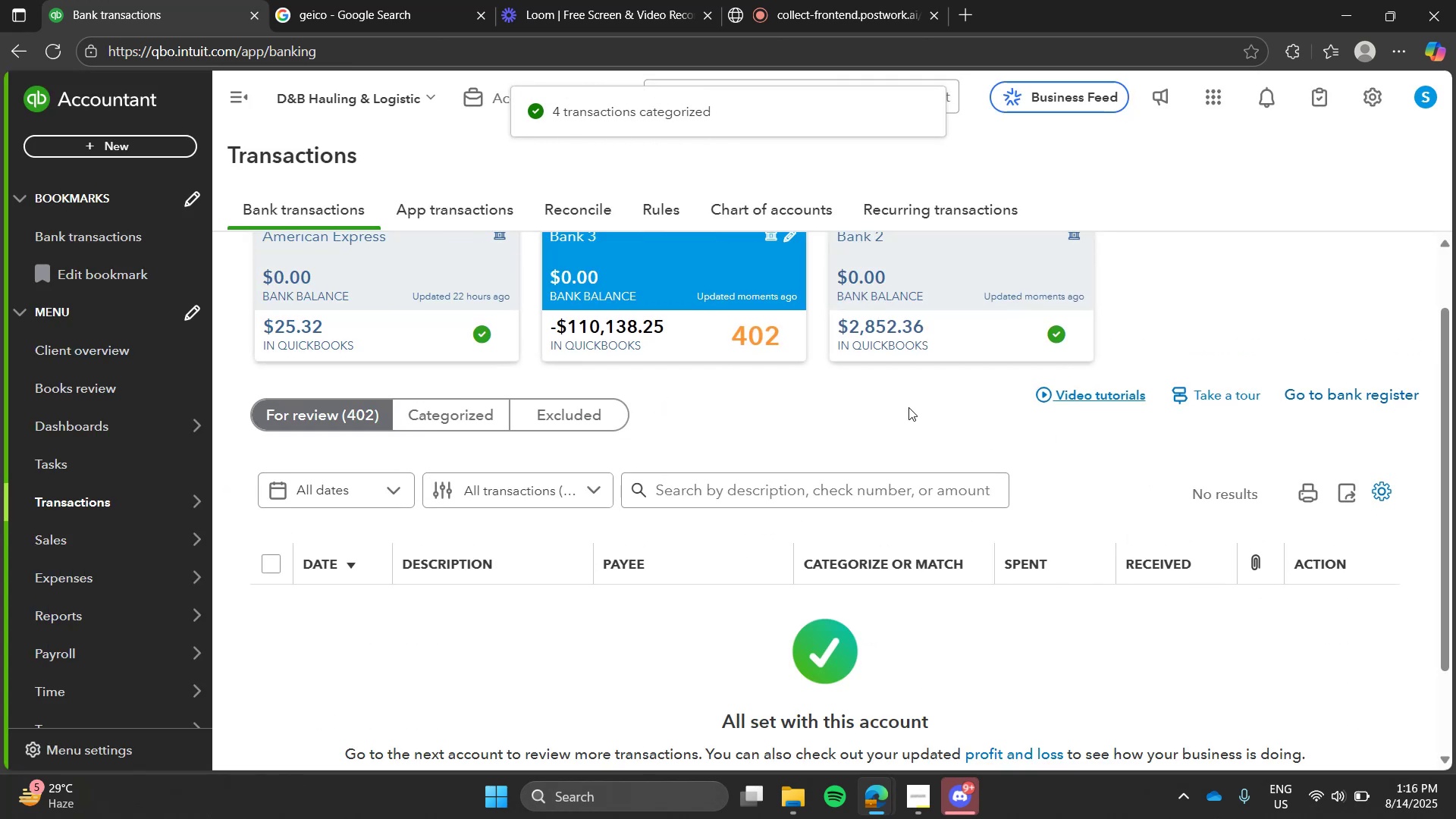 
left_click([908, 407])
 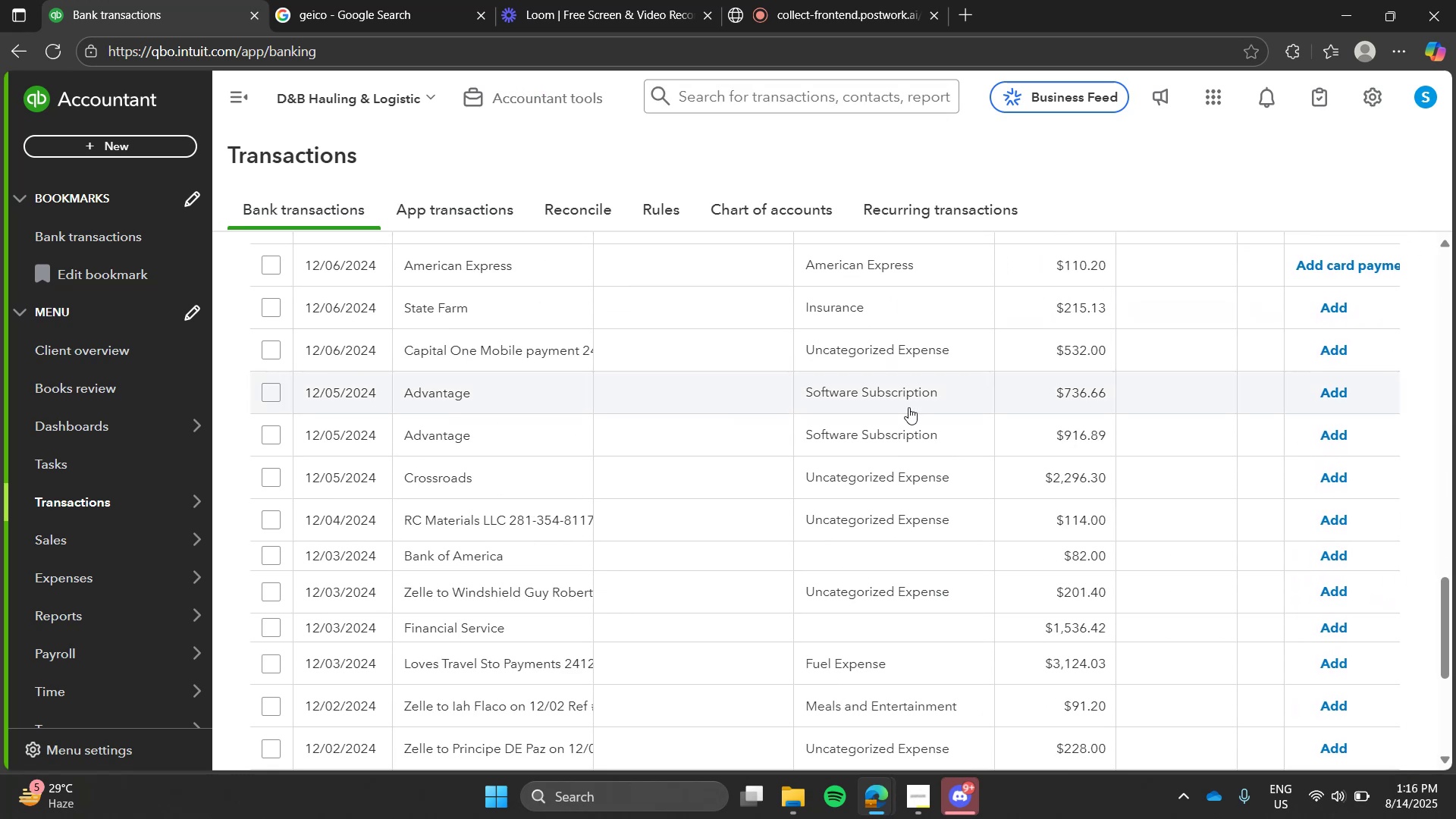 
left_click([276, 0])
 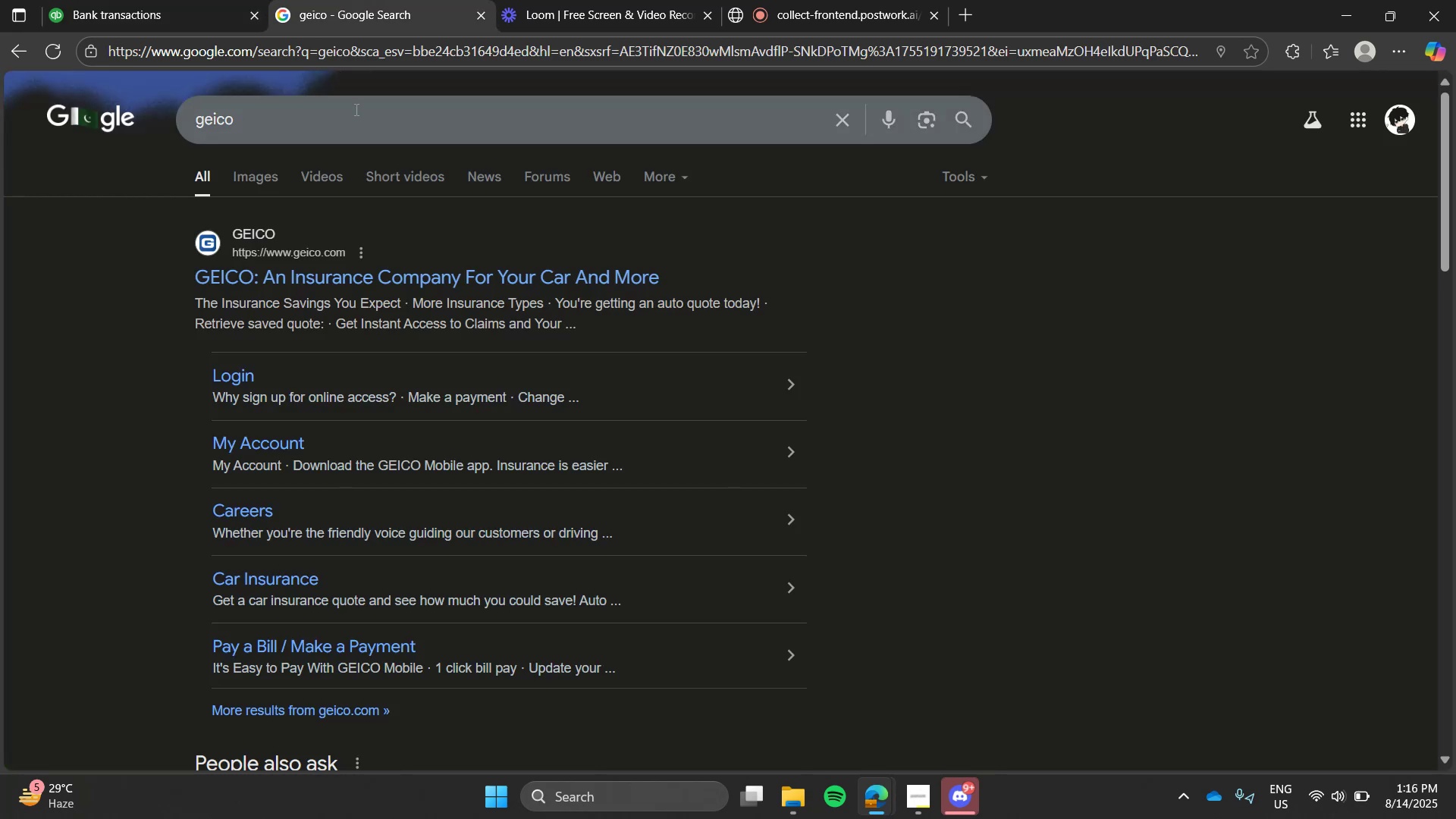 
double_click([355, 109])
 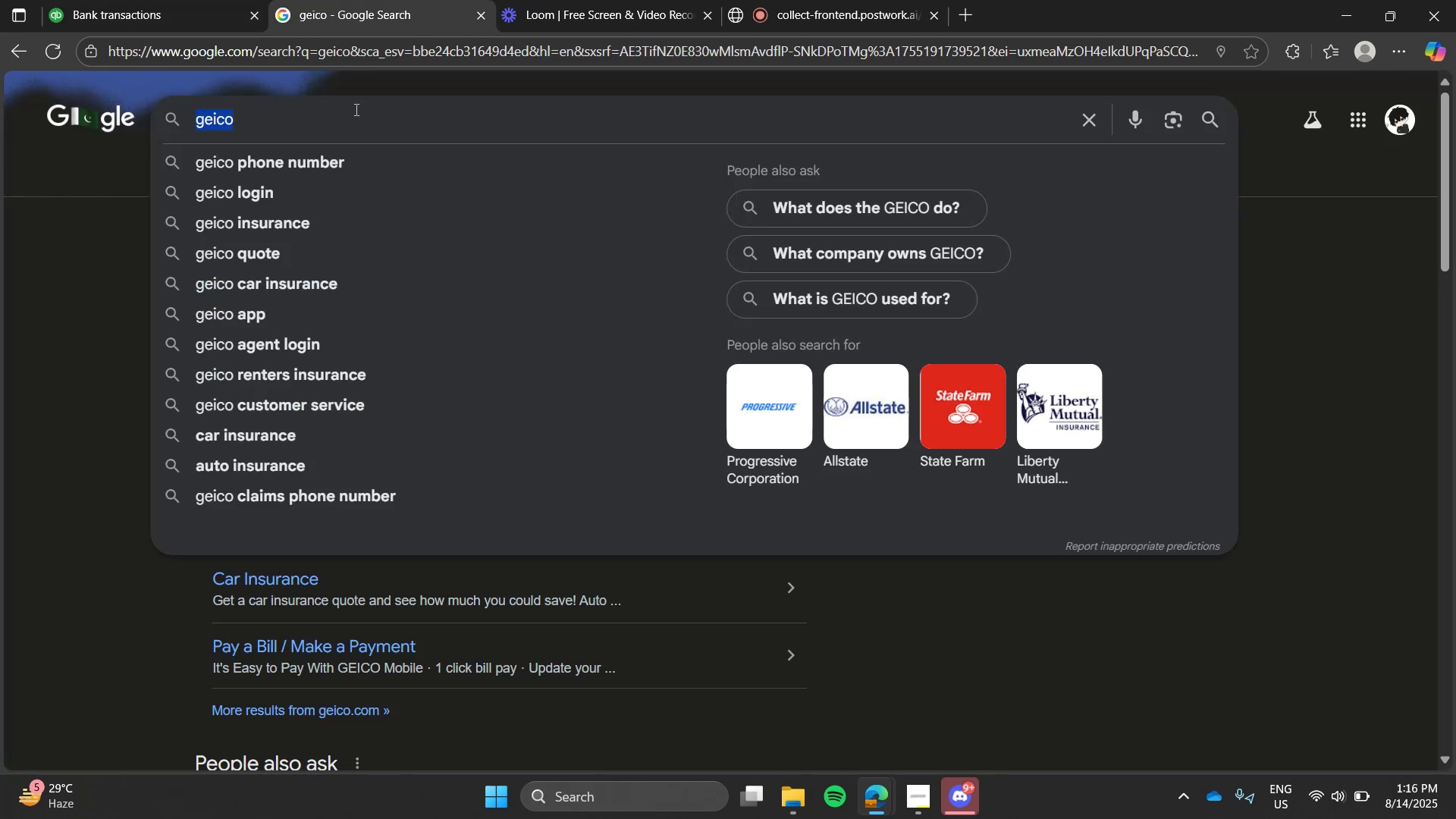 
type(ad)
 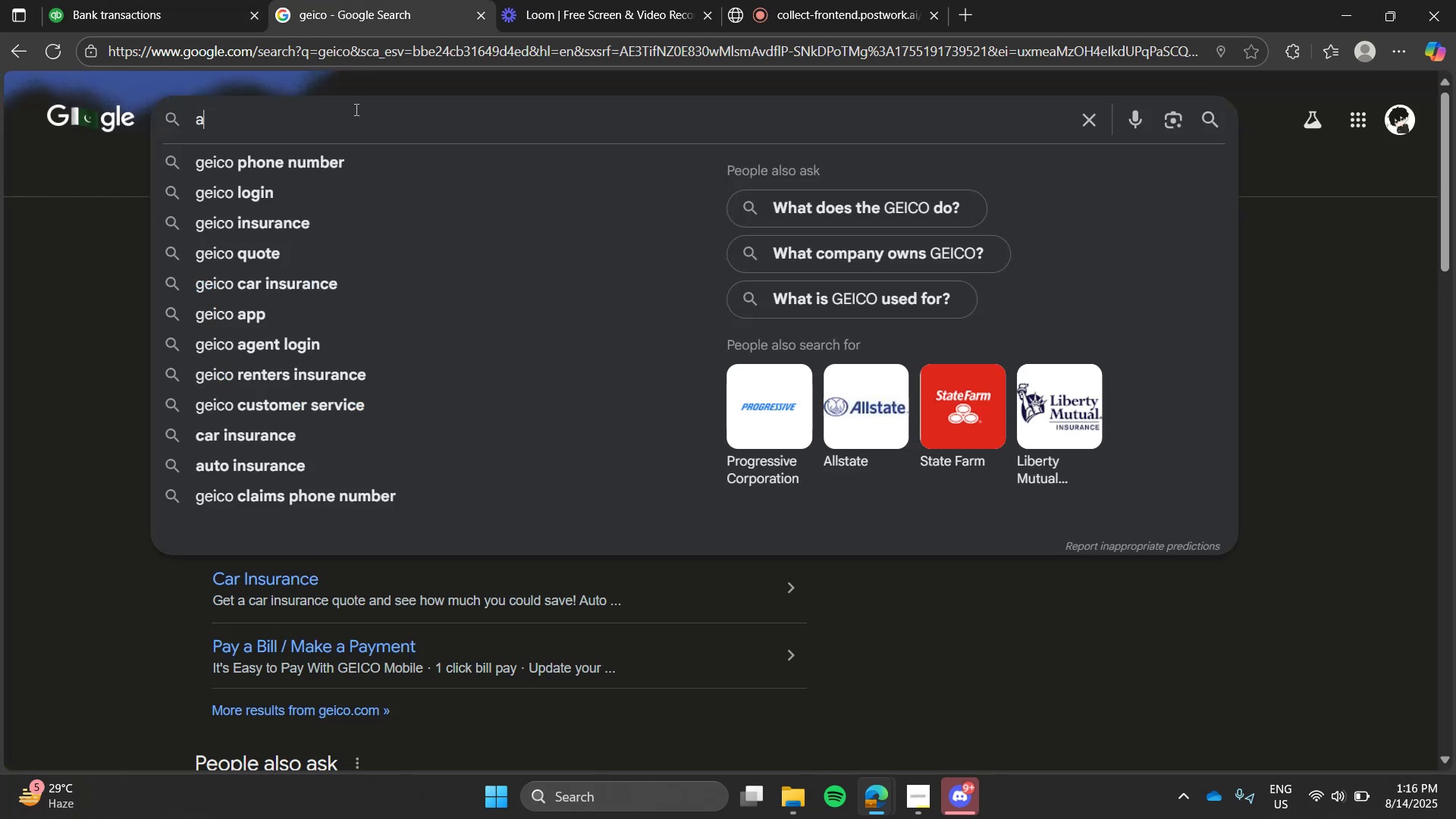 
triple_click([355, 109])
 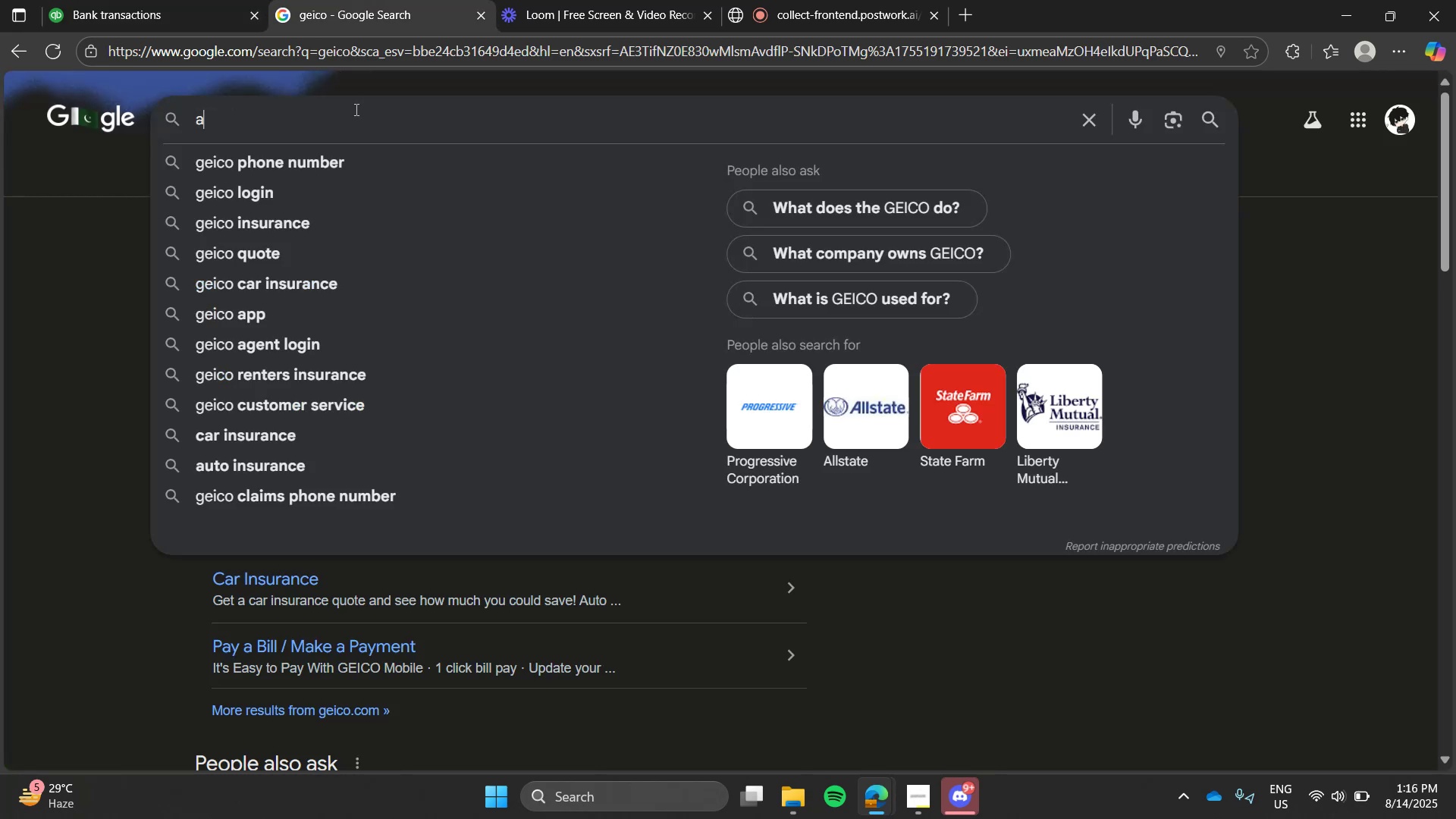 
type(avantage)
 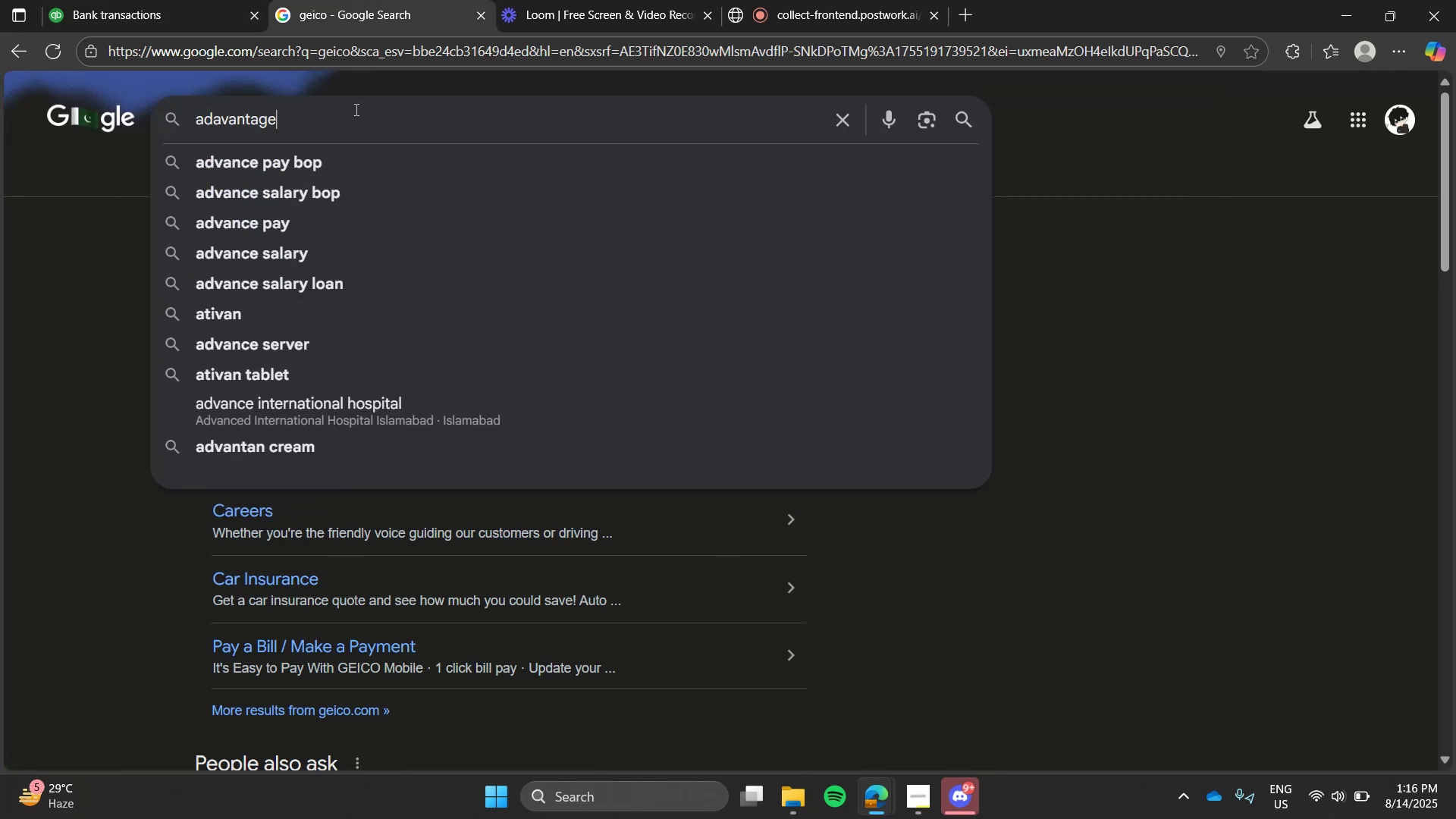 
key(Enter)
 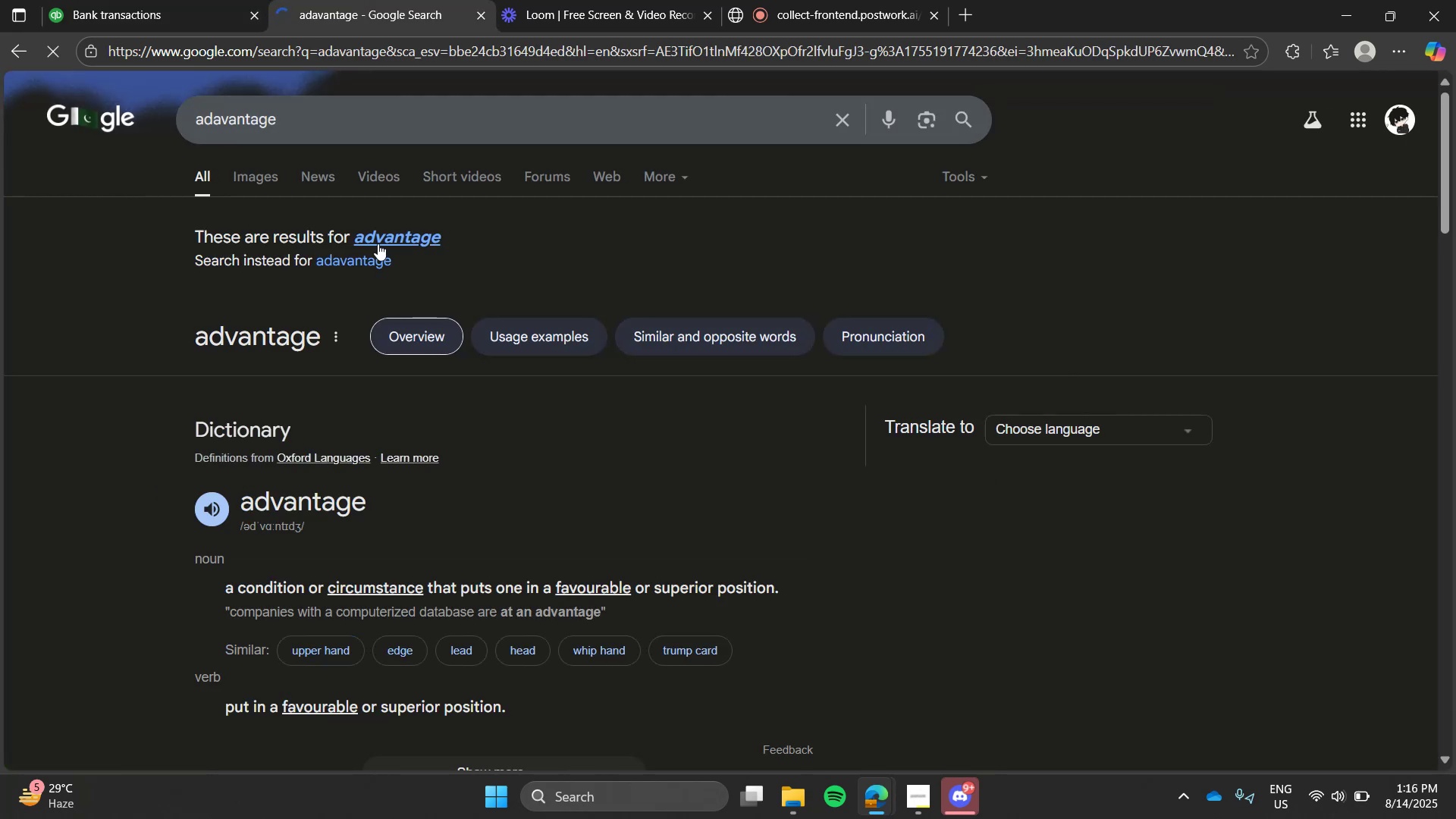 
left_click([383, 239])
 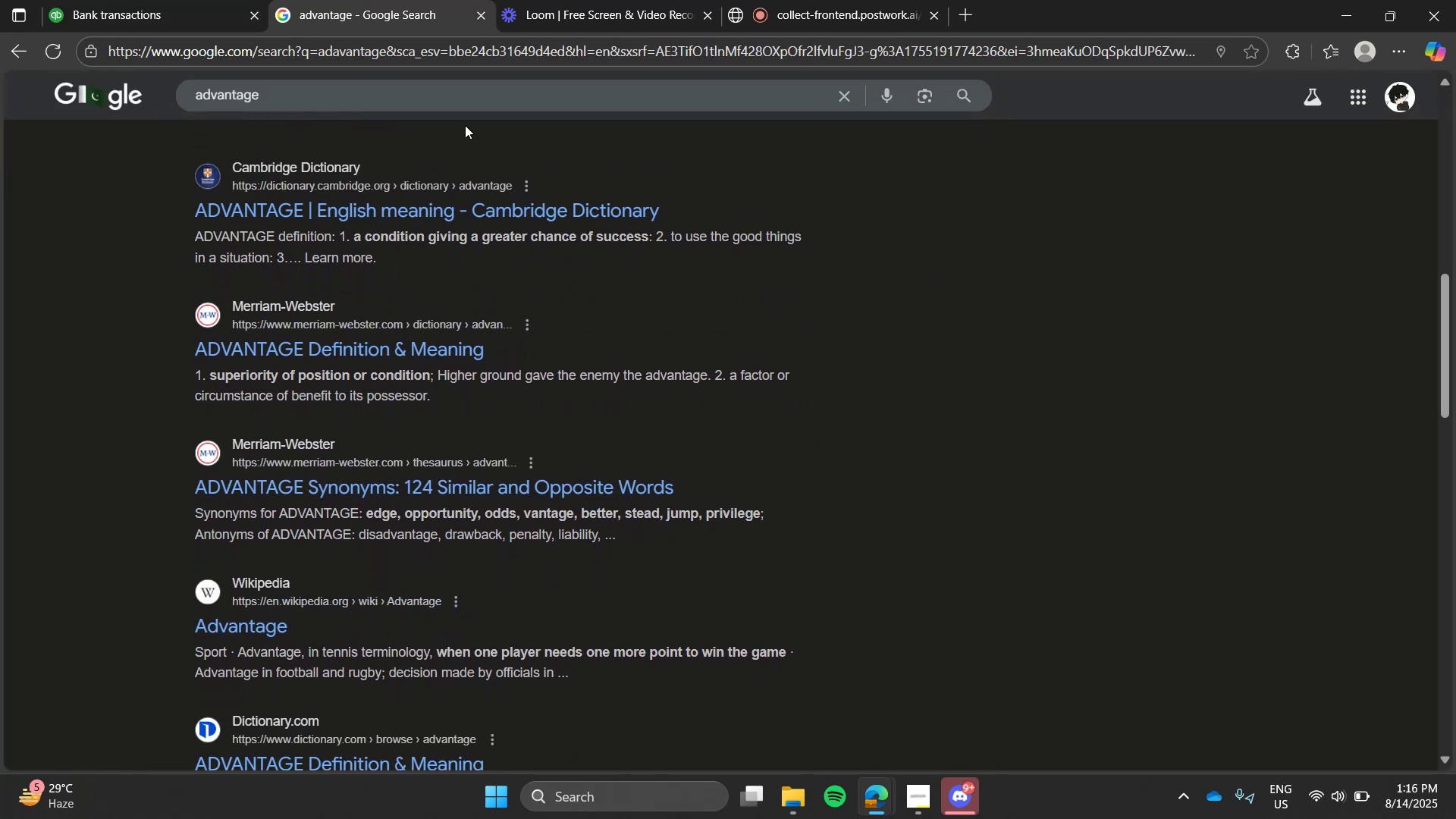 
key(Space)
 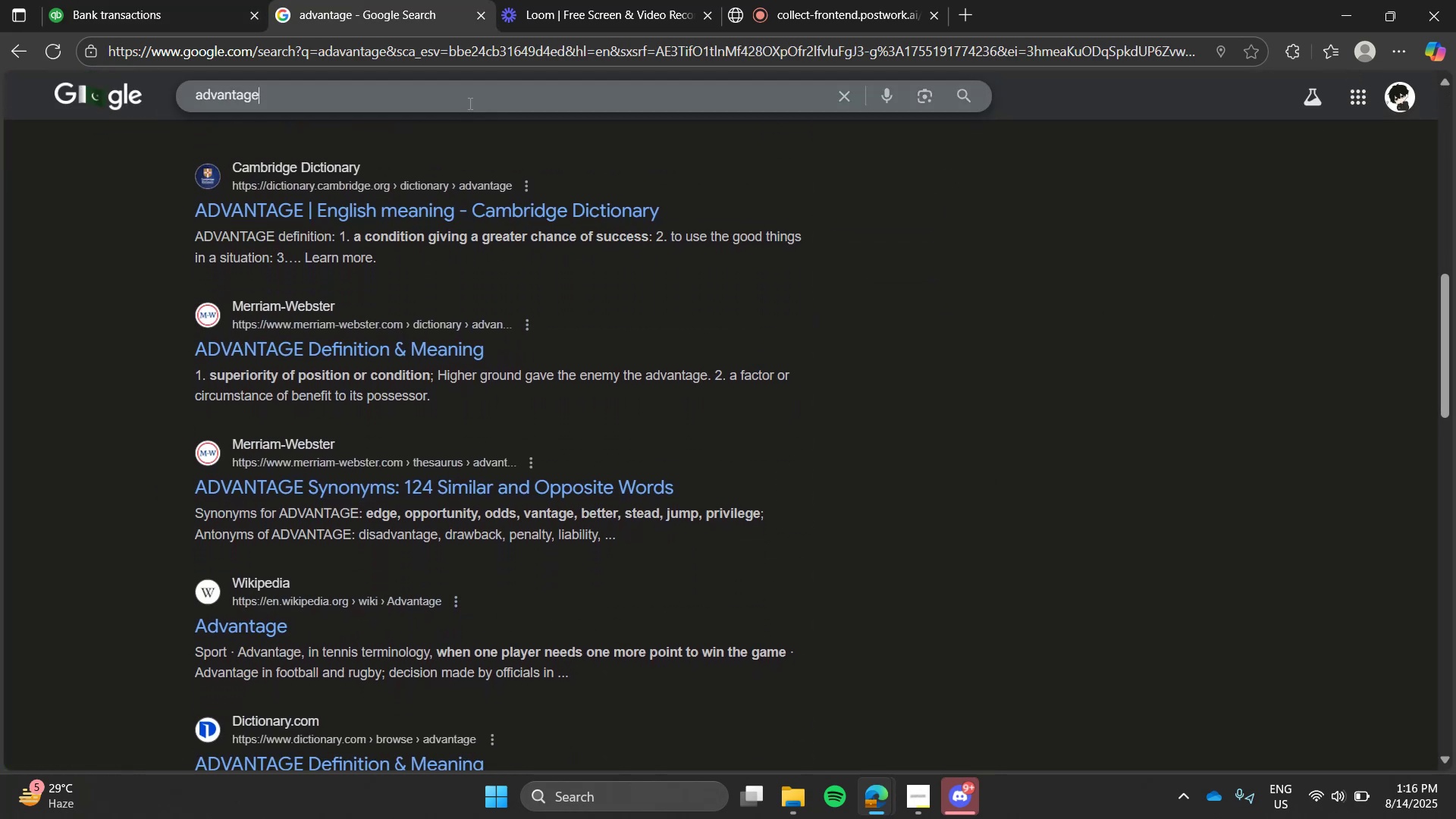 
left_click([469, 103])
 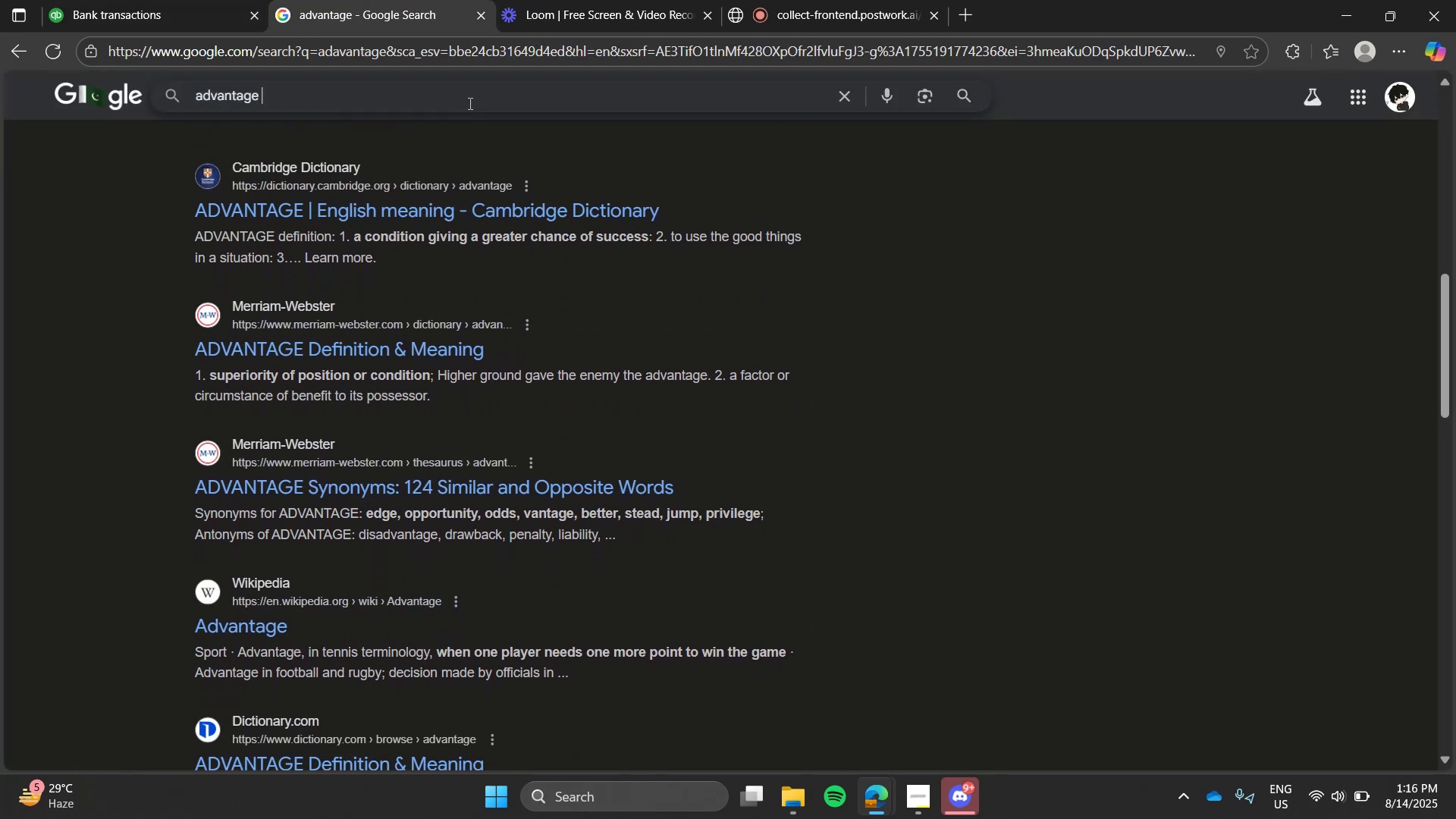 
type(texas)
 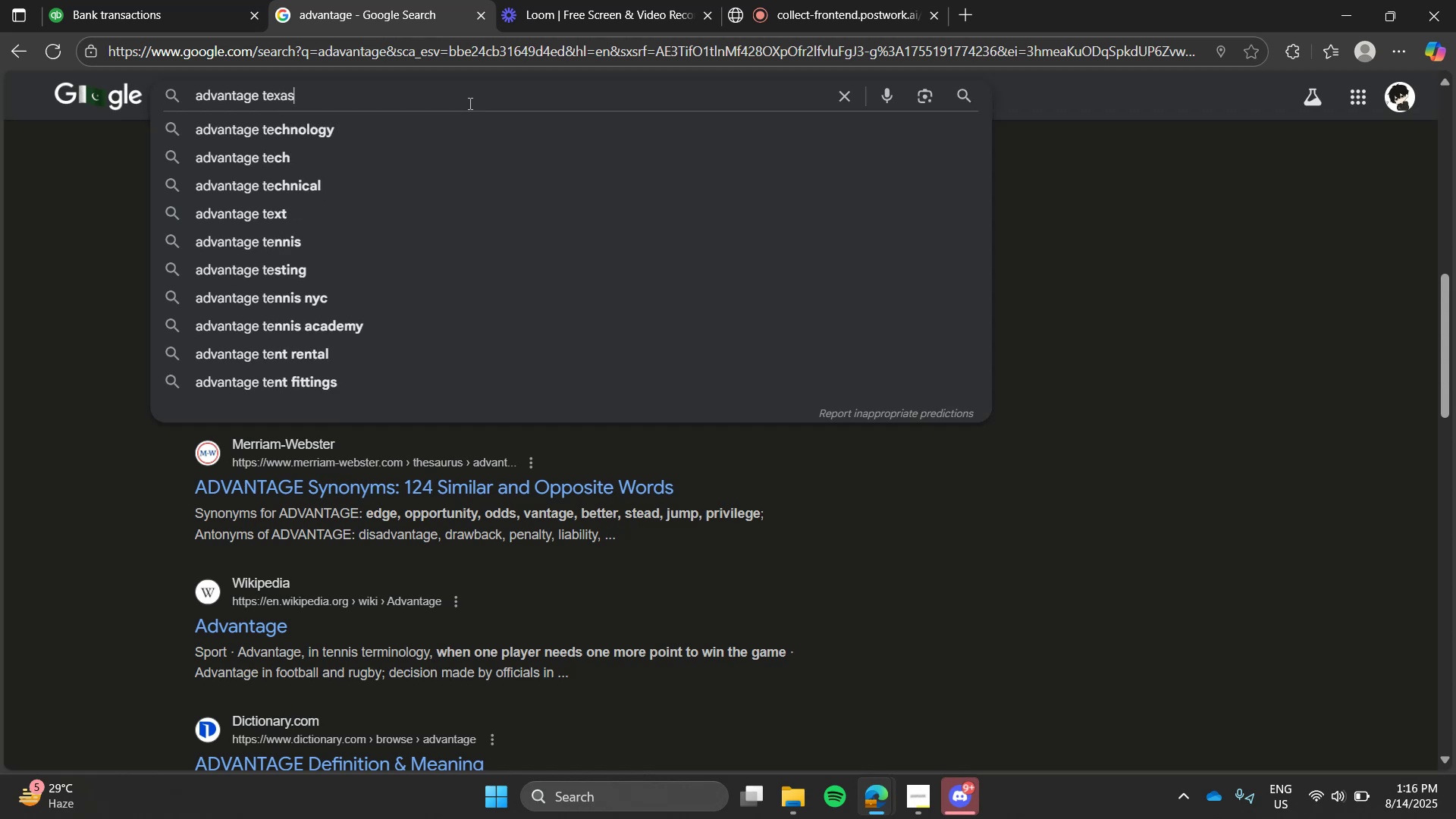 
key(Enter)
 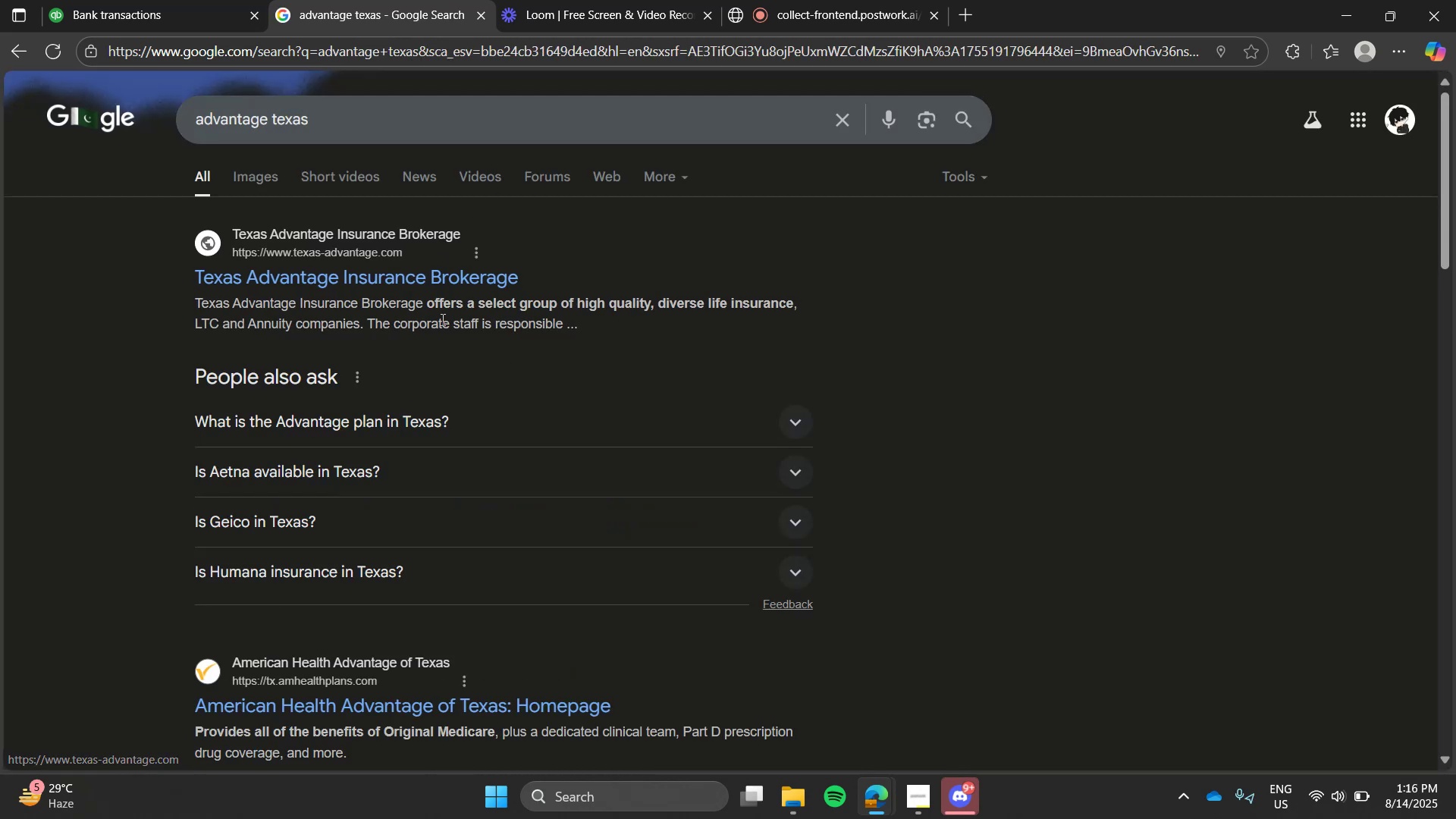 
left_click([209, 0])
 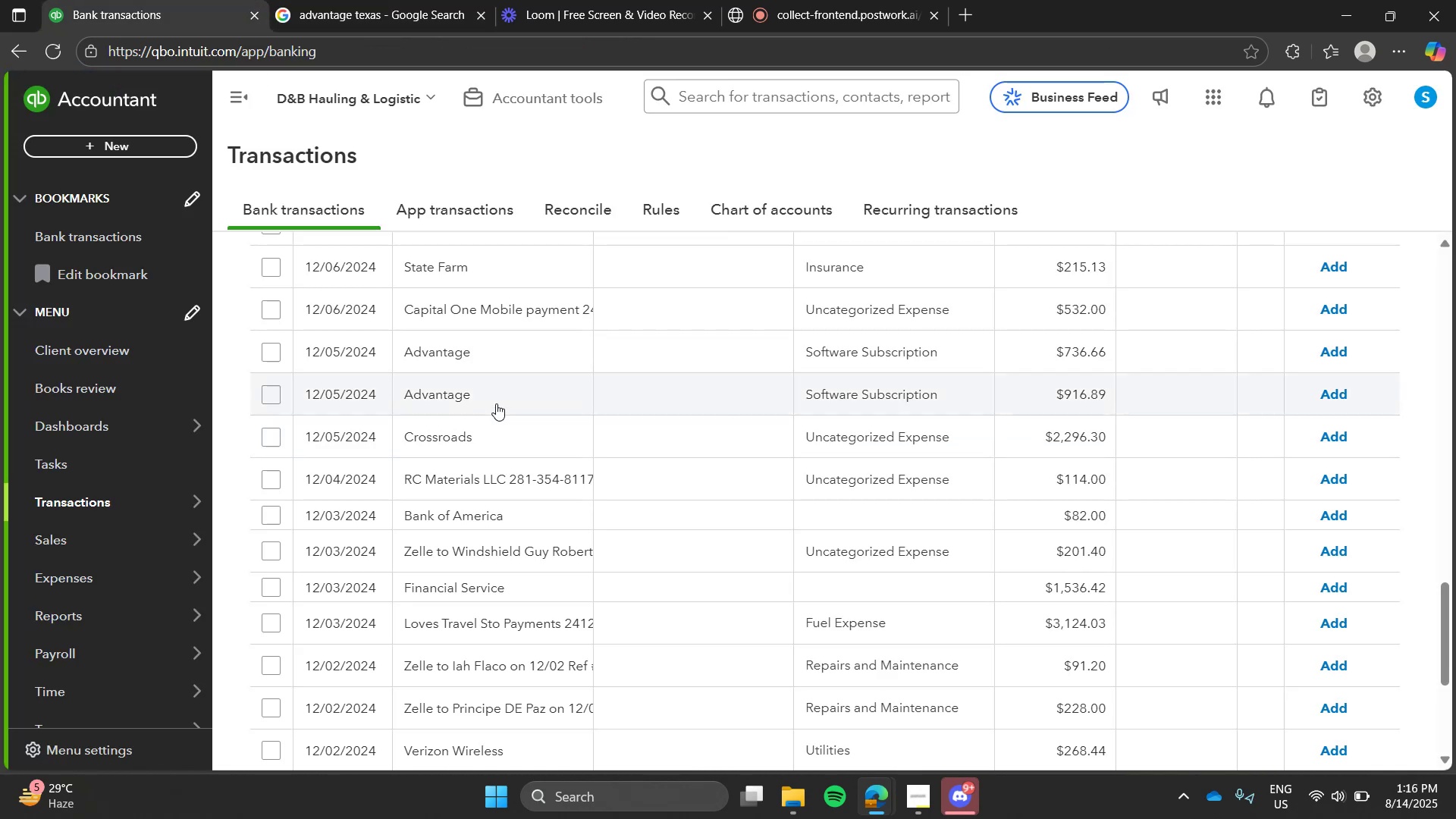 
left_click([496, 403])
 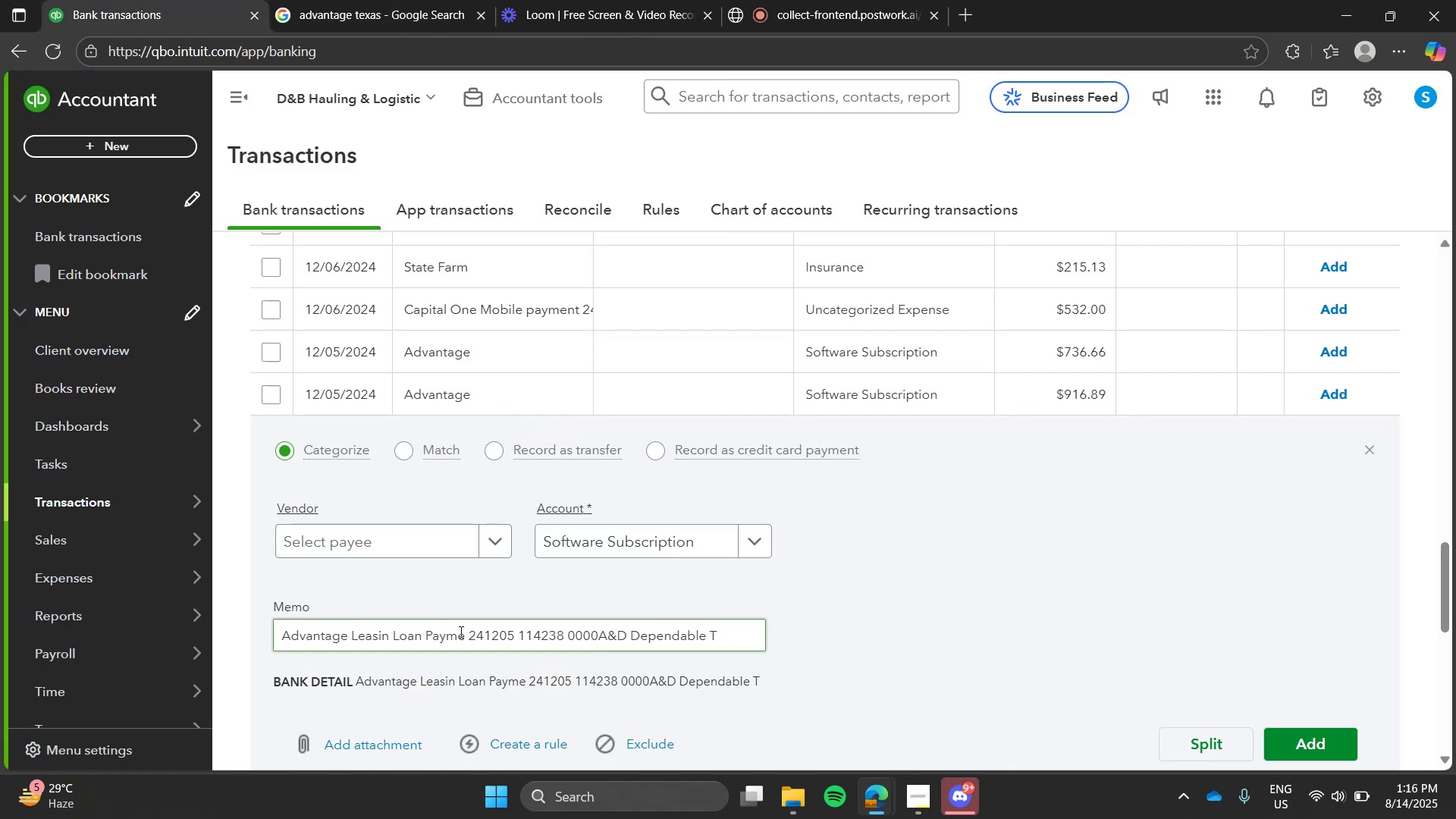 
left_click_drag(start_coordinate=[463, 635], to_coordinate=[238, 653])
 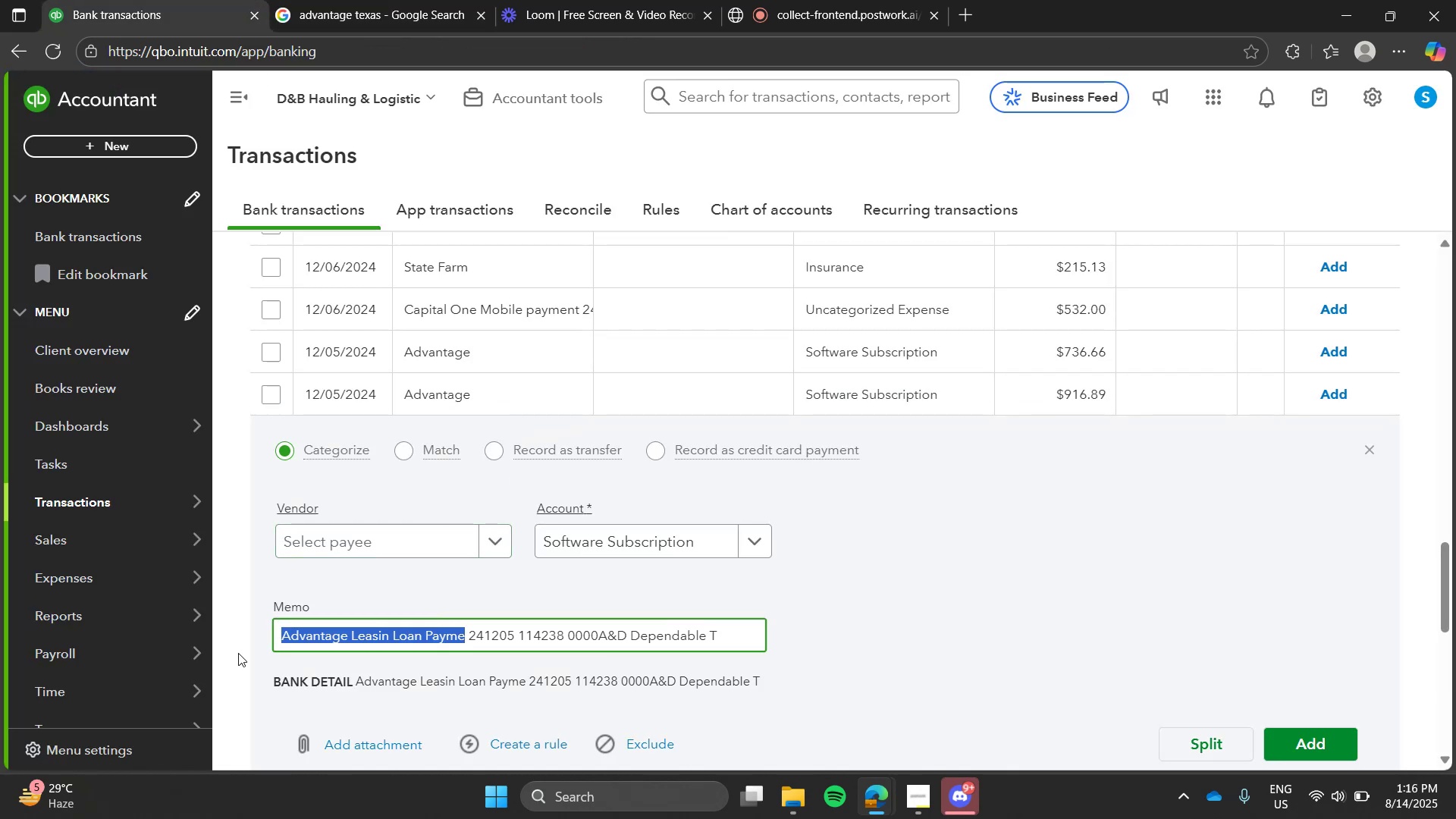 
key(Control+C)
 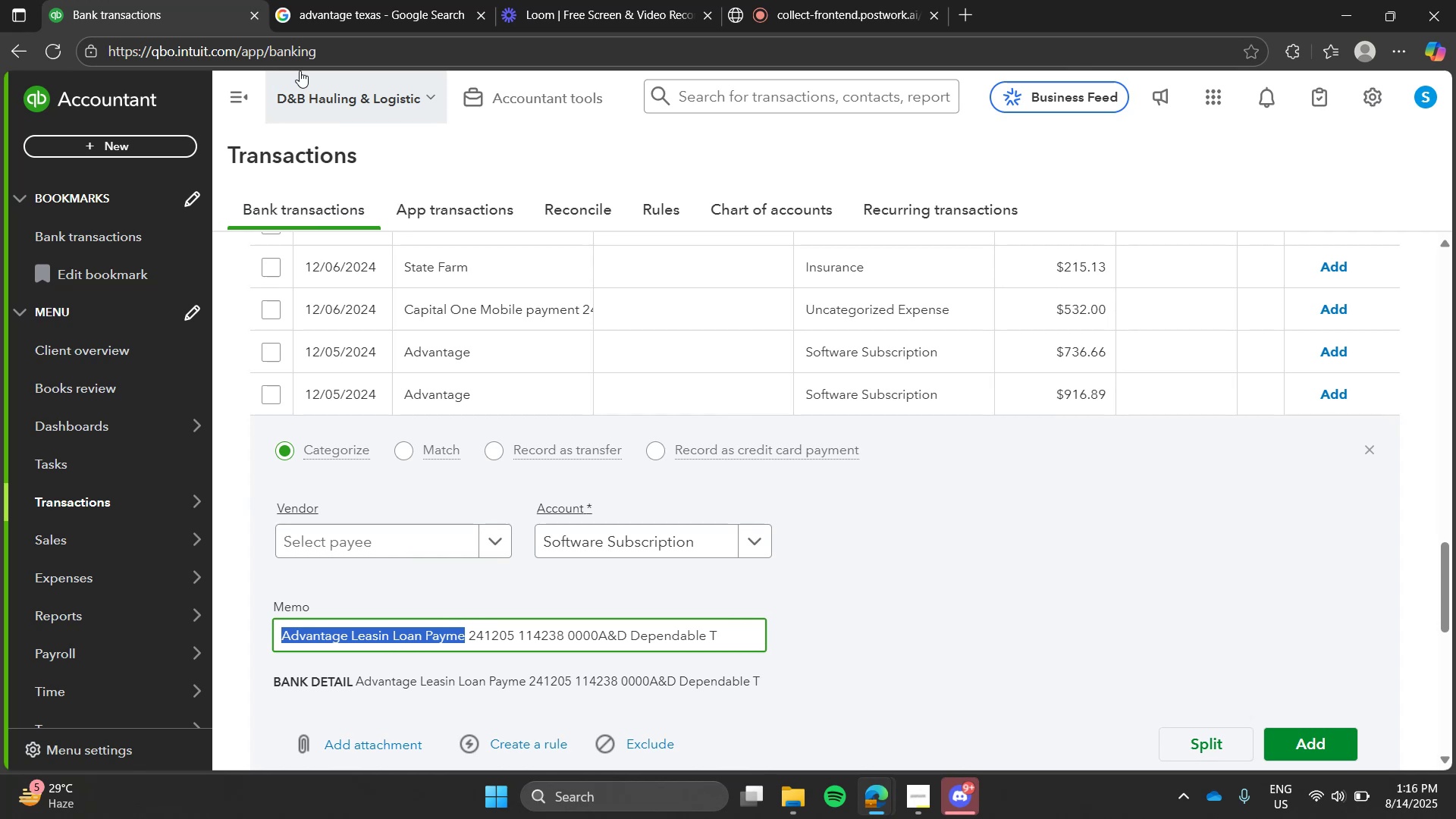 
left_click([300, 71])
 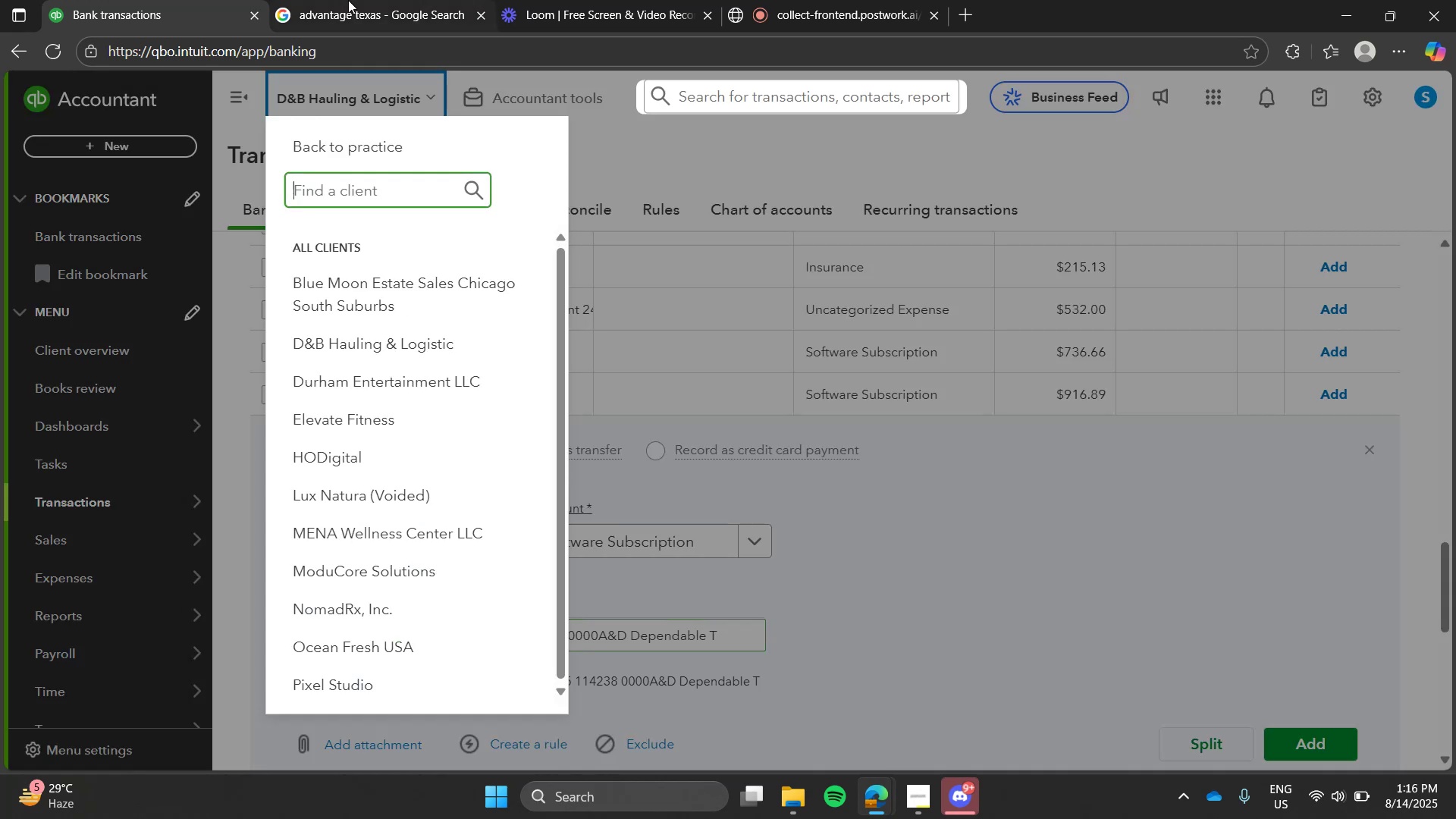 
left_click([348, 0])
 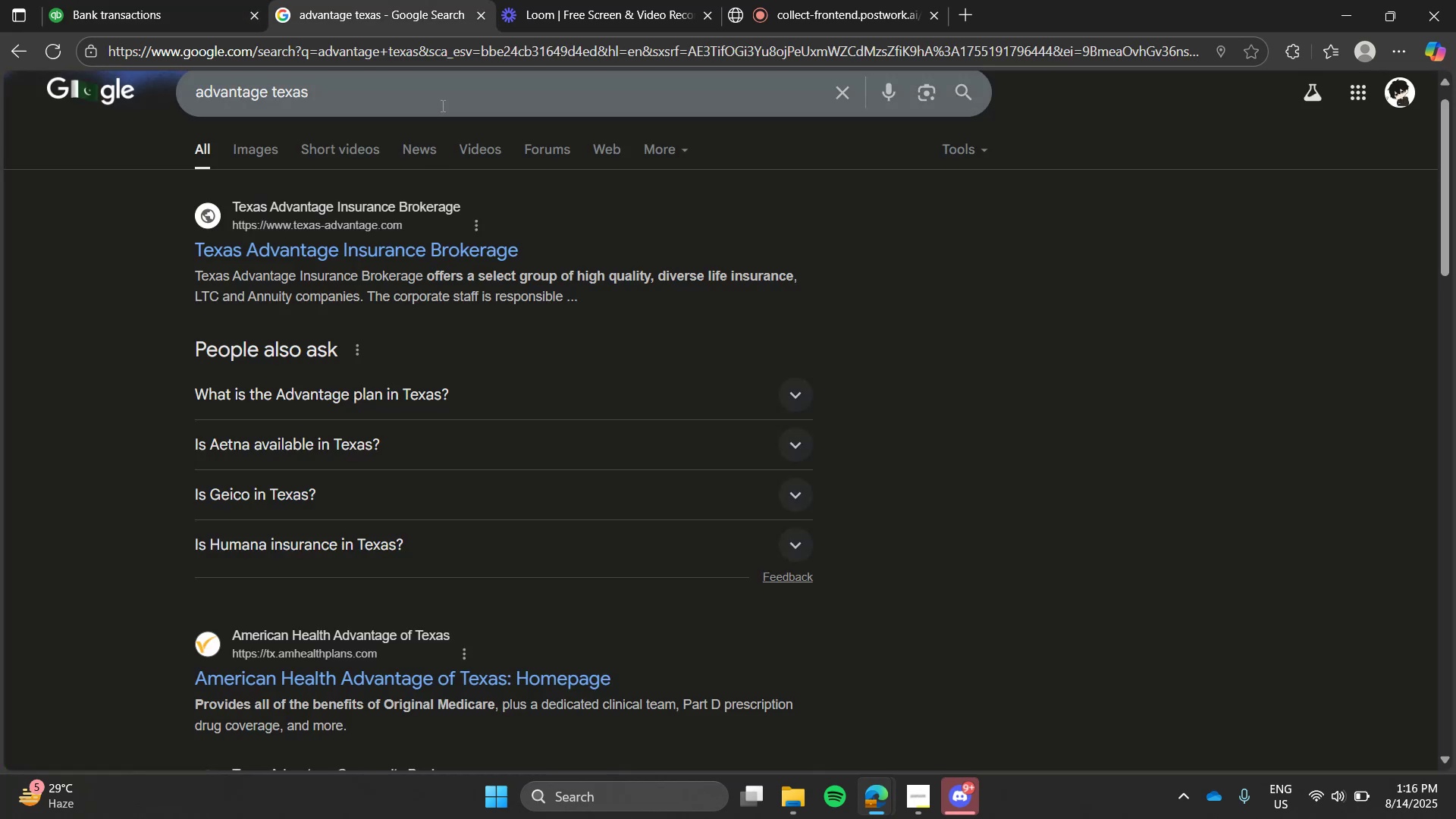 
double_click([441, 105])
 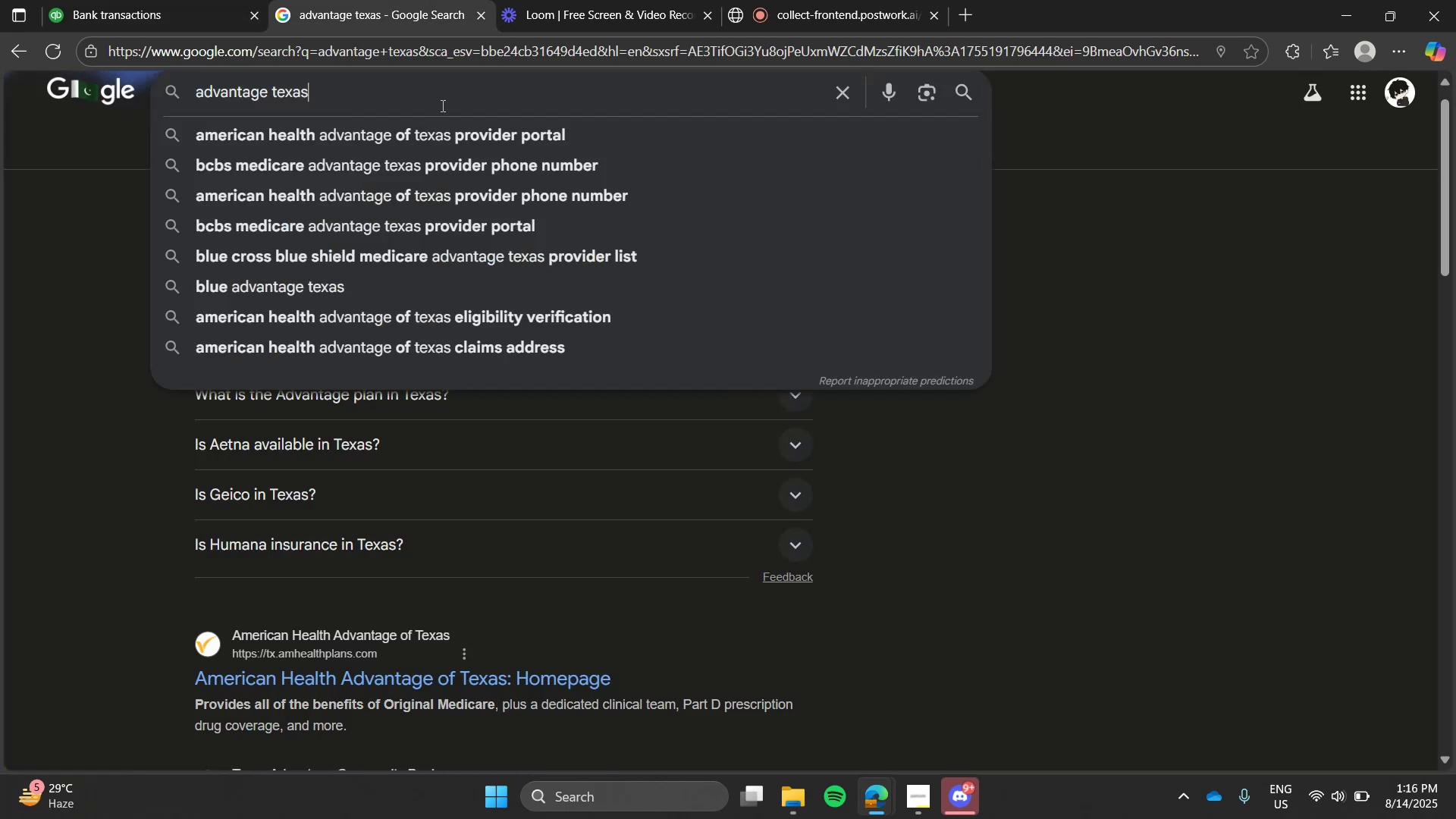 
key(Control+ControlLeft)
 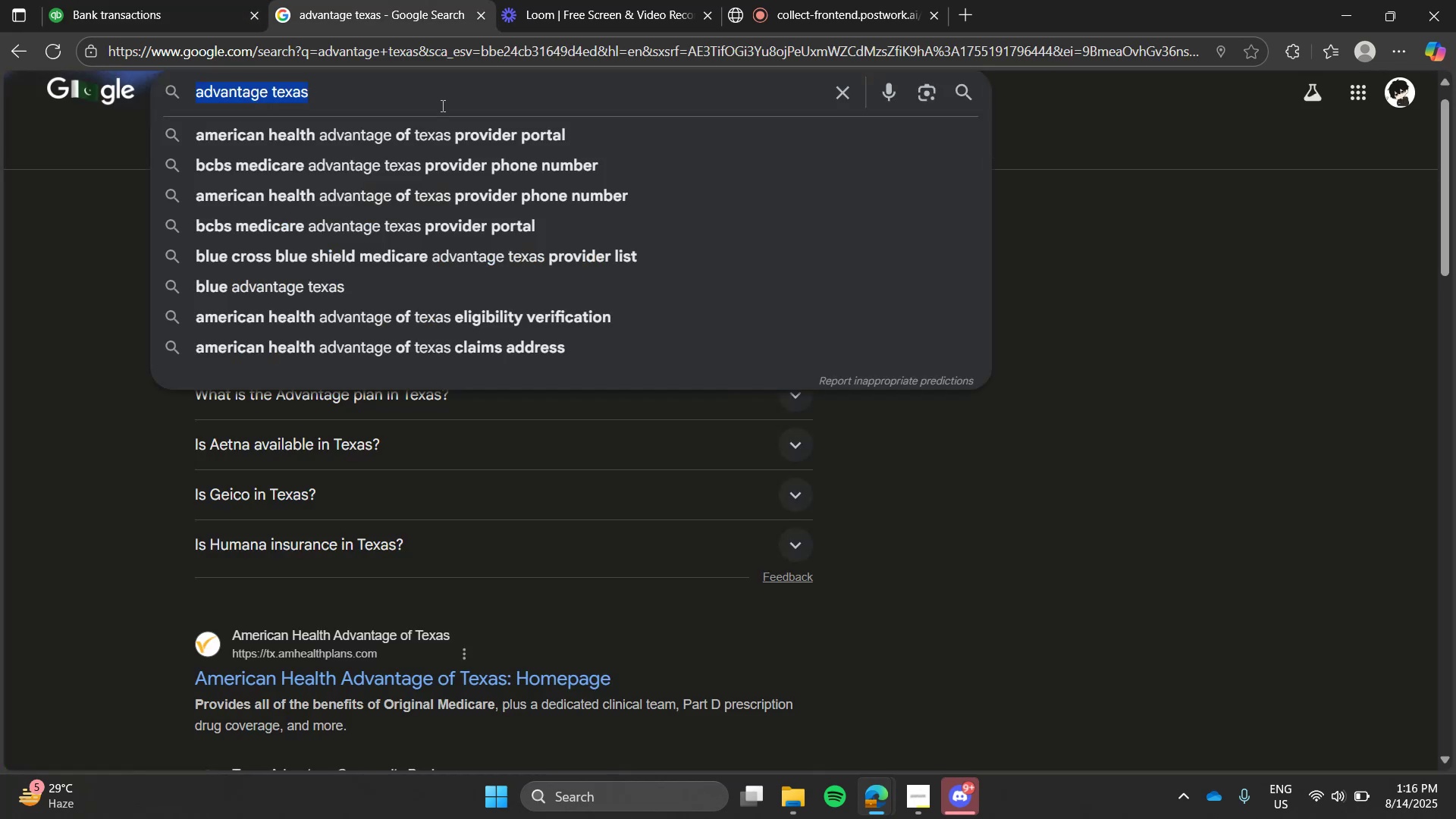 
key(Control+V)
 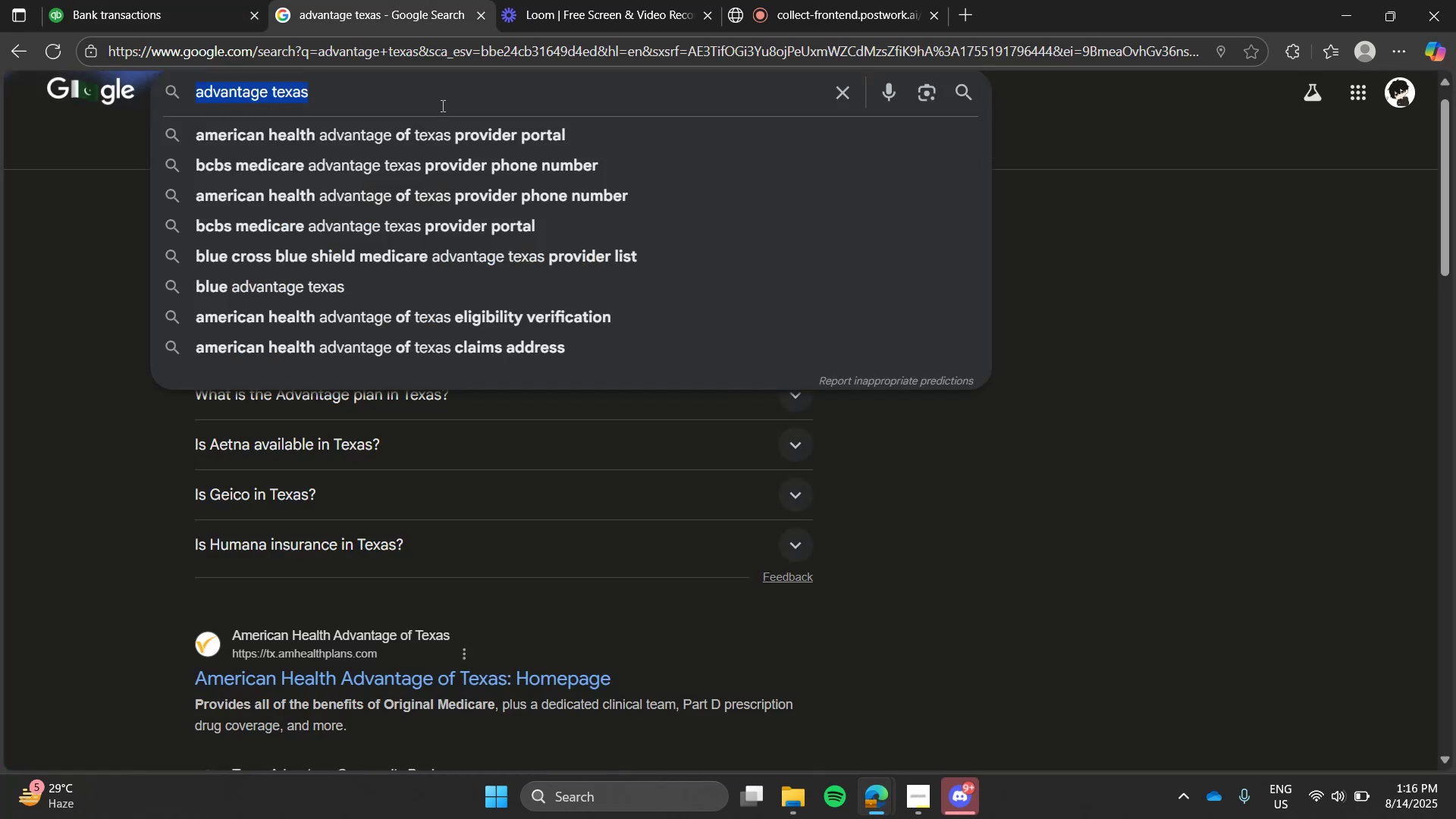 
triple_click([441, 105])
 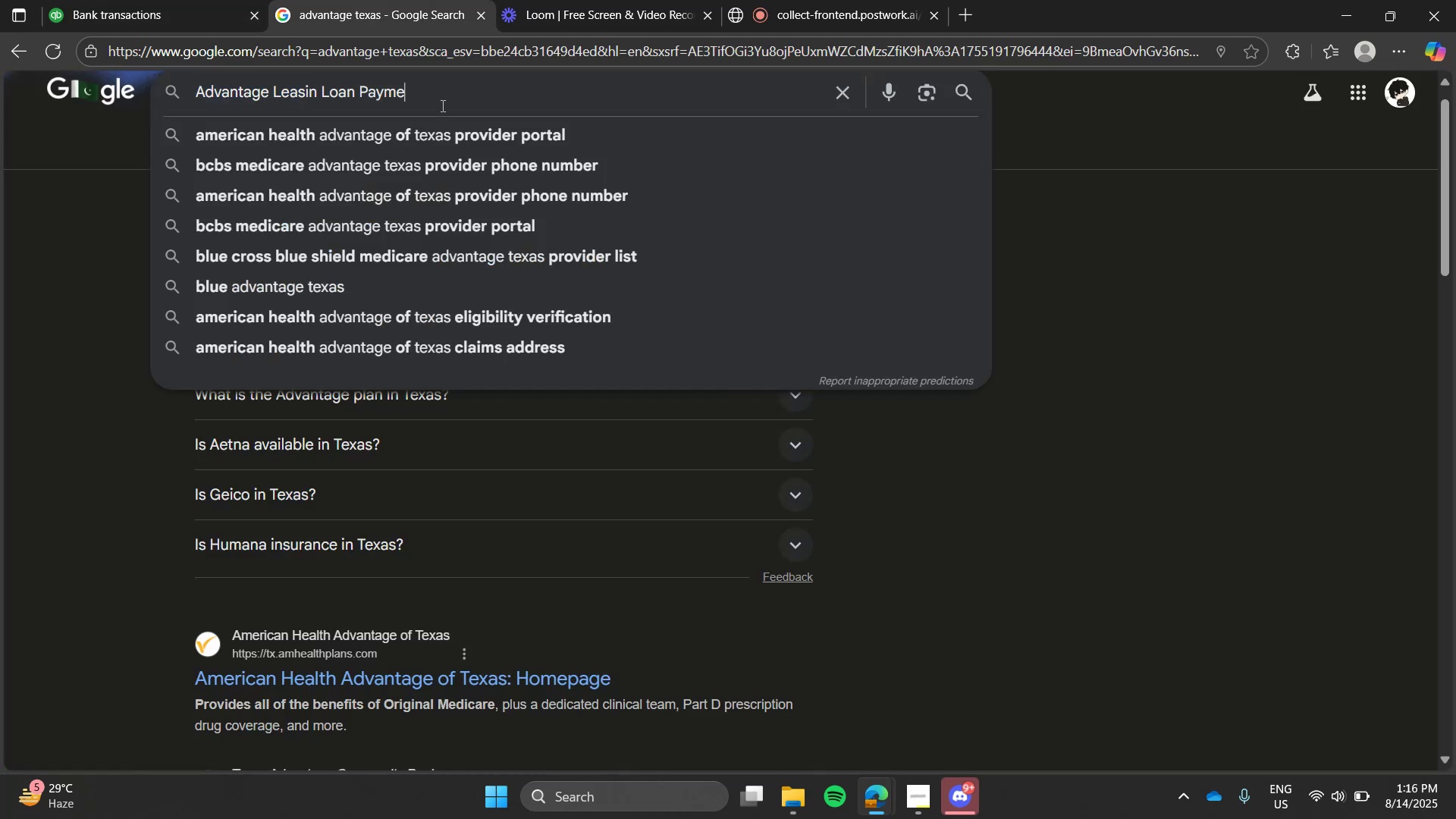 
key(Enter)
 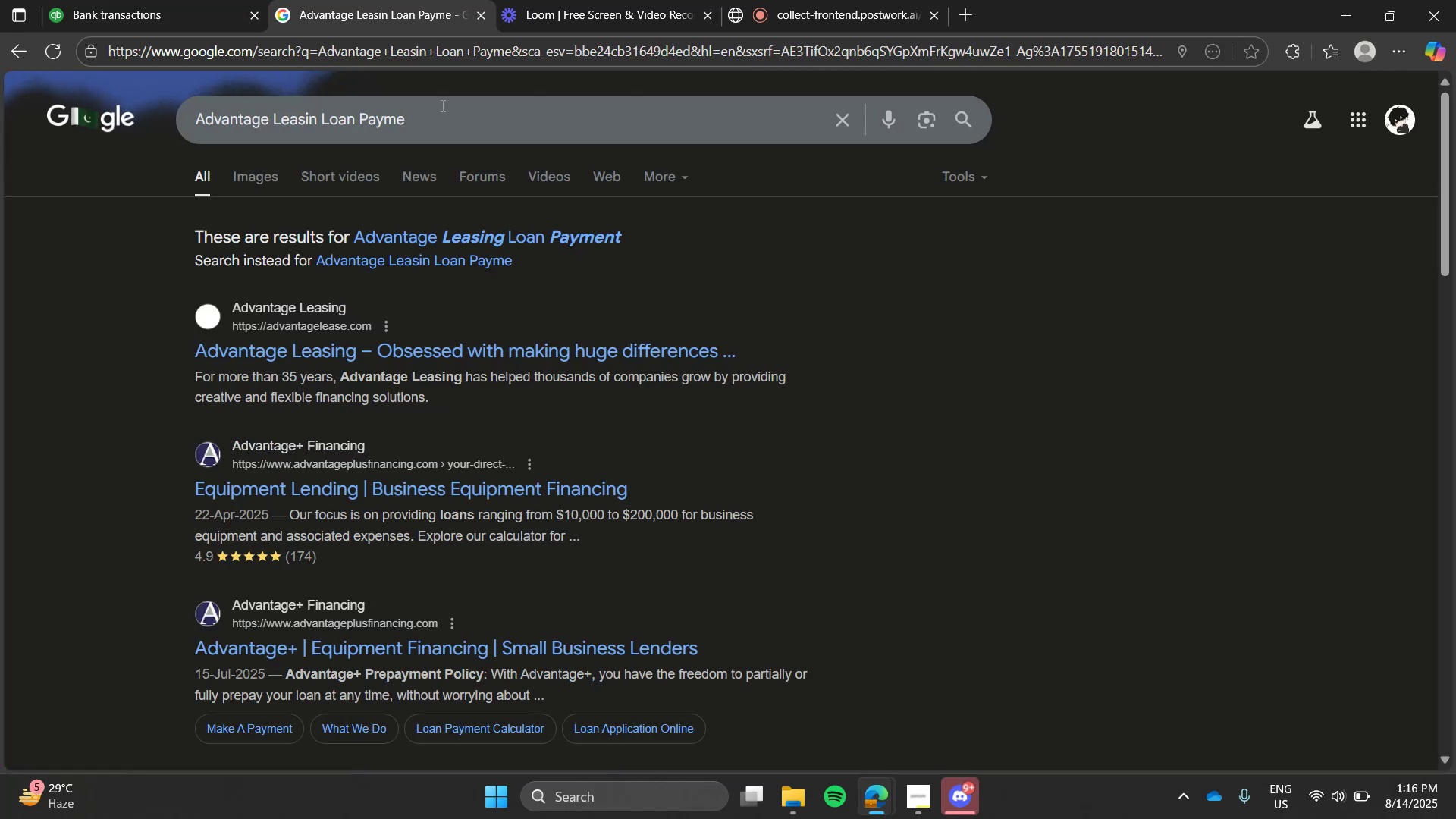 
left_click_drag(start_coordinate=[460, 132], to_coordinate=[318, 131])
 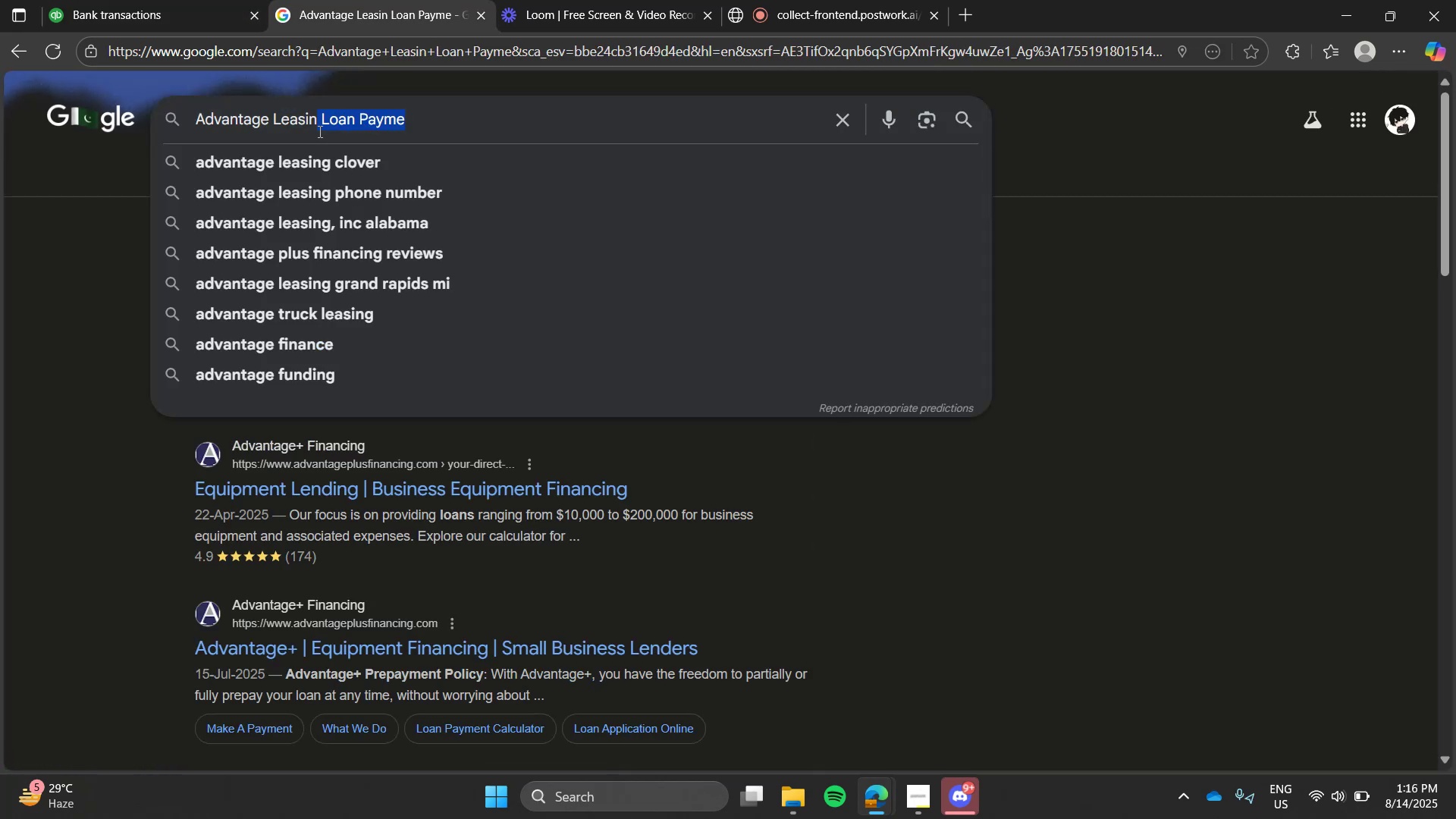 
key(G)
 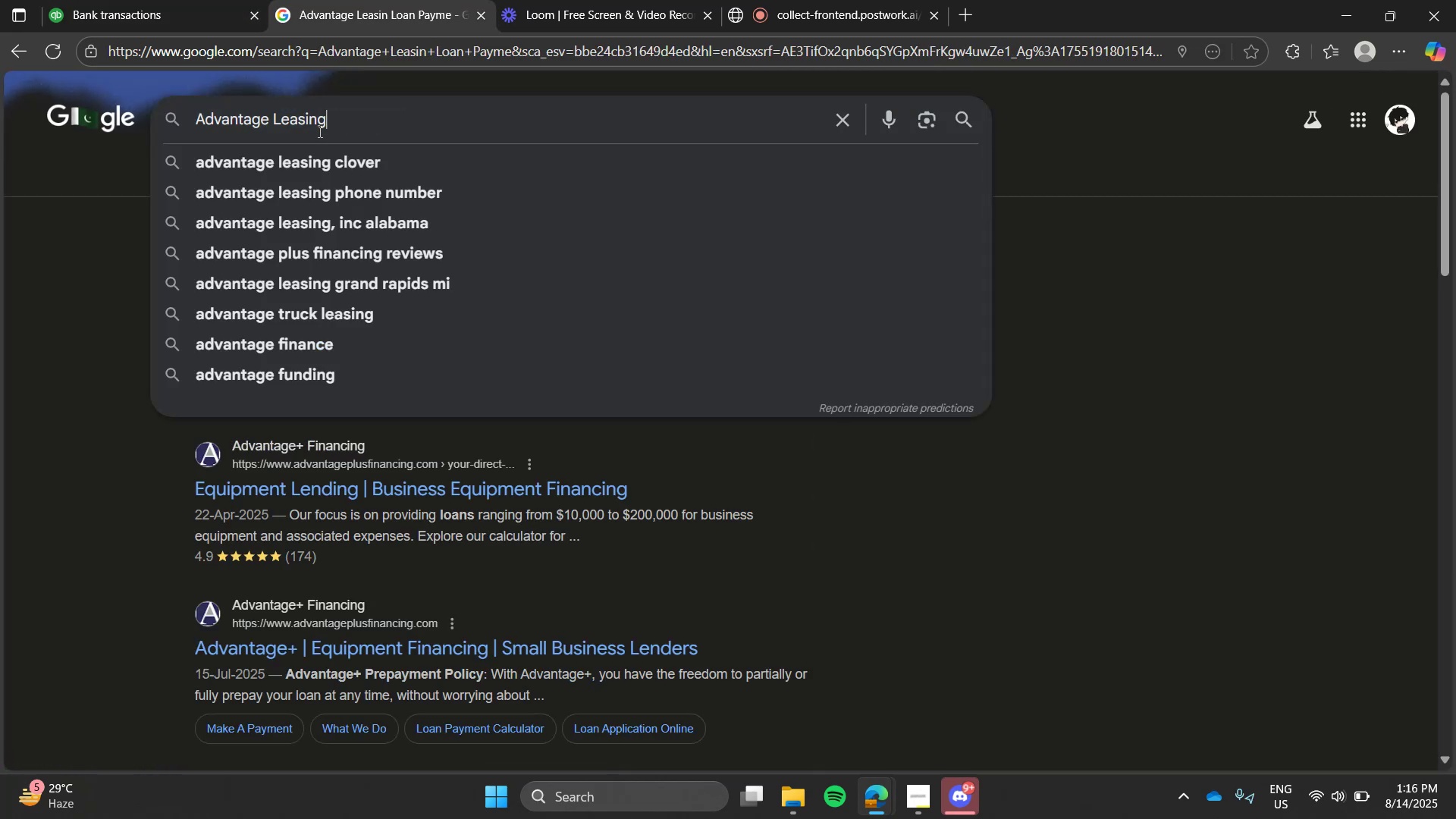 
key(Enter)
 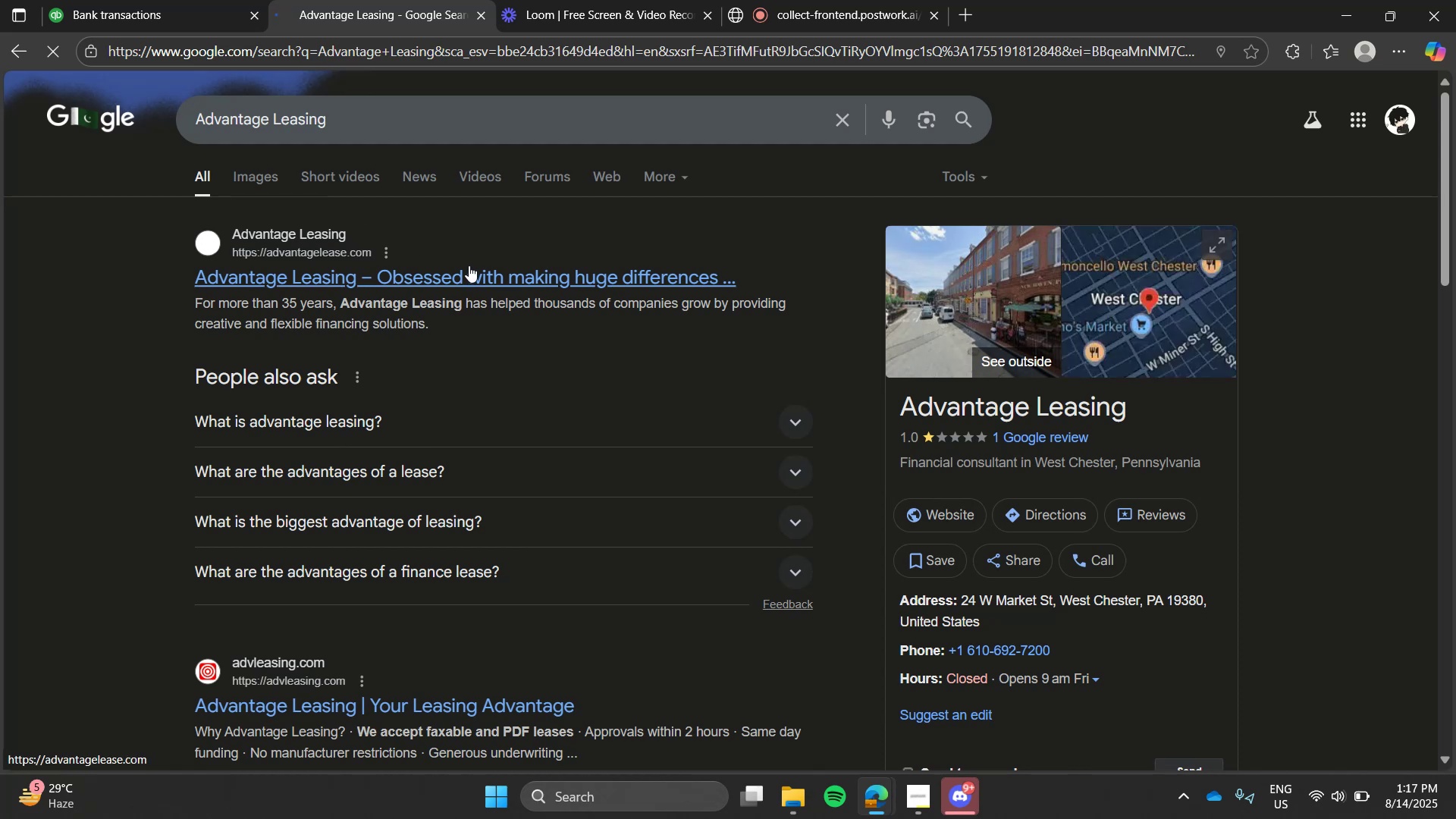 
wait(6.17)
 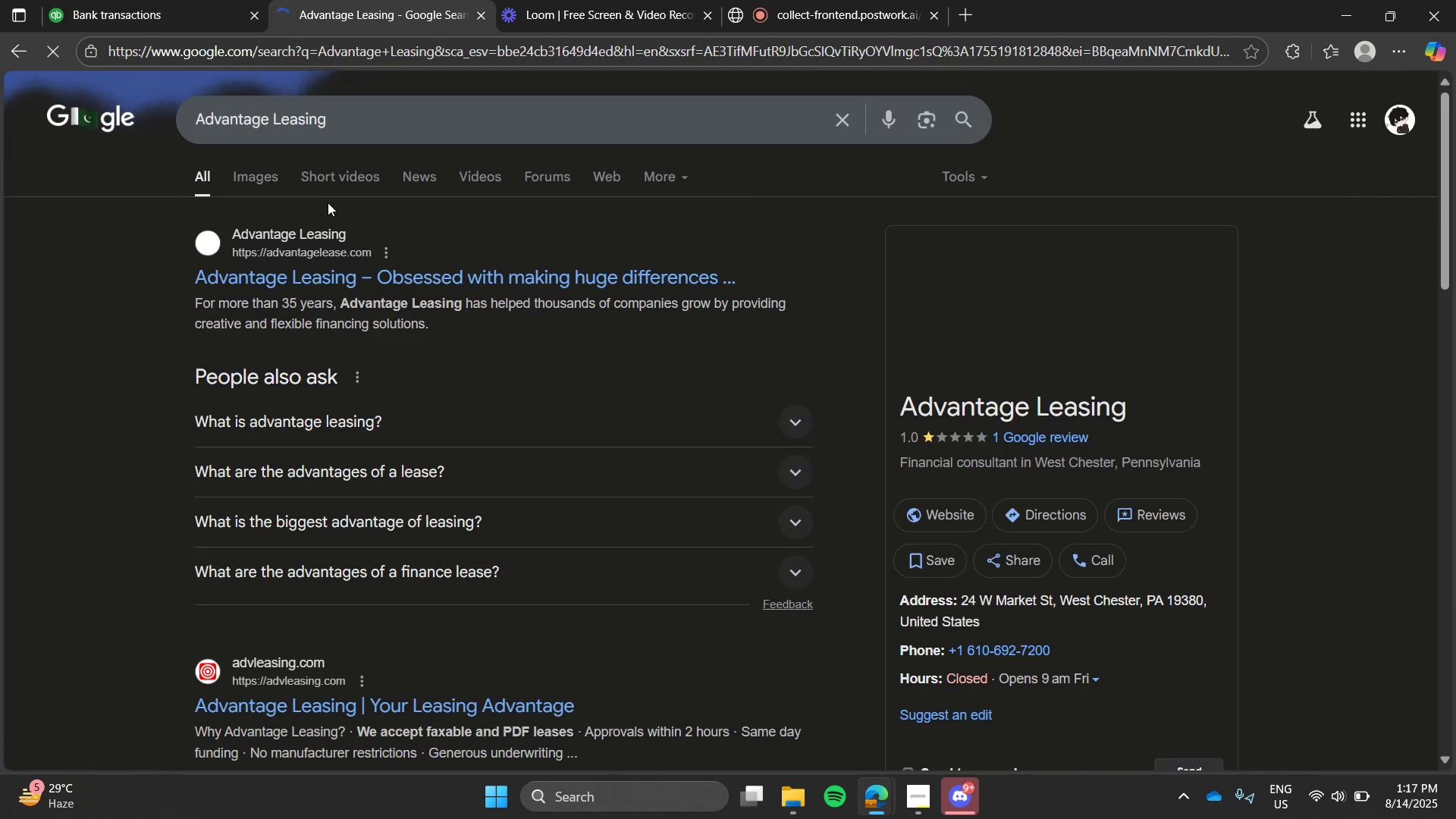 
mouse_move([132, 11])
 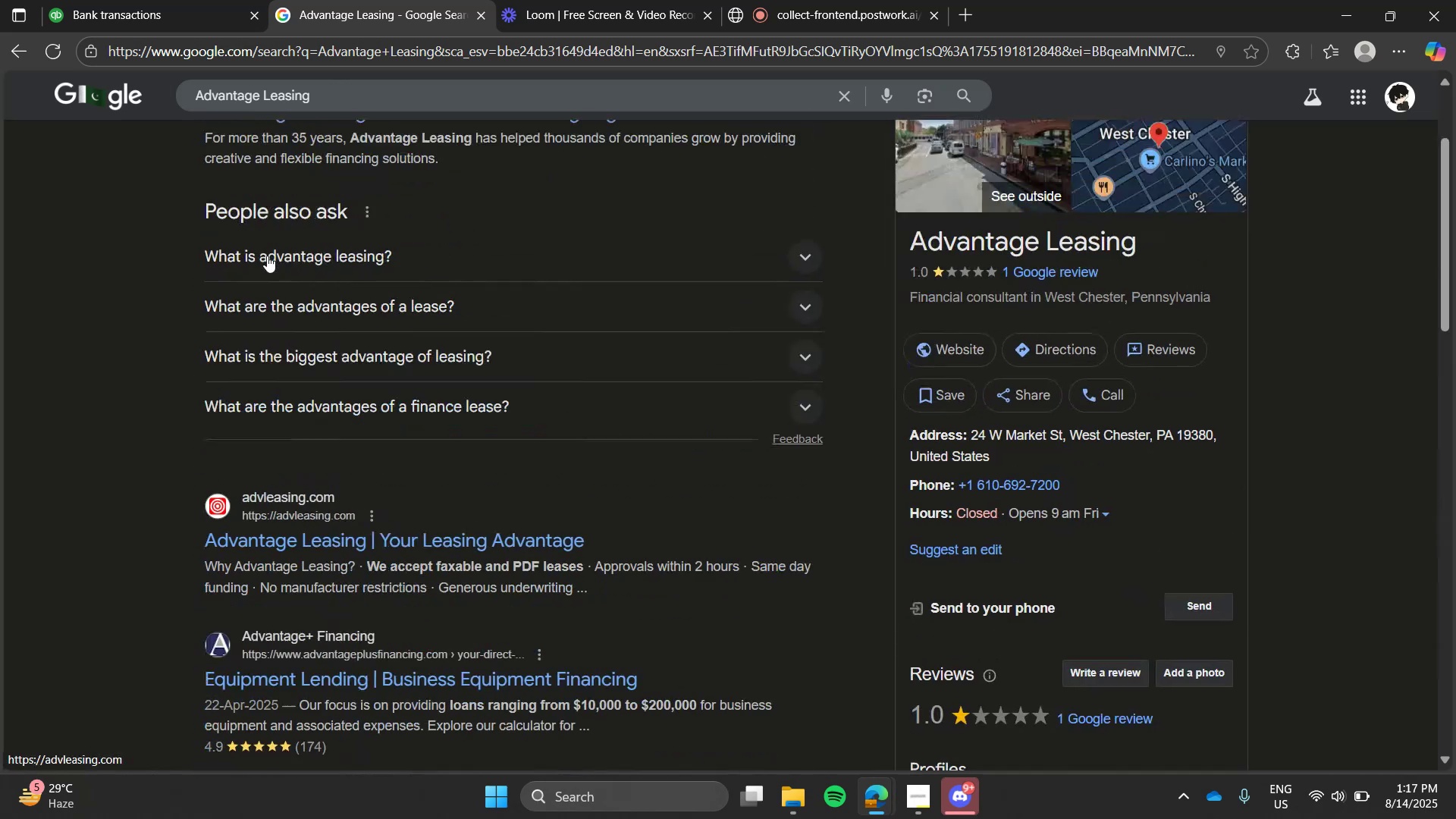 
left_click([322, 414])
 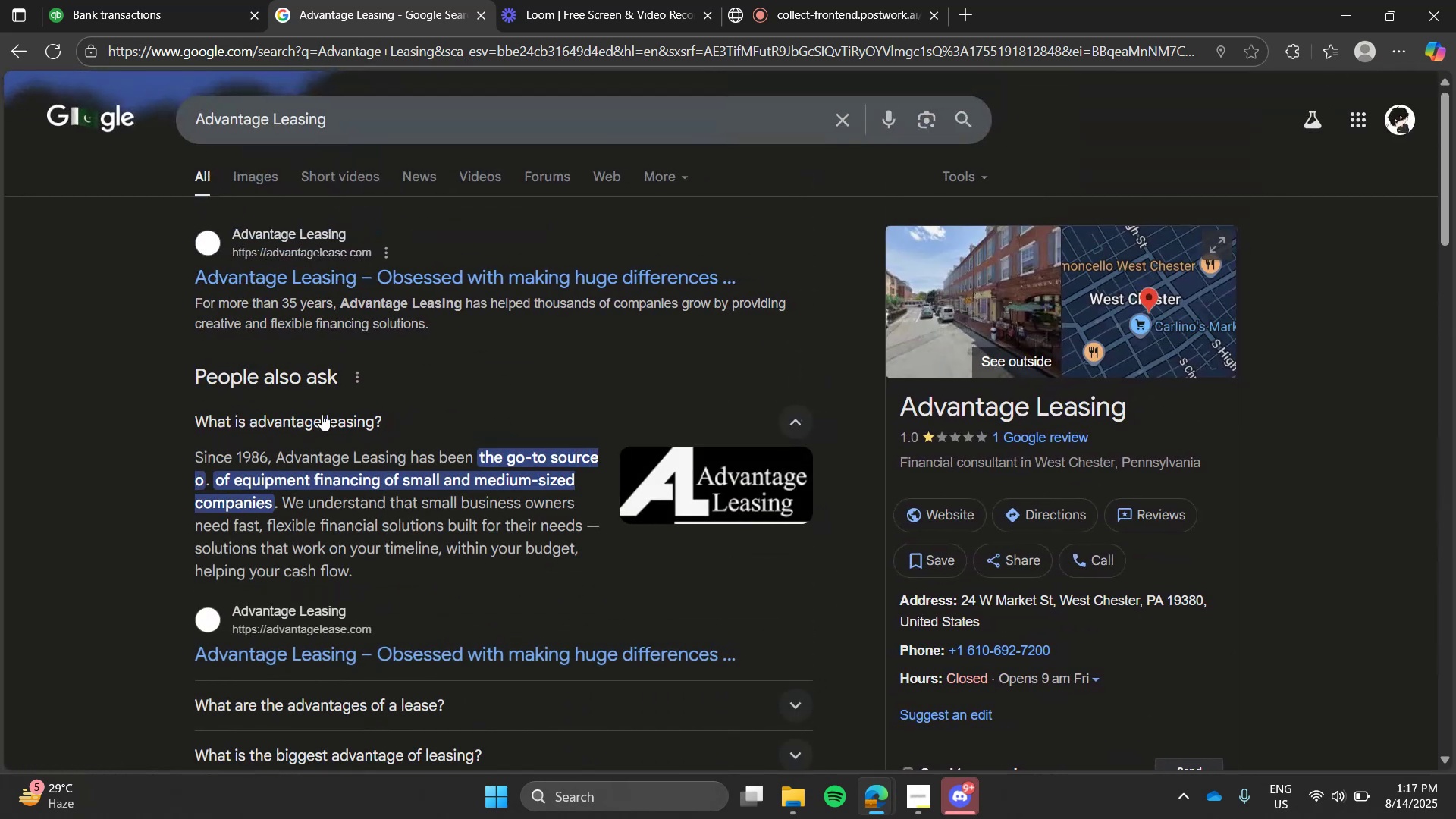 
wait(6.71)
 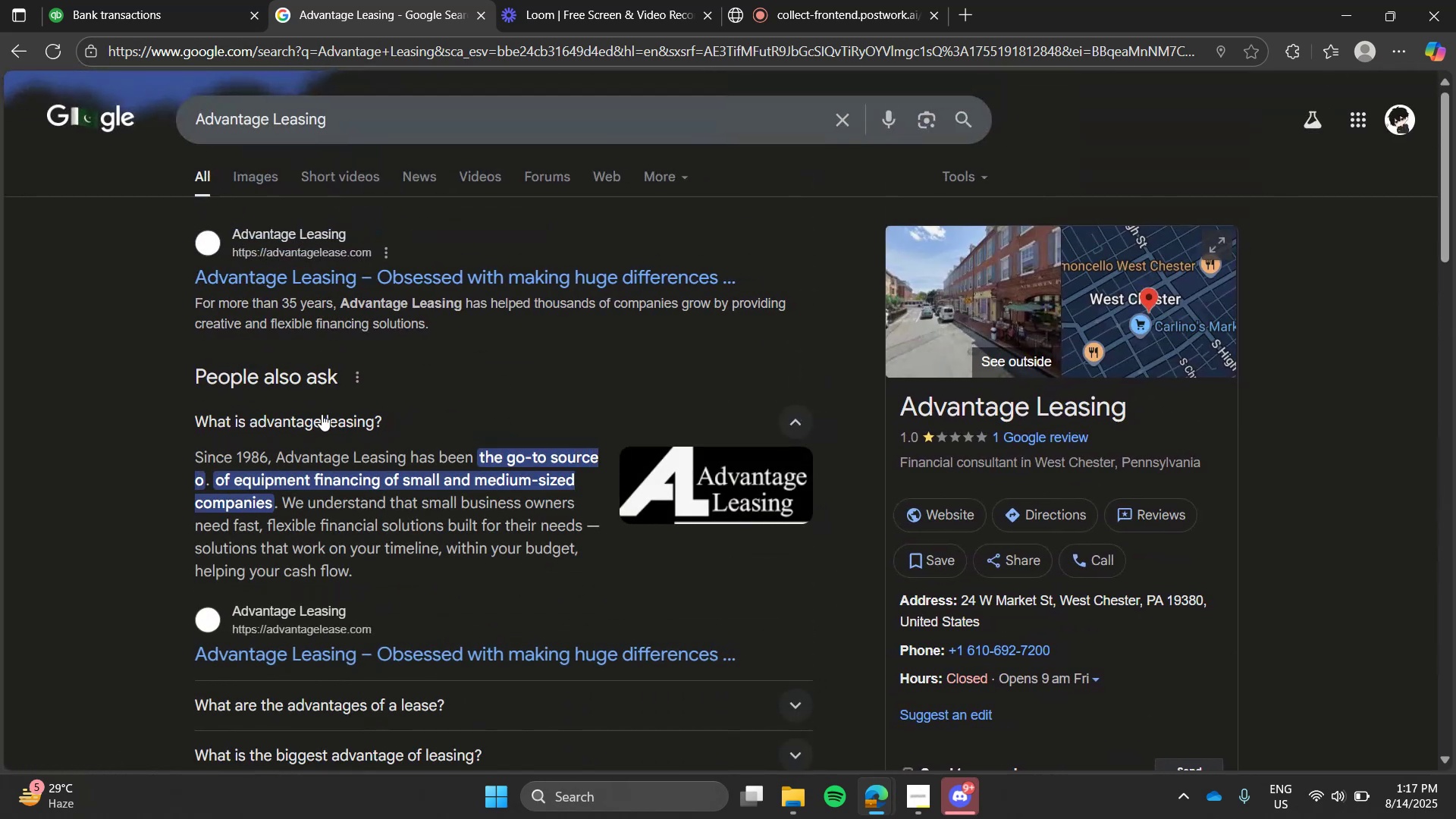 
left_click([376, 626])
 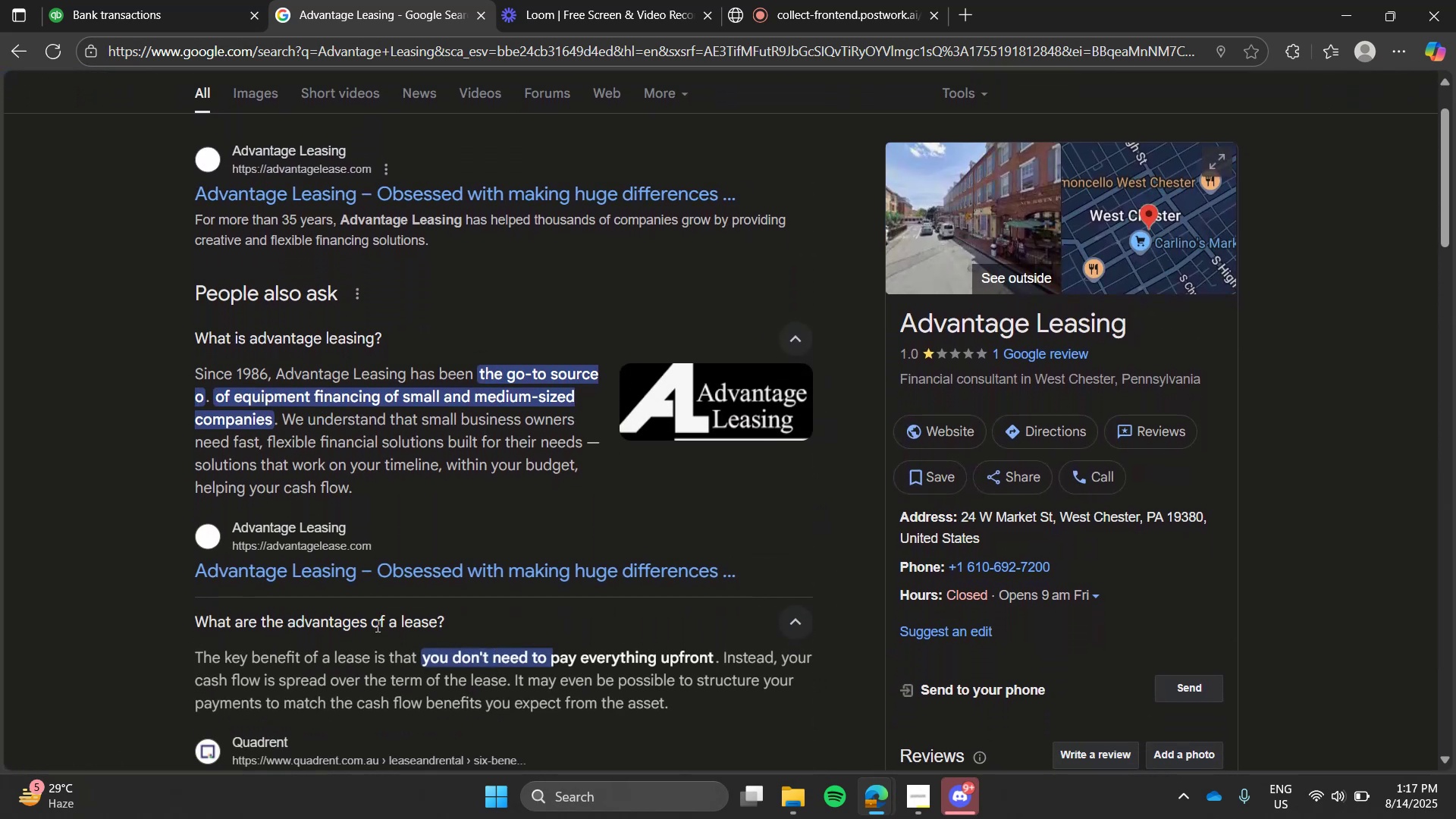 
left_click([376, 626])
 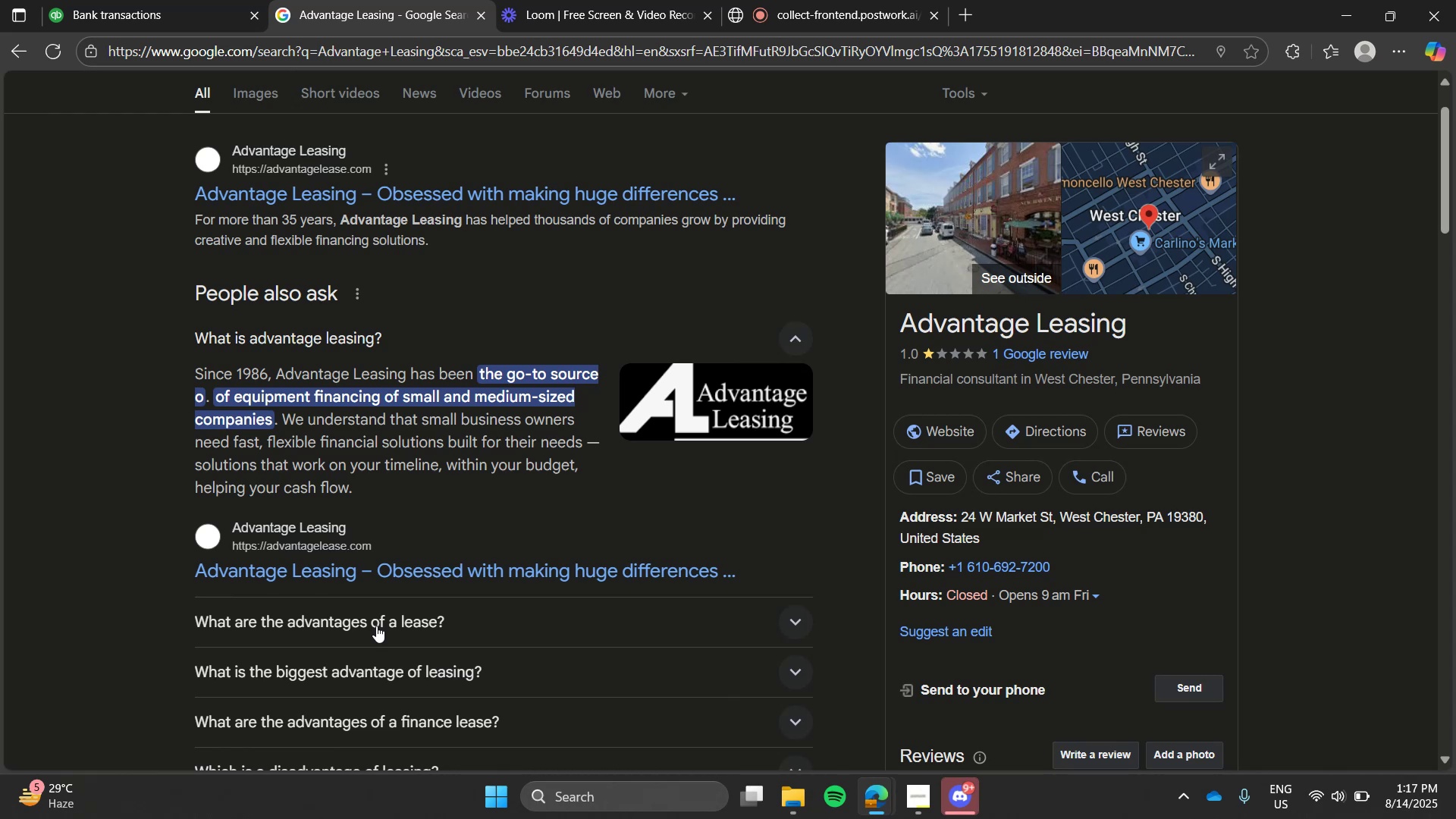 
left_click([127, 0])
 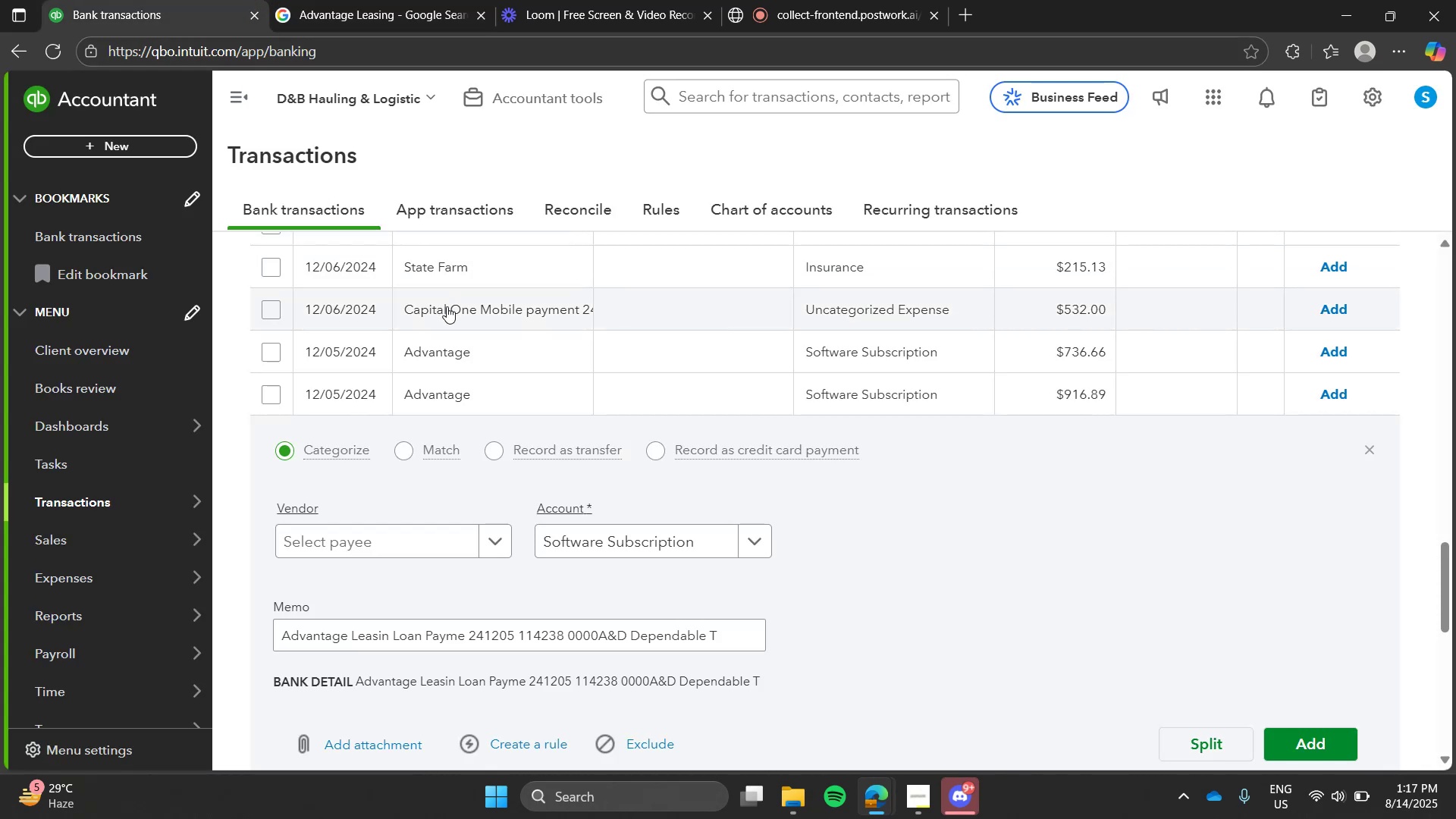 
left_click([495, 395])
 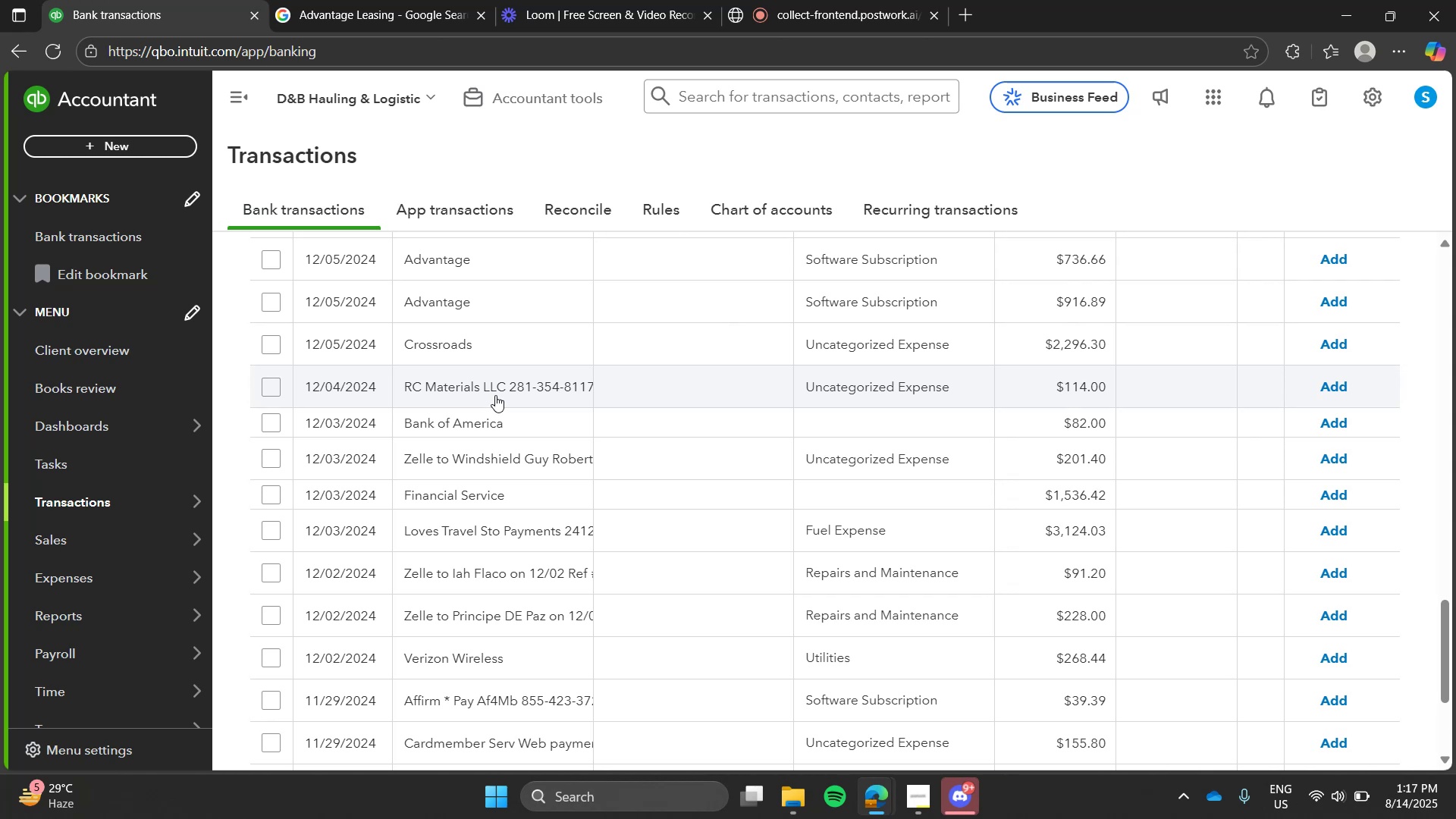 
wait(5.18)
 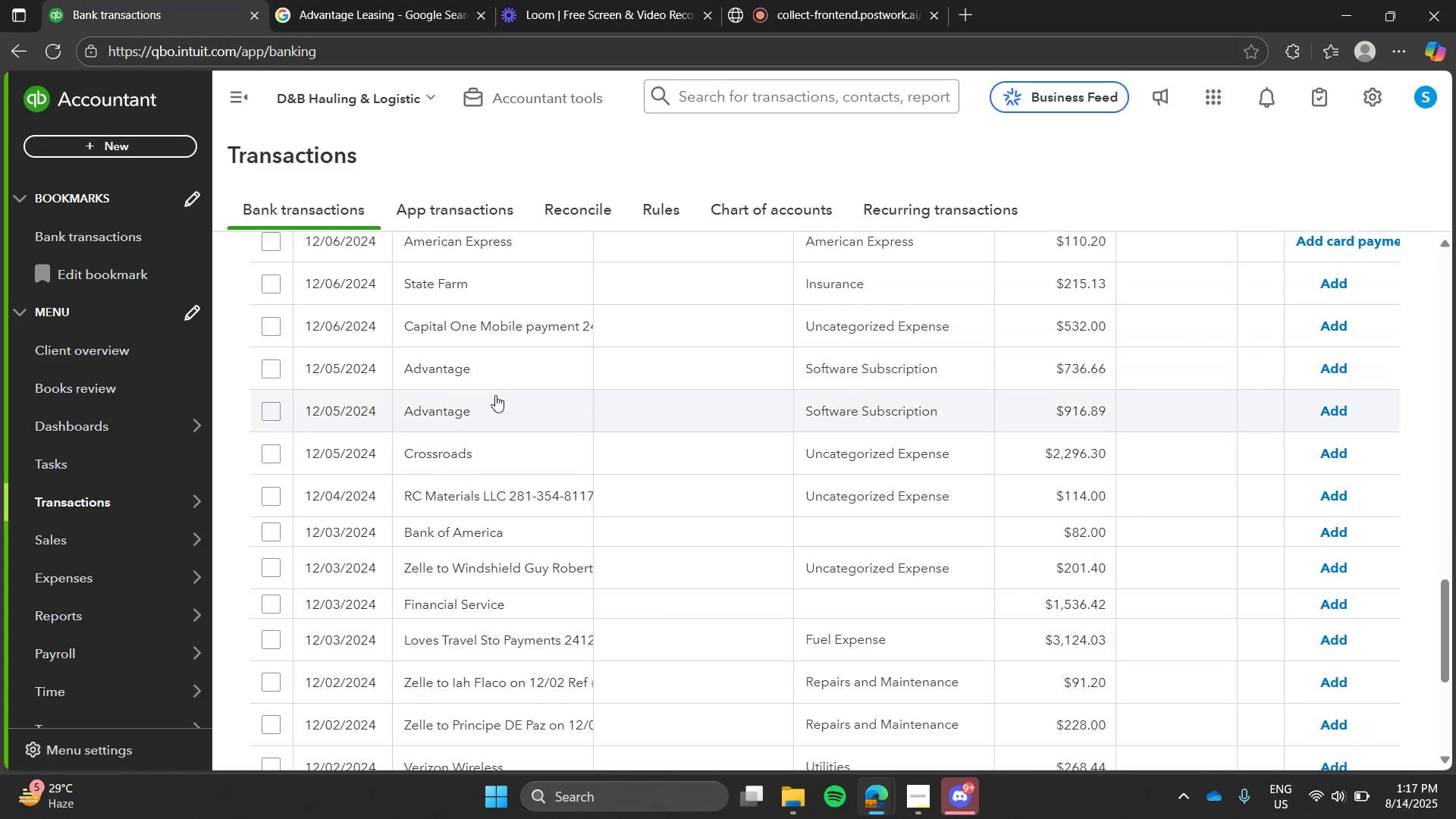 
left_click([395, 6])
 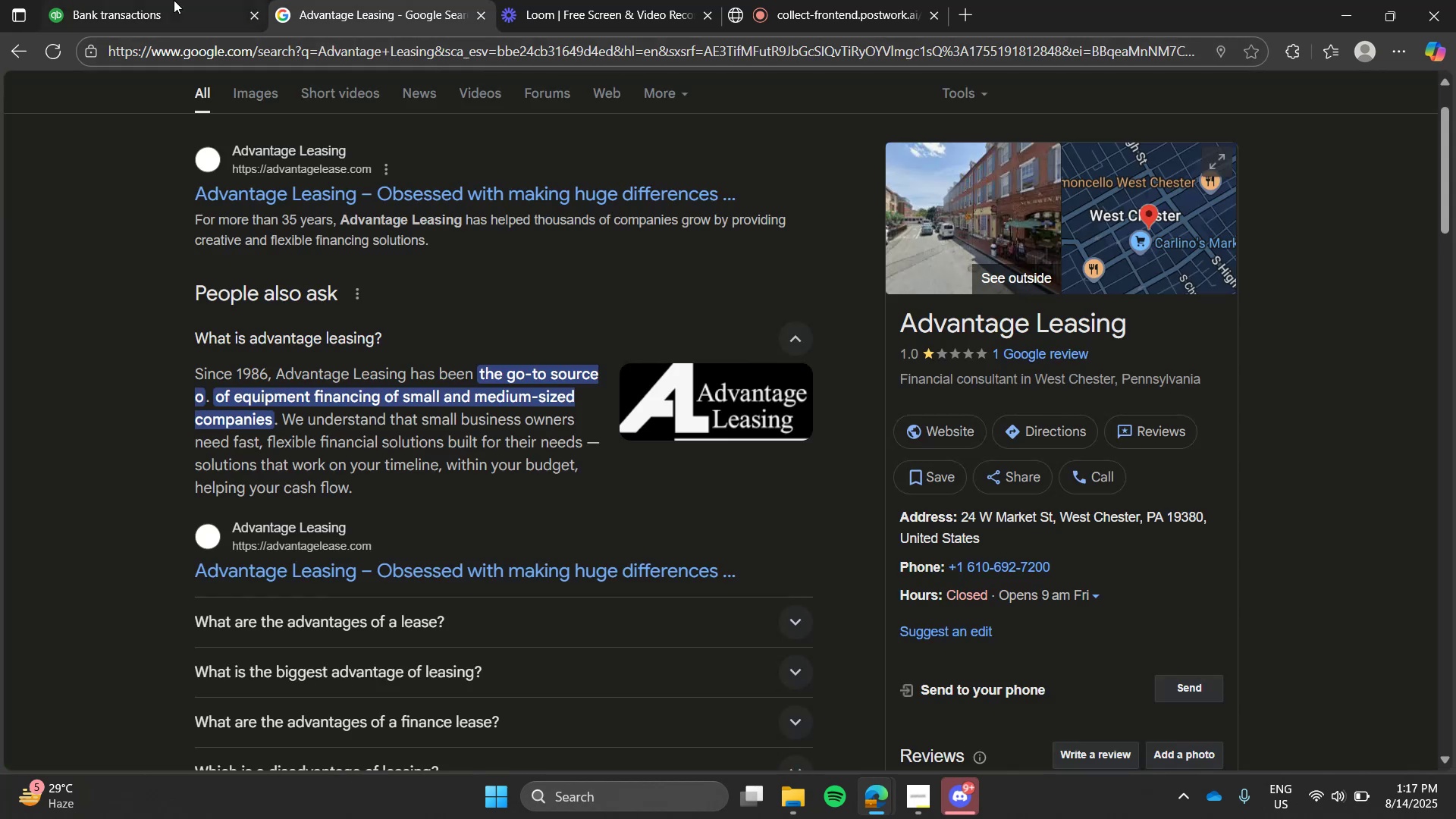 
left_click([173, 0])
 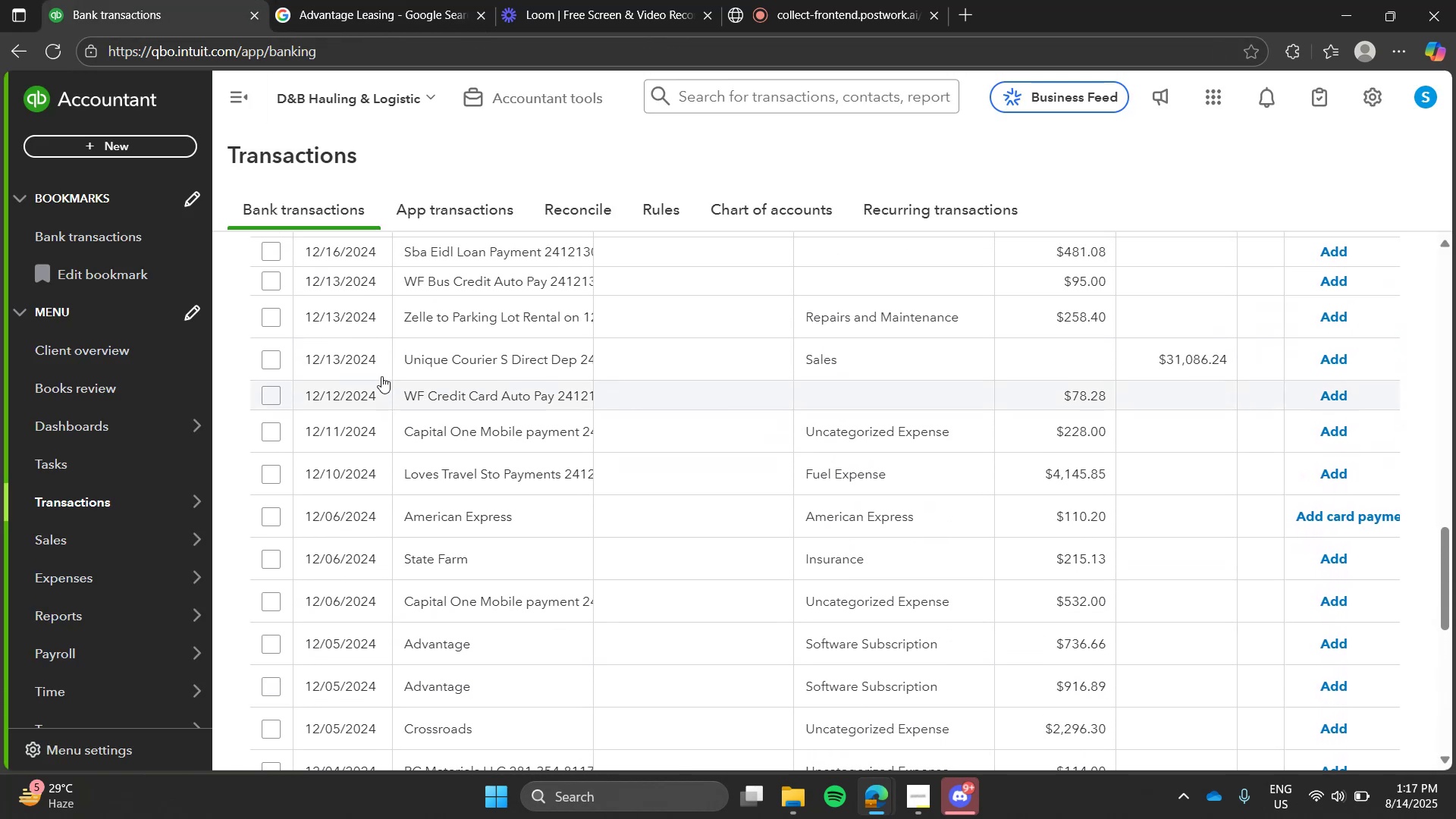 
left_click([313, 0])
 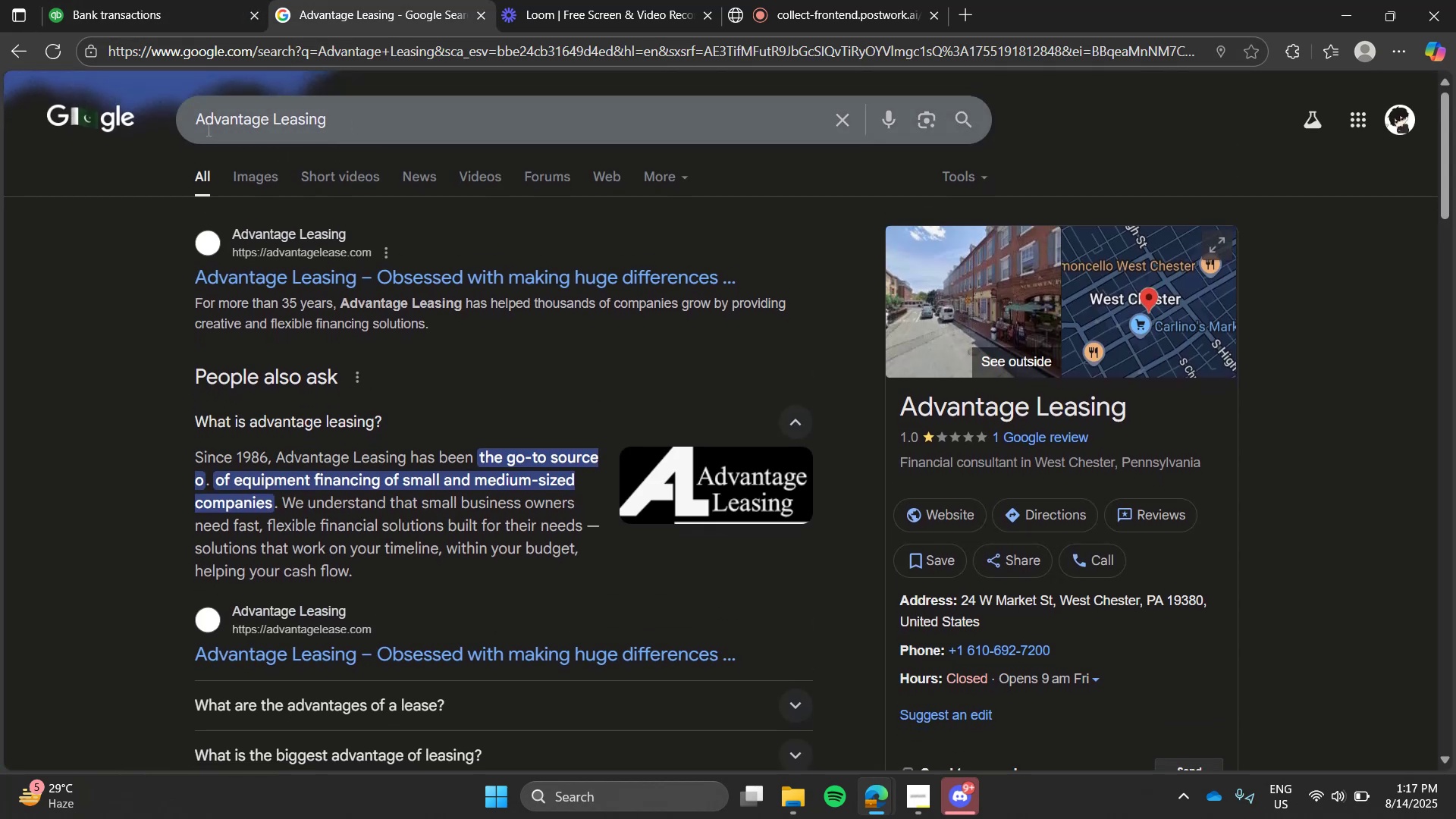 
left_click([197, 127])
 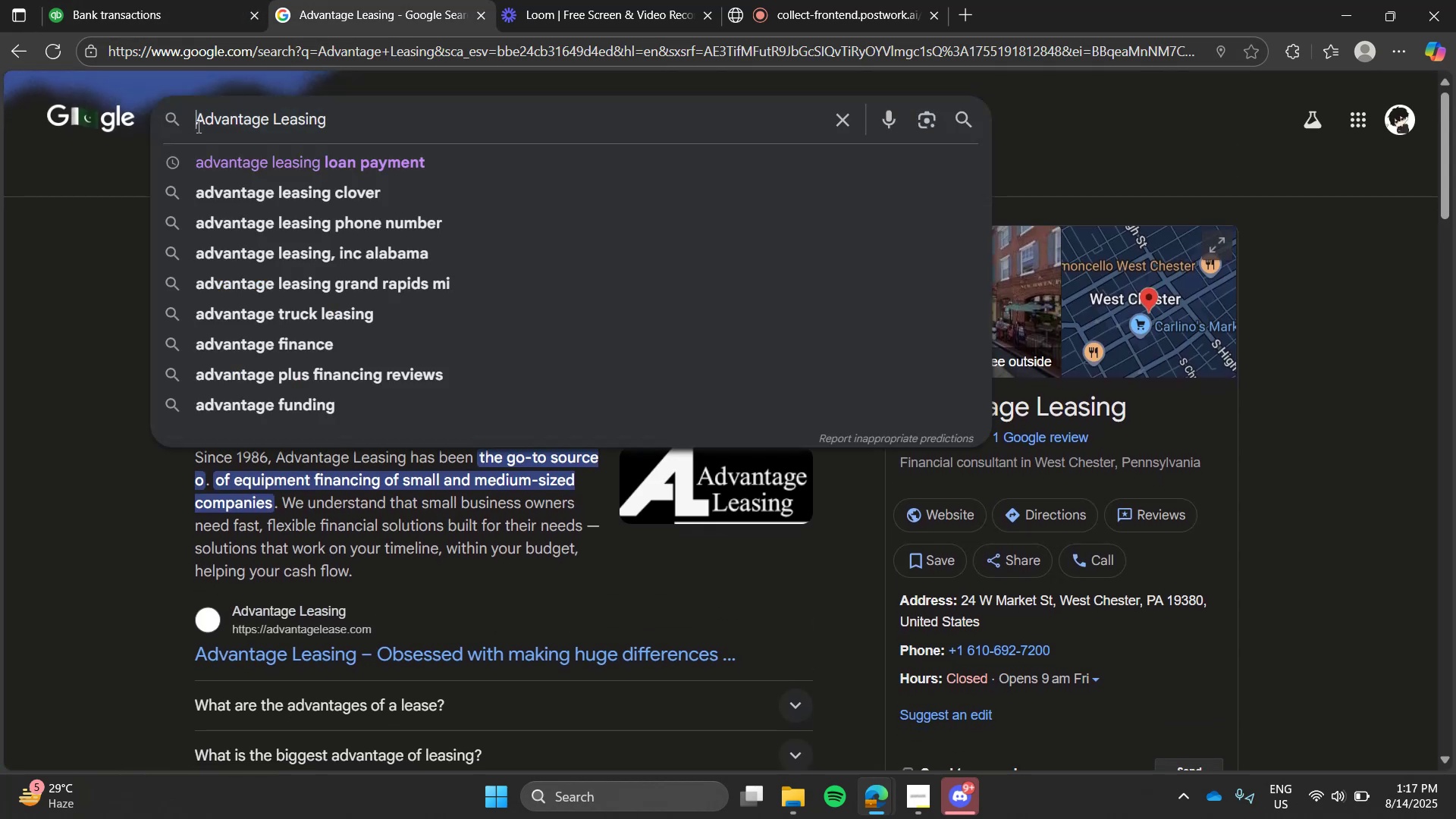 
type( )
key(Backspace)
type(is )
 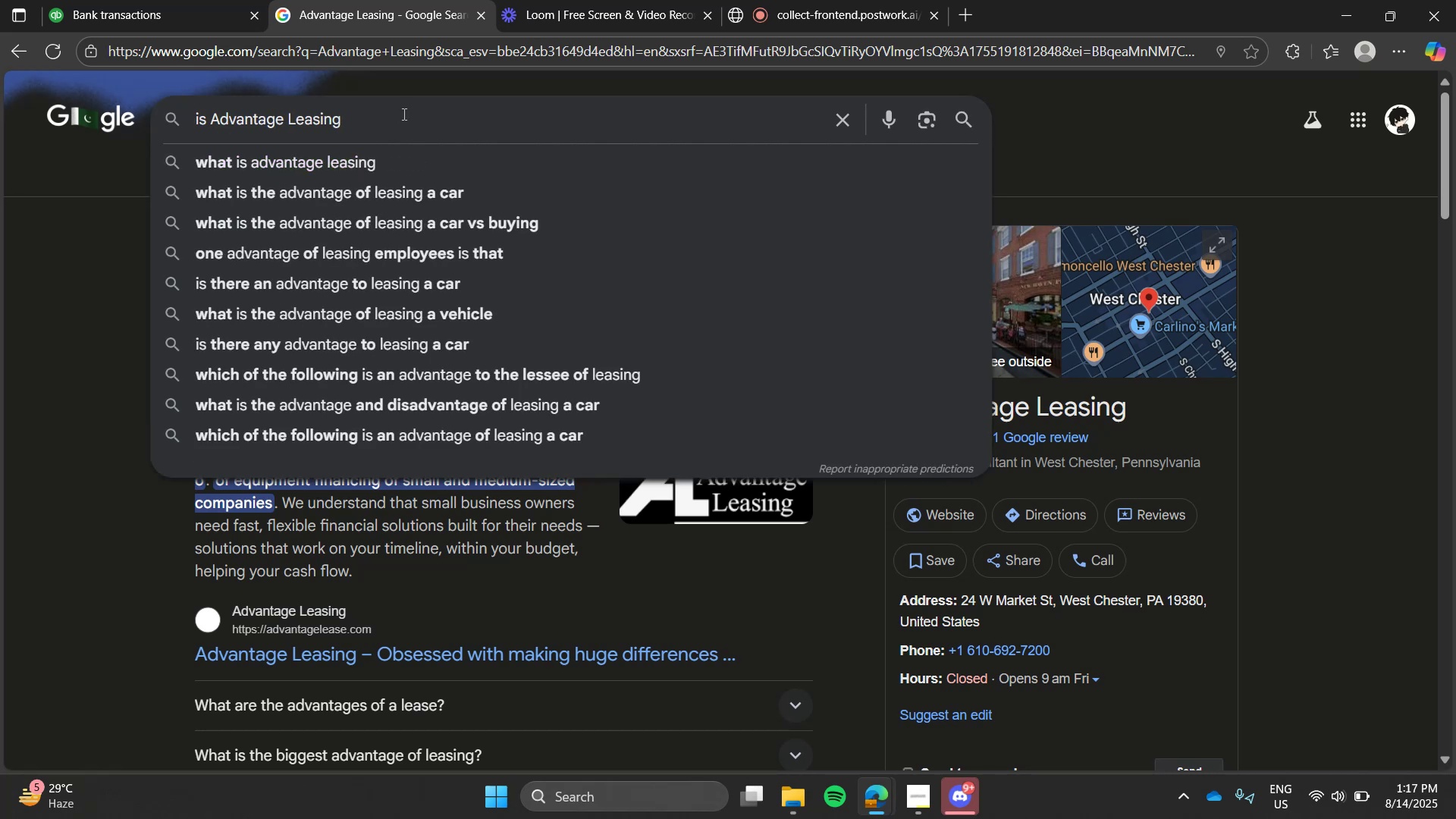 
left_click([411, 113])
 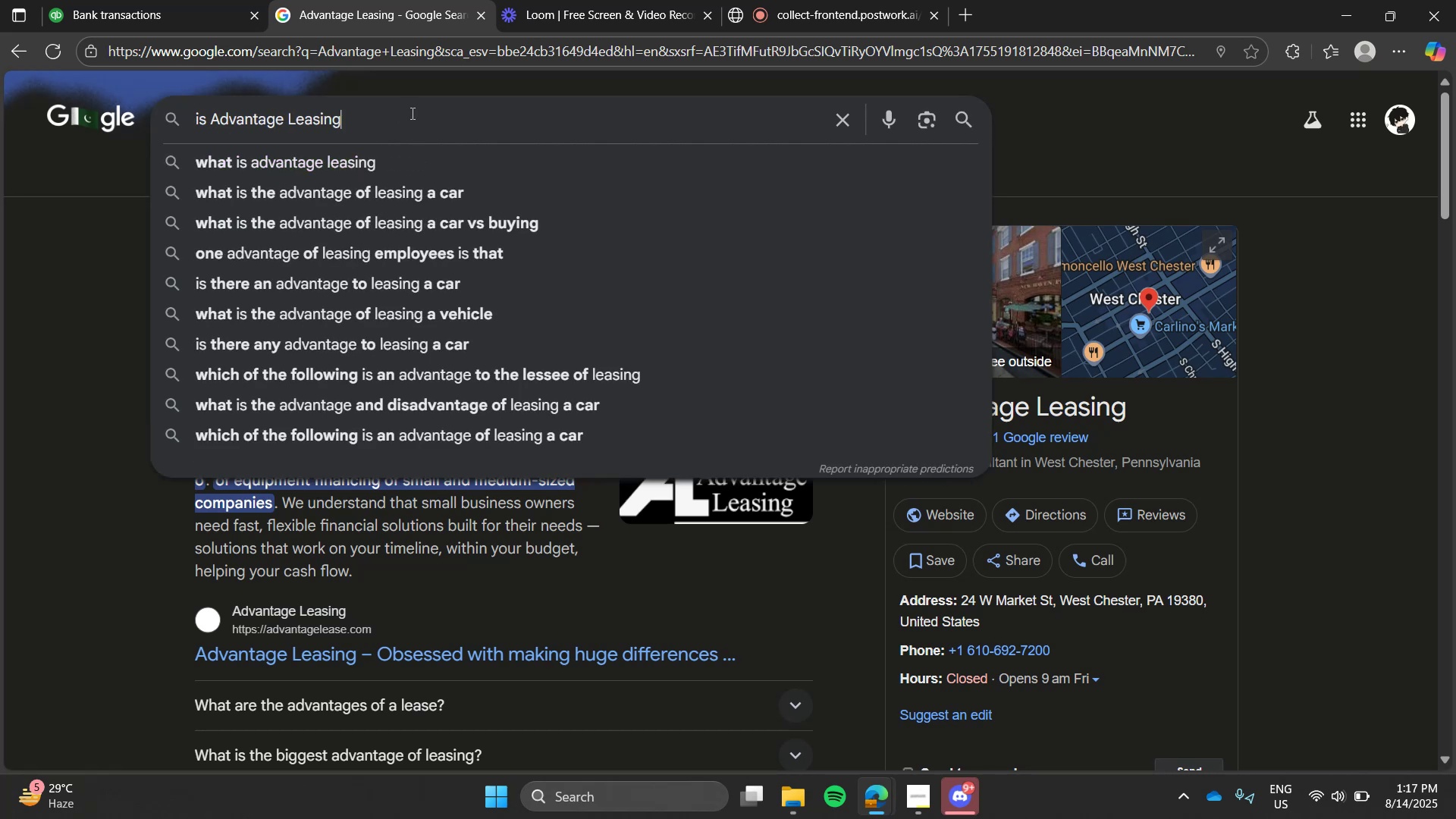 
type( insurance)
 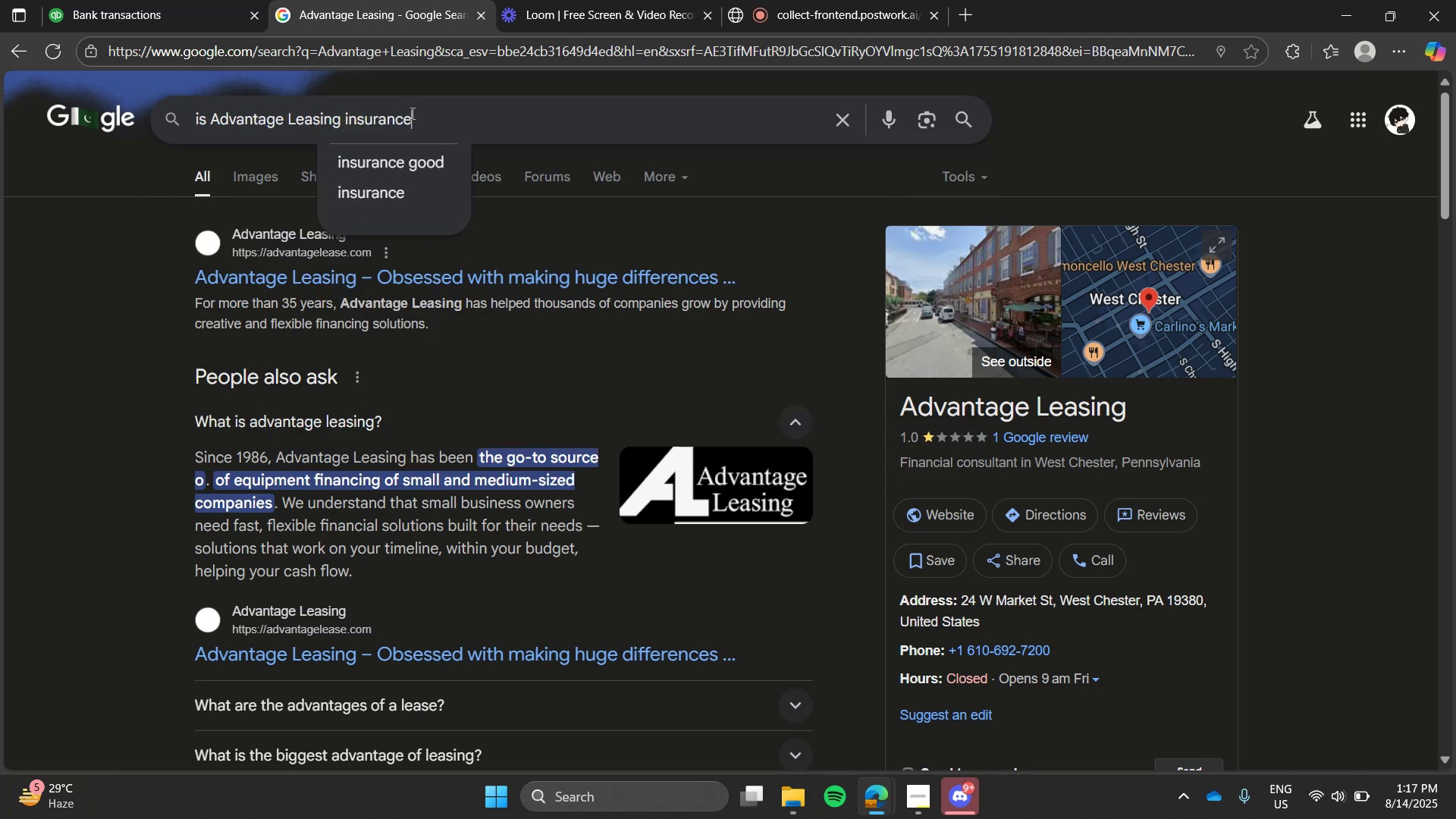 
key(Enter)
 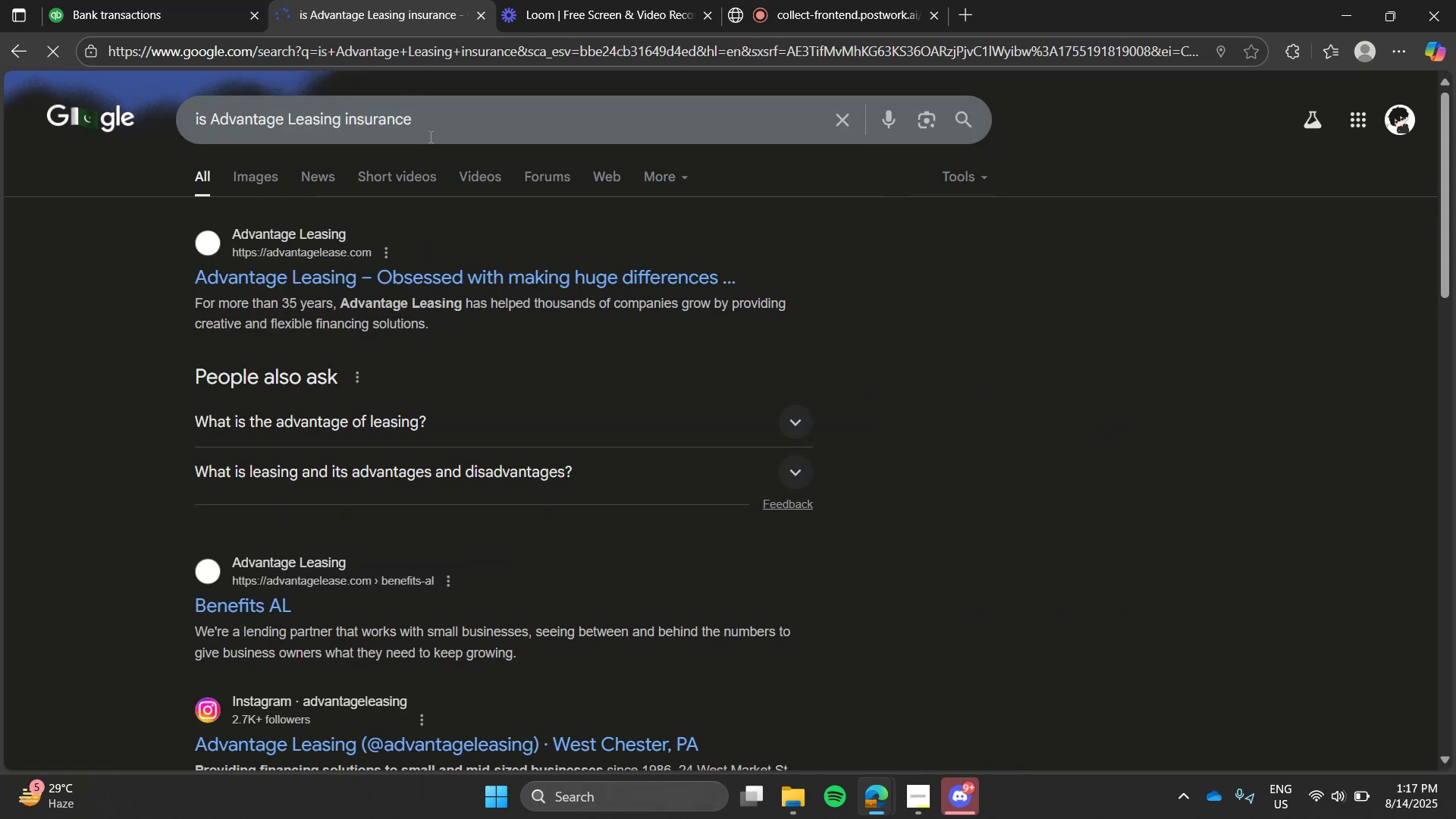 
left_click_drag(start_coordinate=[443, 133], to_coordinate=[491, 121])
 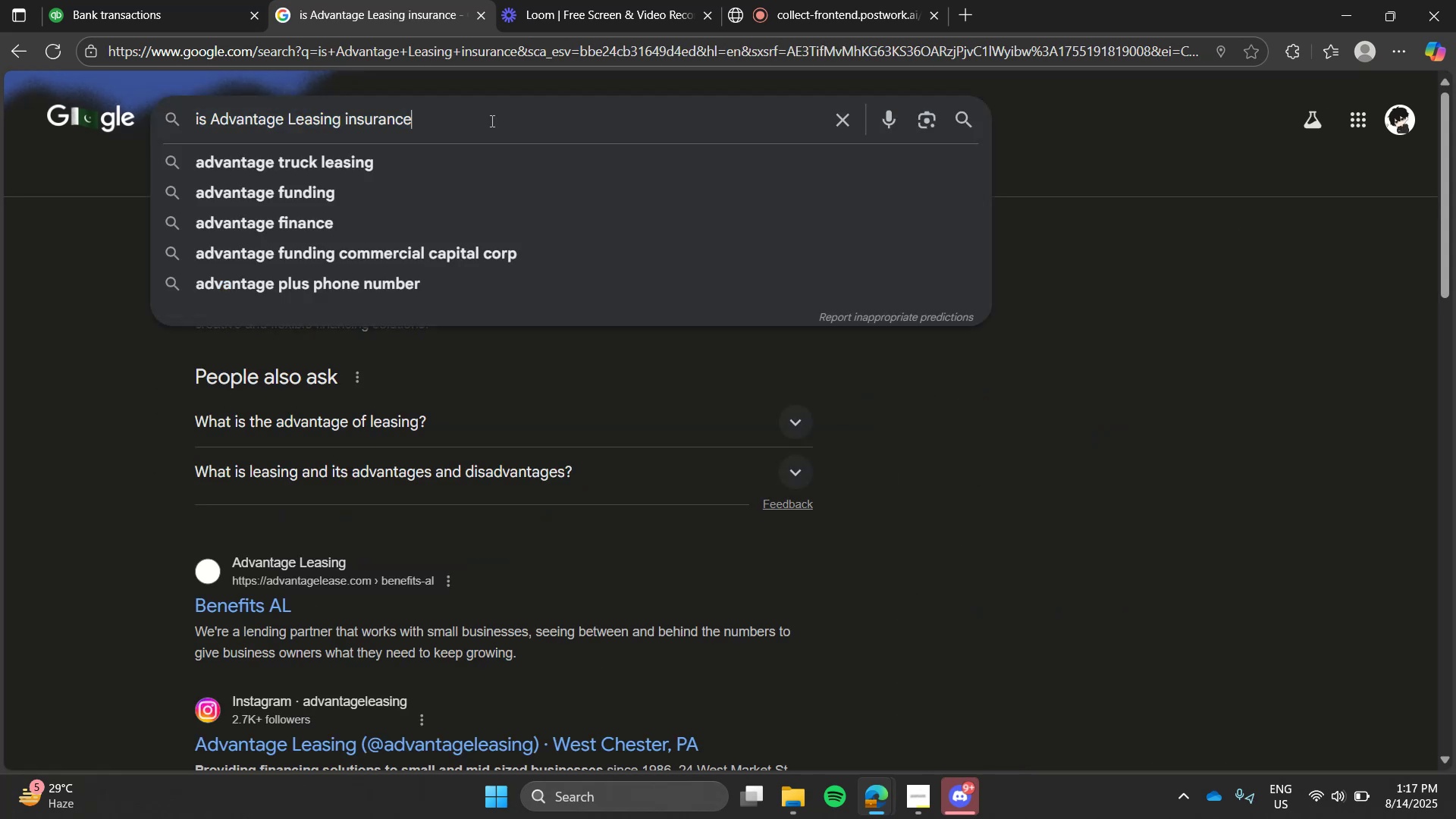 
left_click([491, 121])
 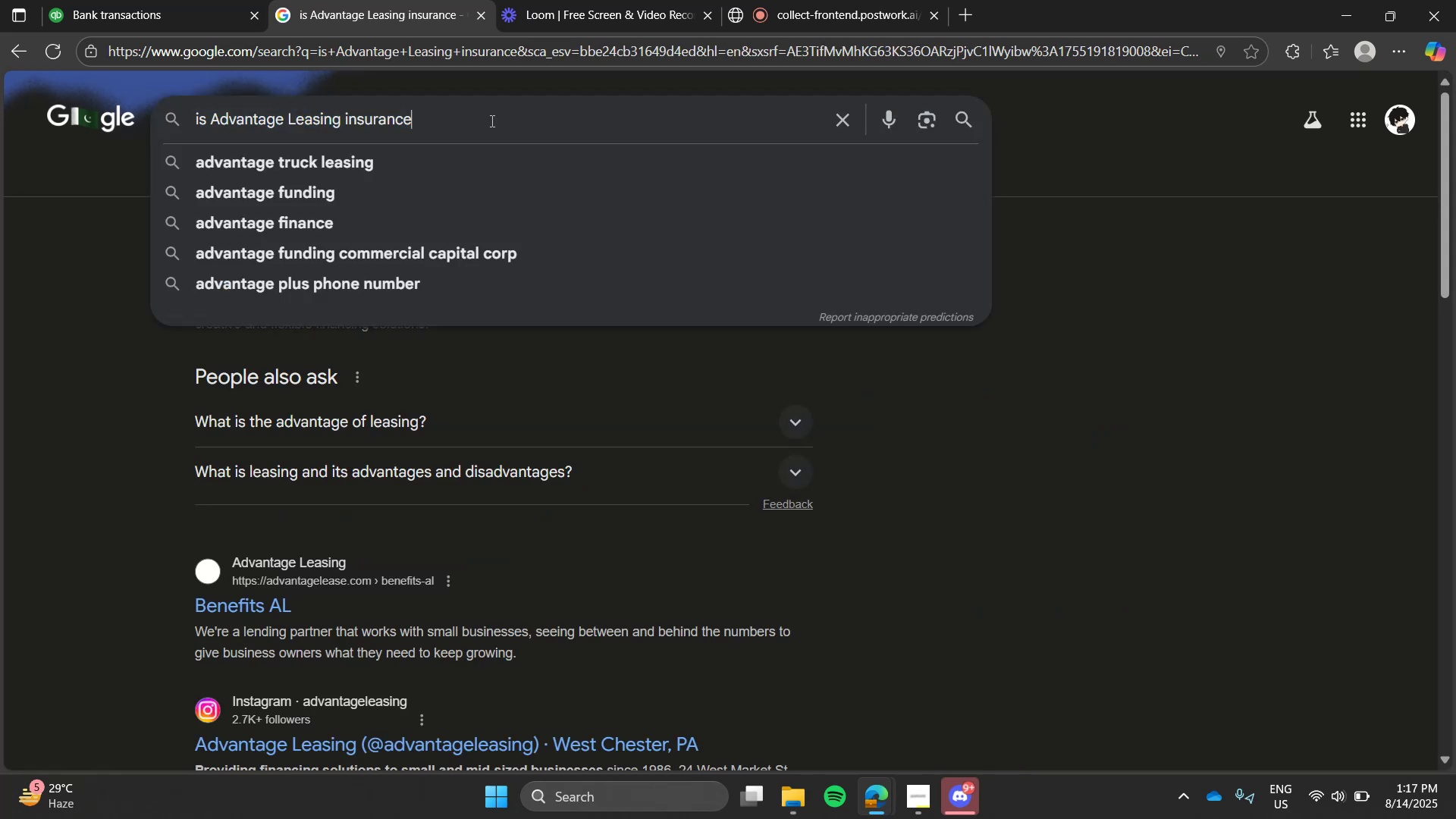 
type( gemini)
 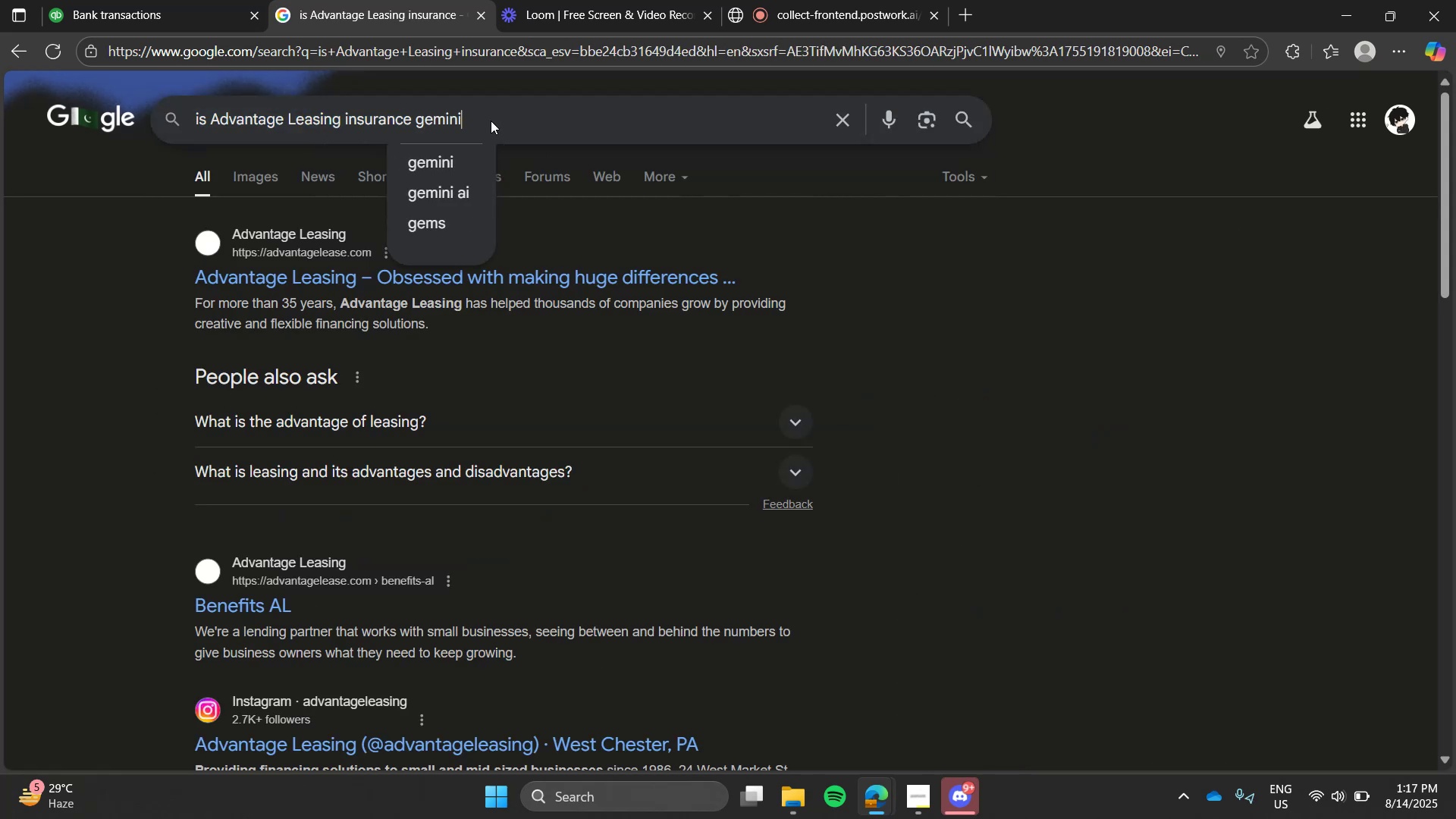 
key(Enter)
 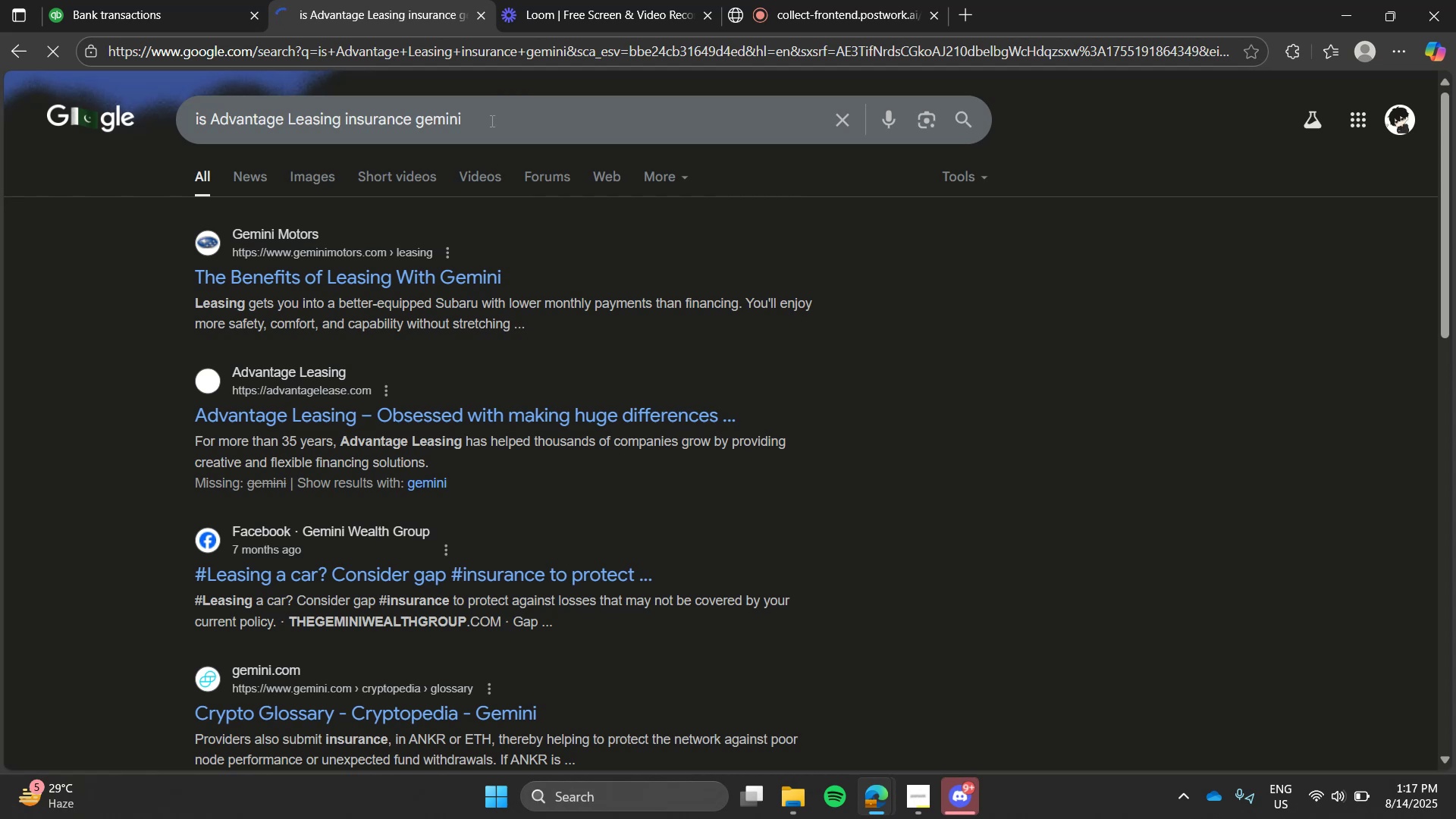 
double_click([491, 121])
 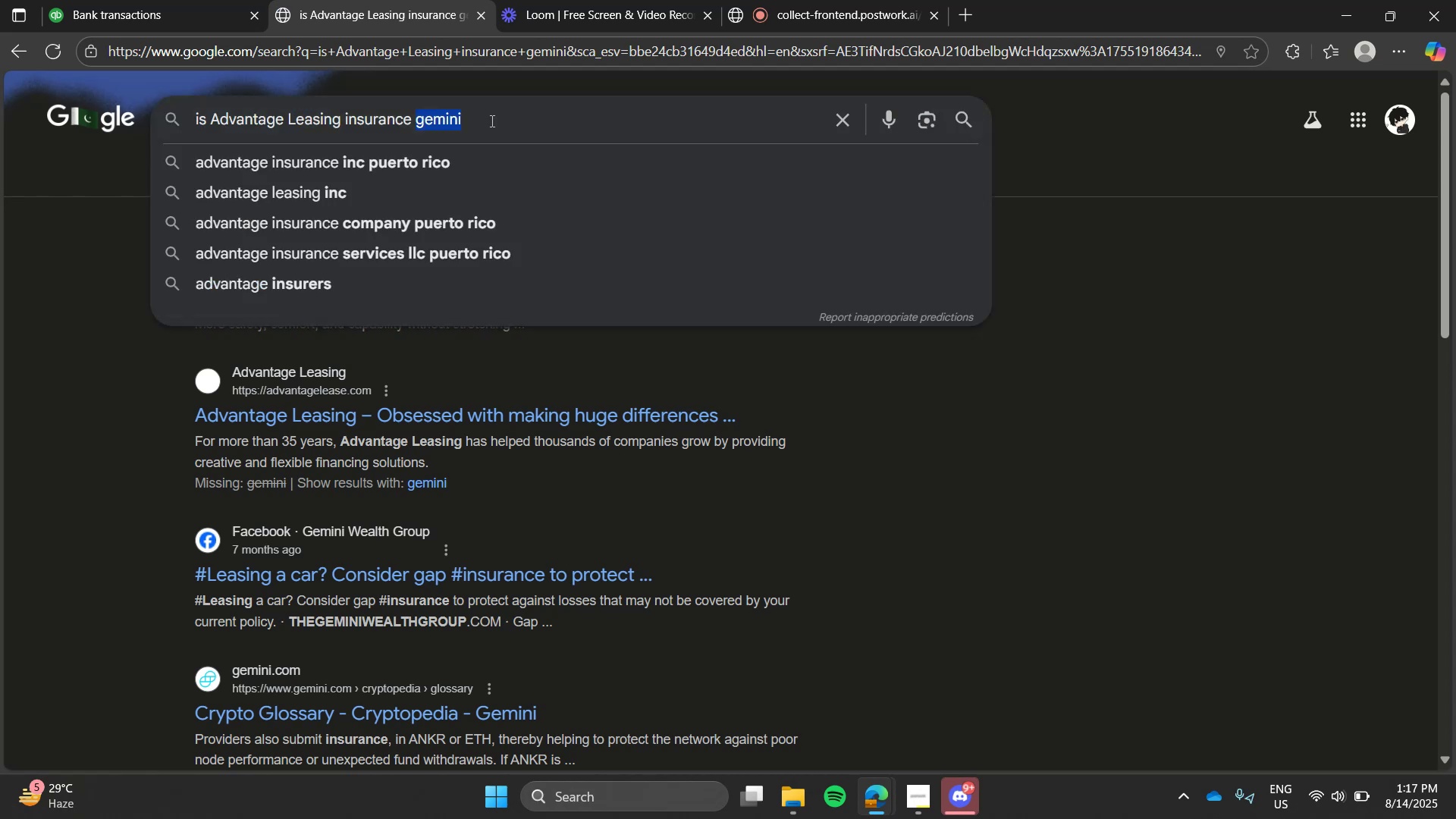 
key(Backspace)
 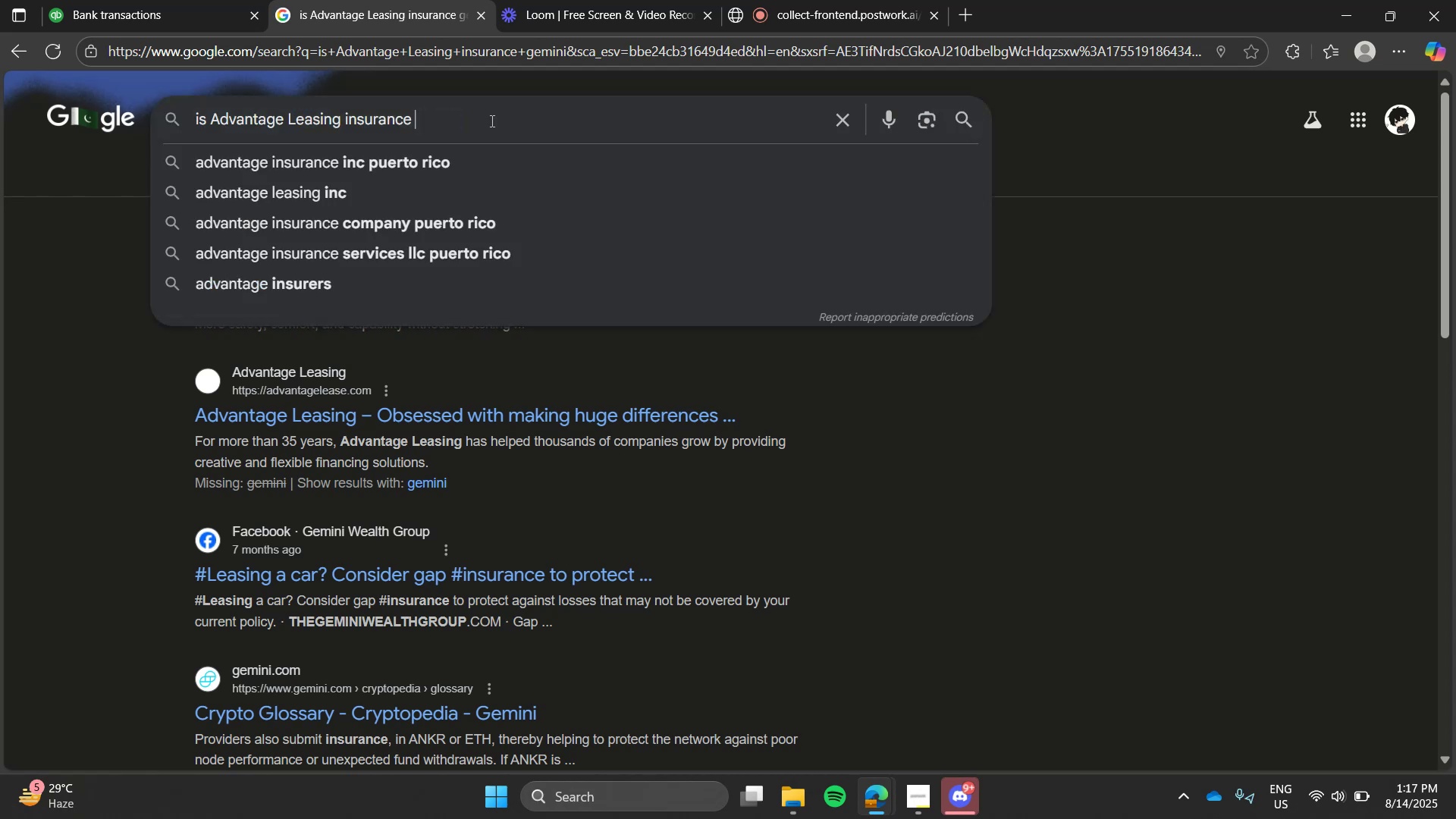 
key(Backspace)
 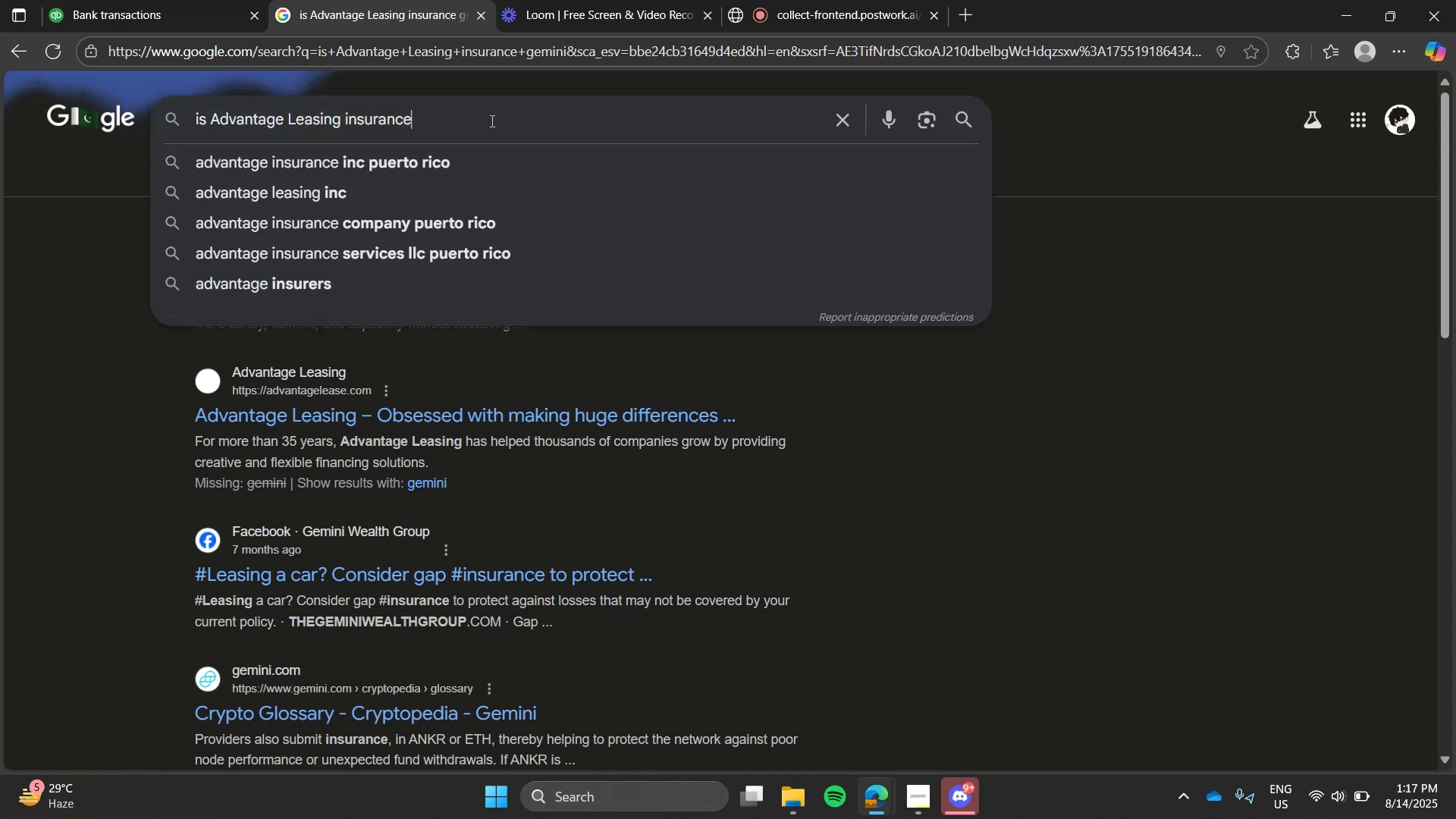 
key(Enter)
 